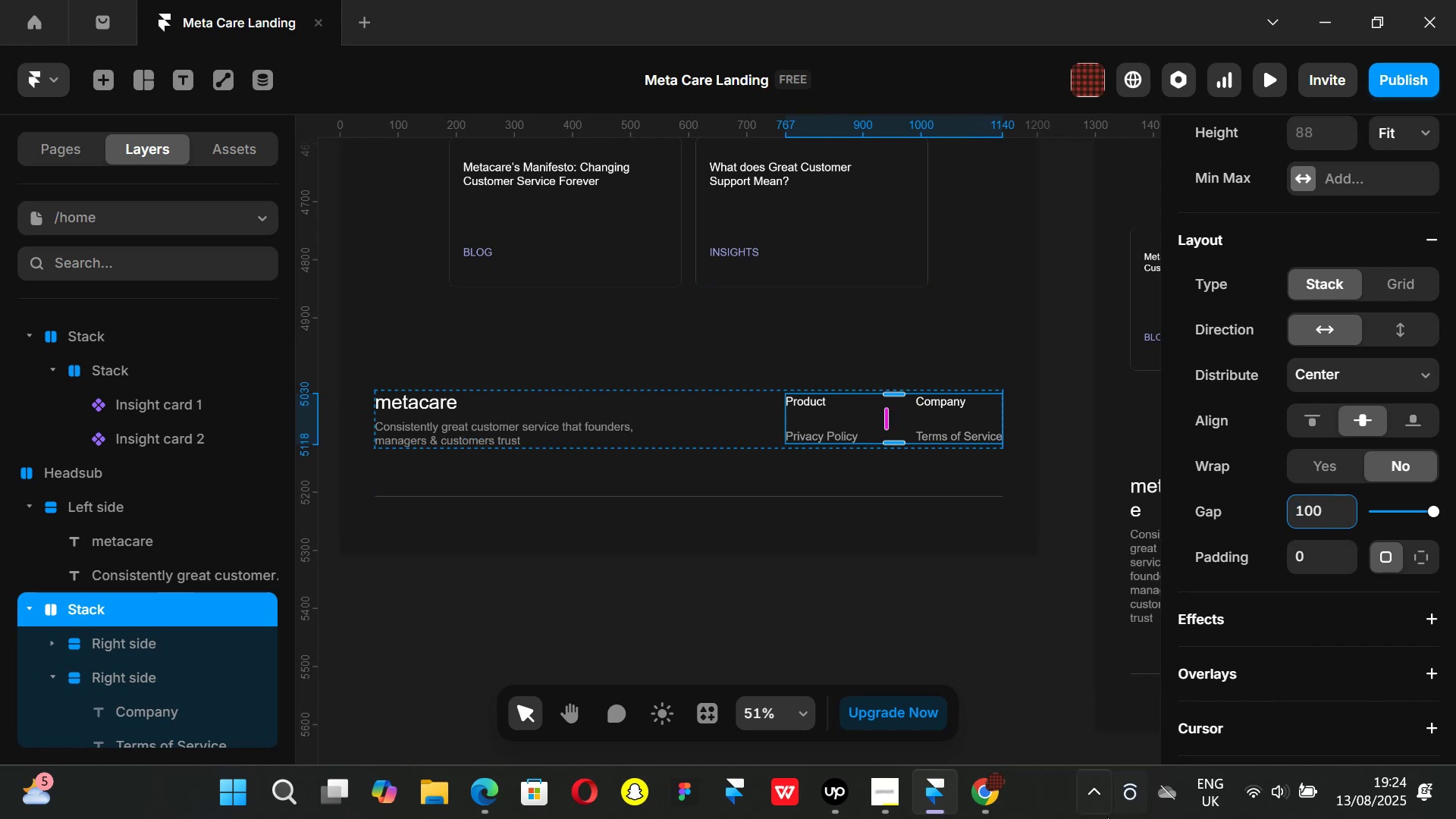 
left_click([984, 793])
 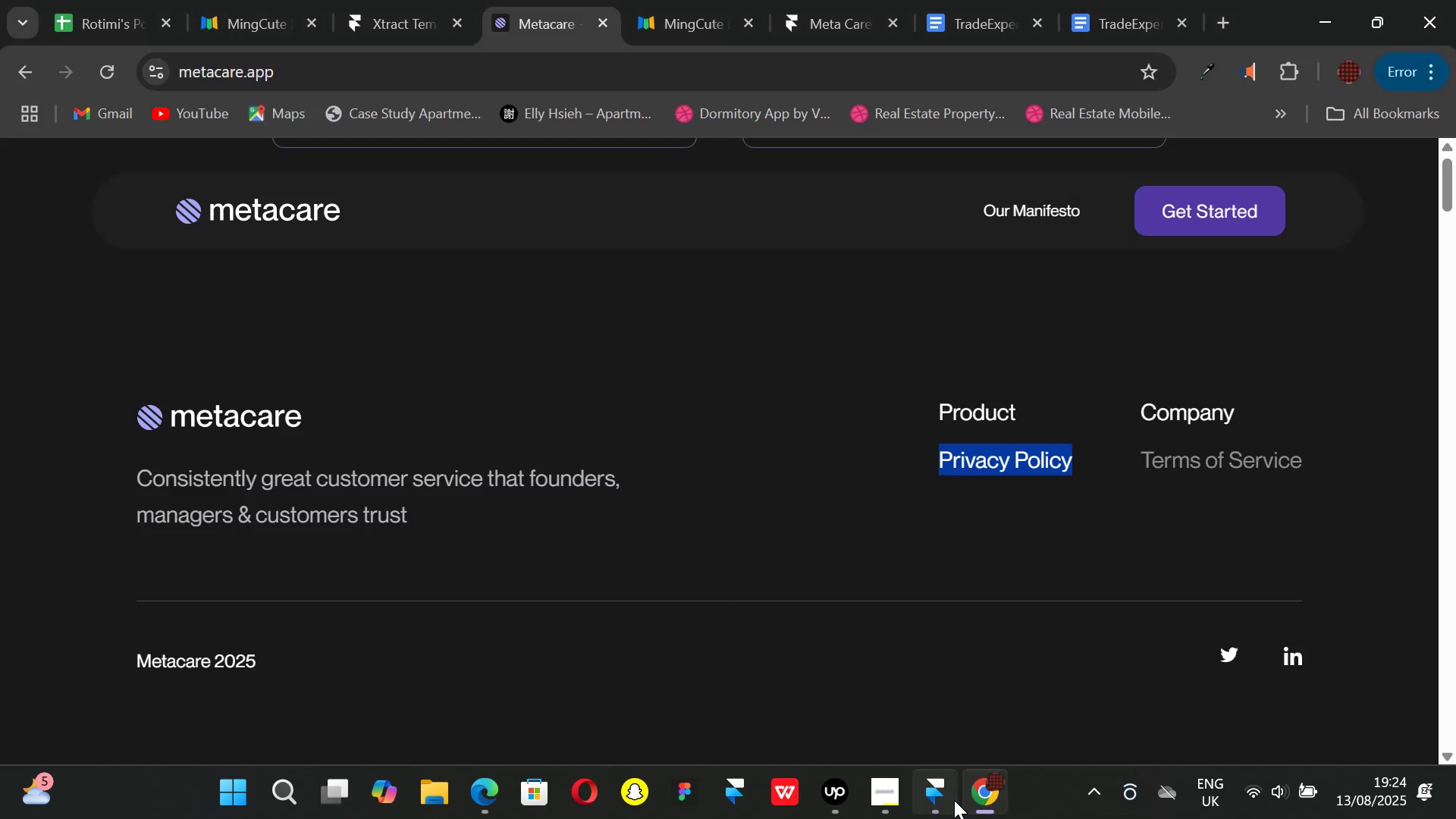 
left_click([941, 800])
 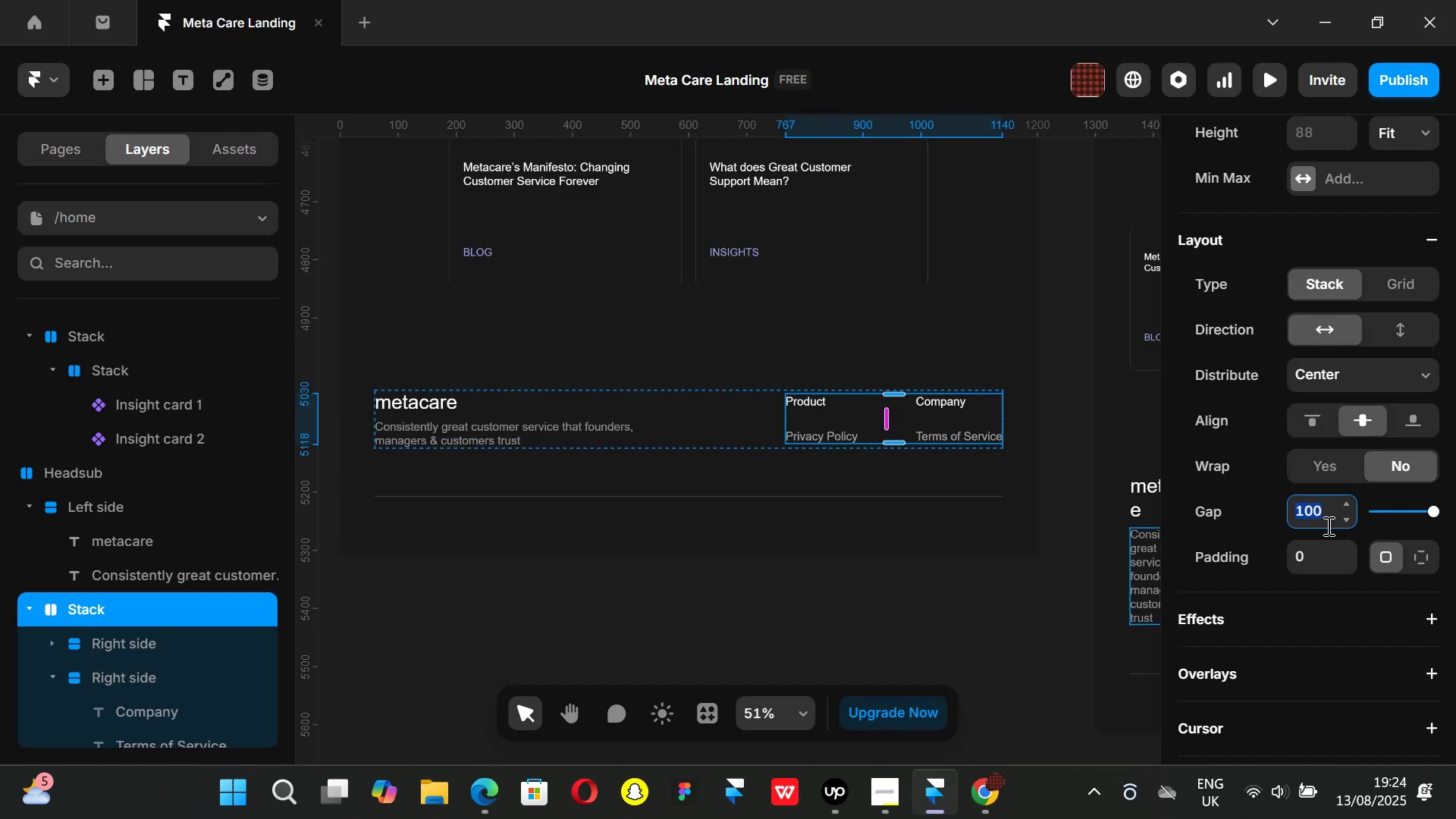 
key(Backspace)
key(Backspace)
type(80)
 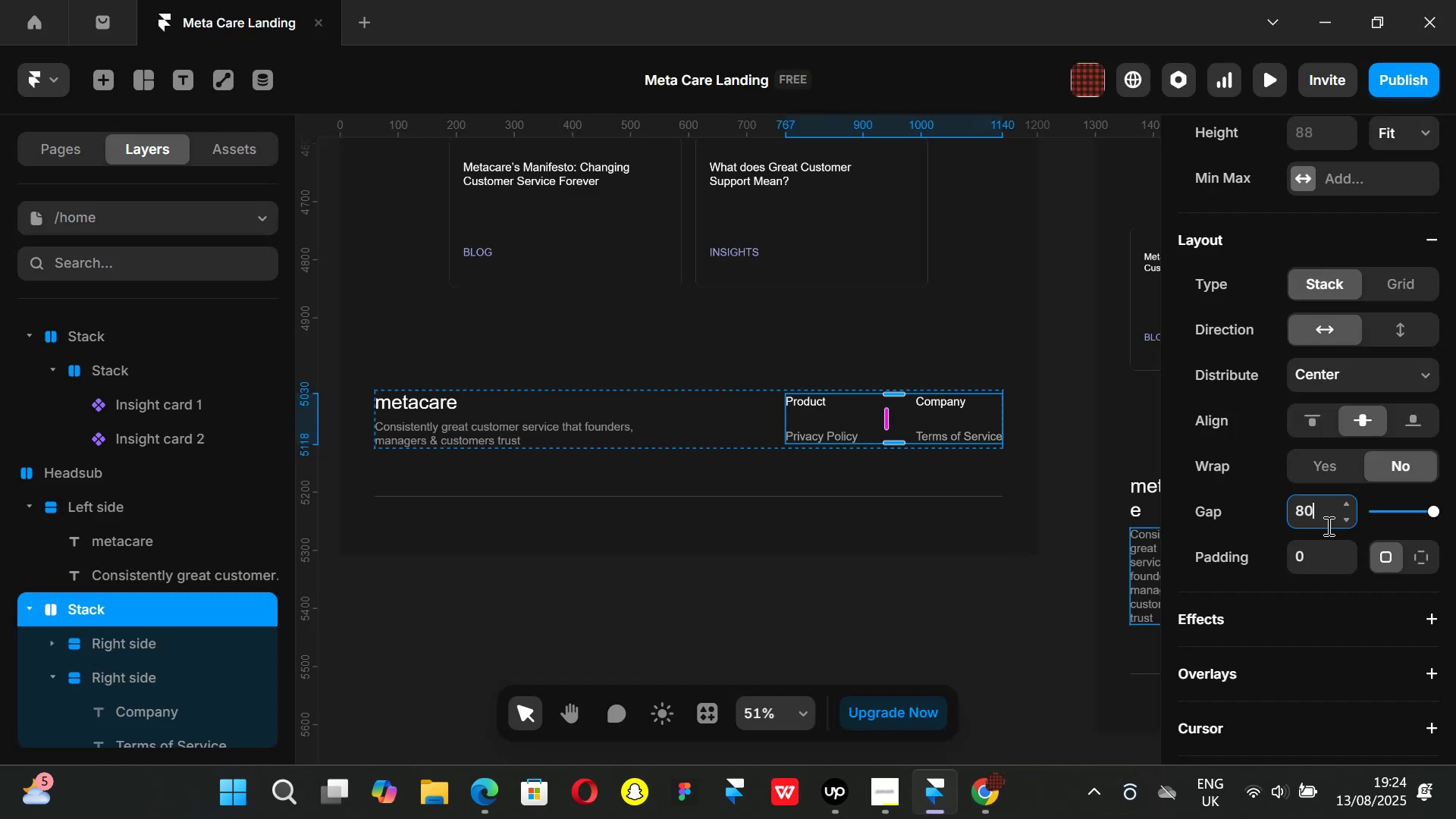 
key(Enter)
 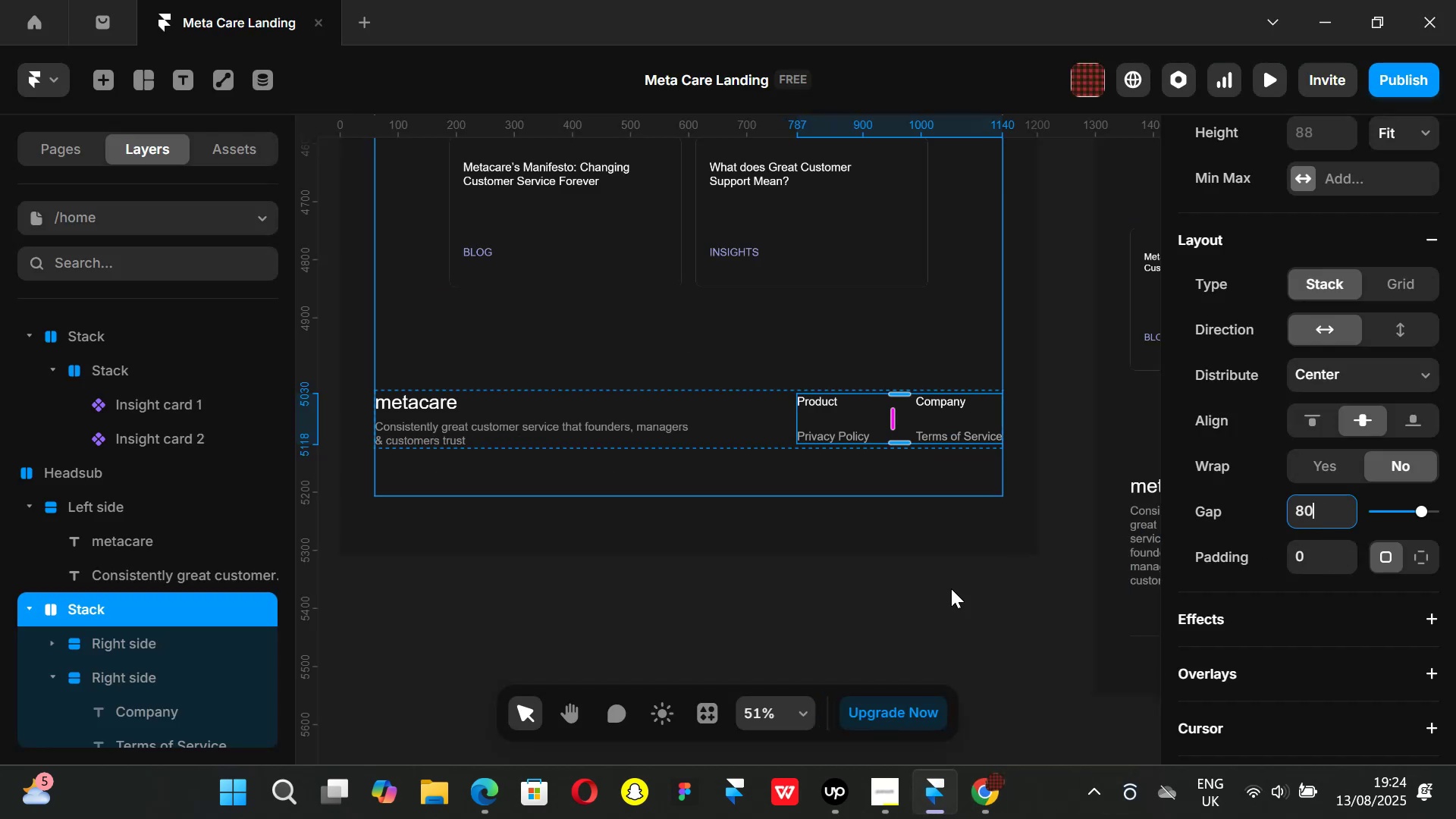 
left_click([962, 626])
 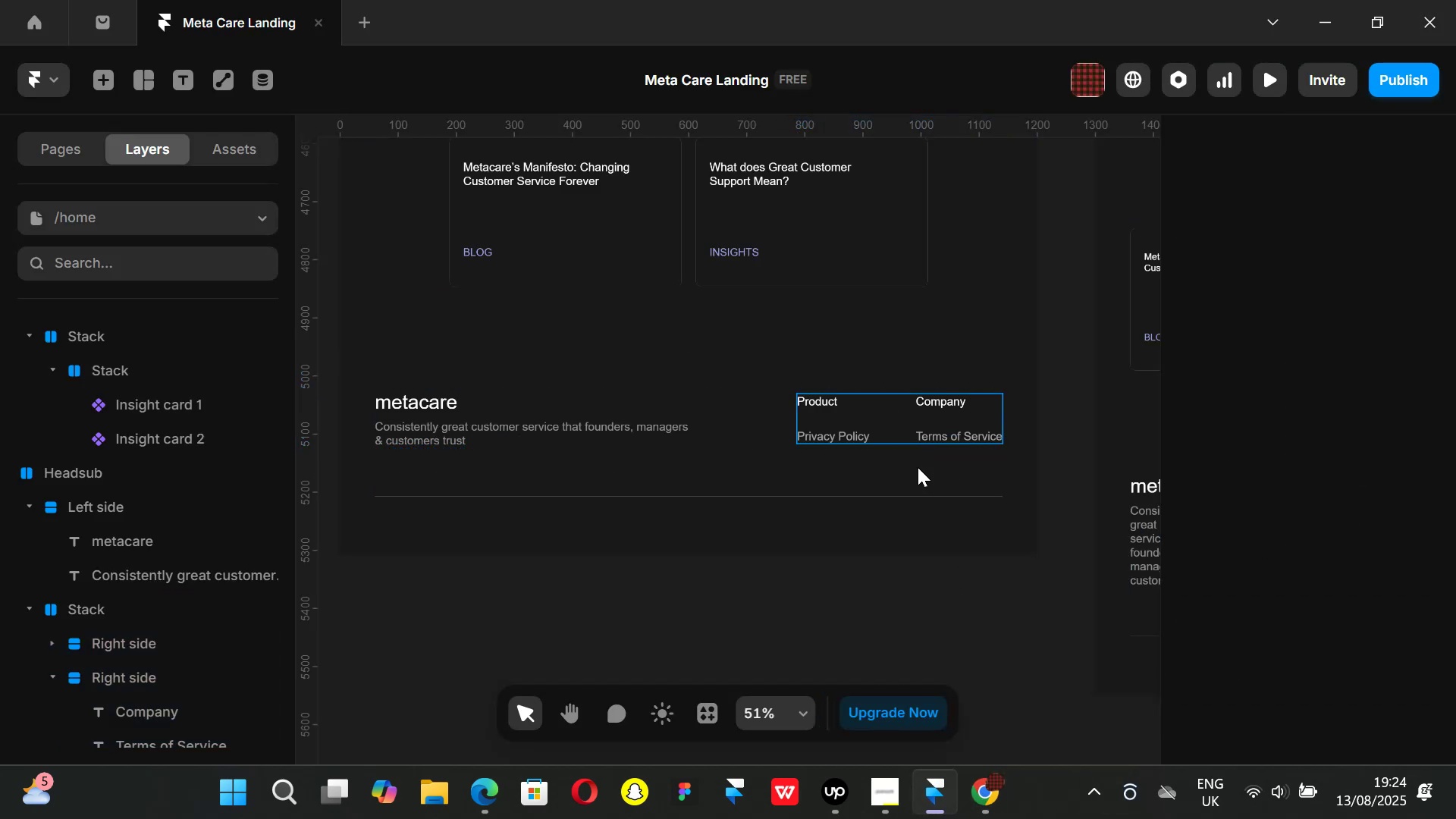 
hold_key(key=ControlLeft, duration=0.33)
scroll: coordinate [643, 431], scroll_direction: up, amount: 1.0
 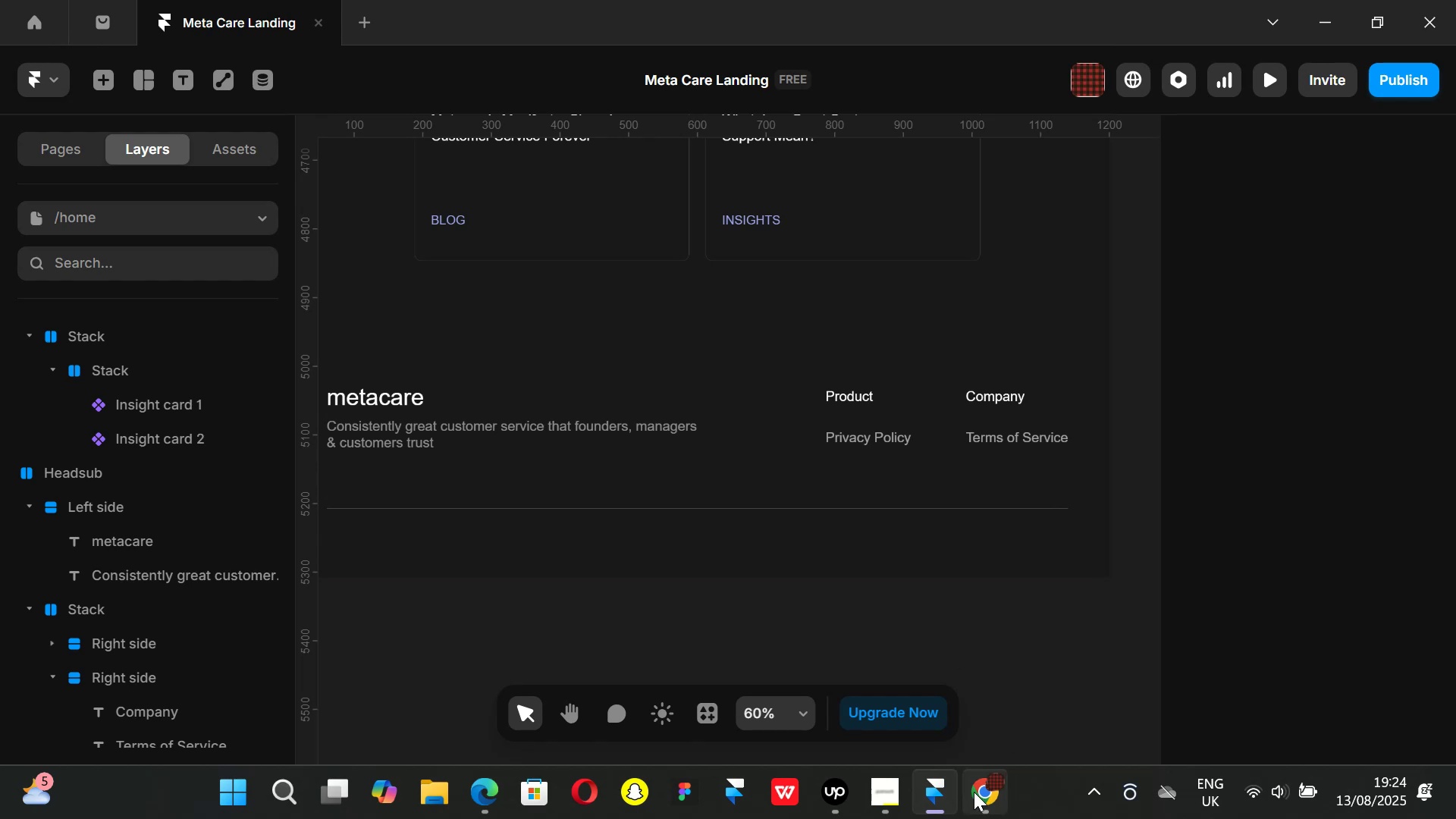 
left_click([974, 792])
 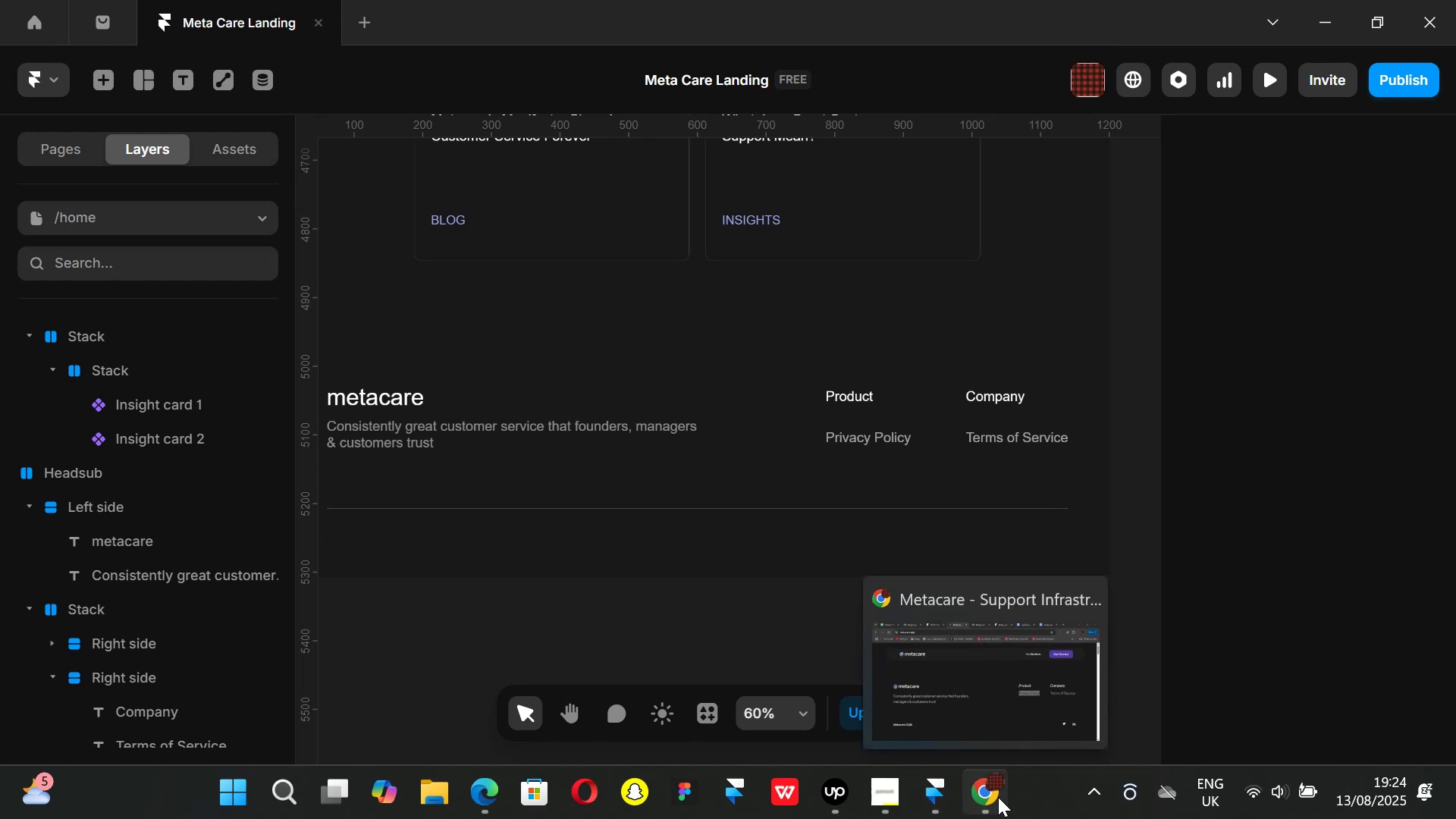 
left_click([999, 797])
 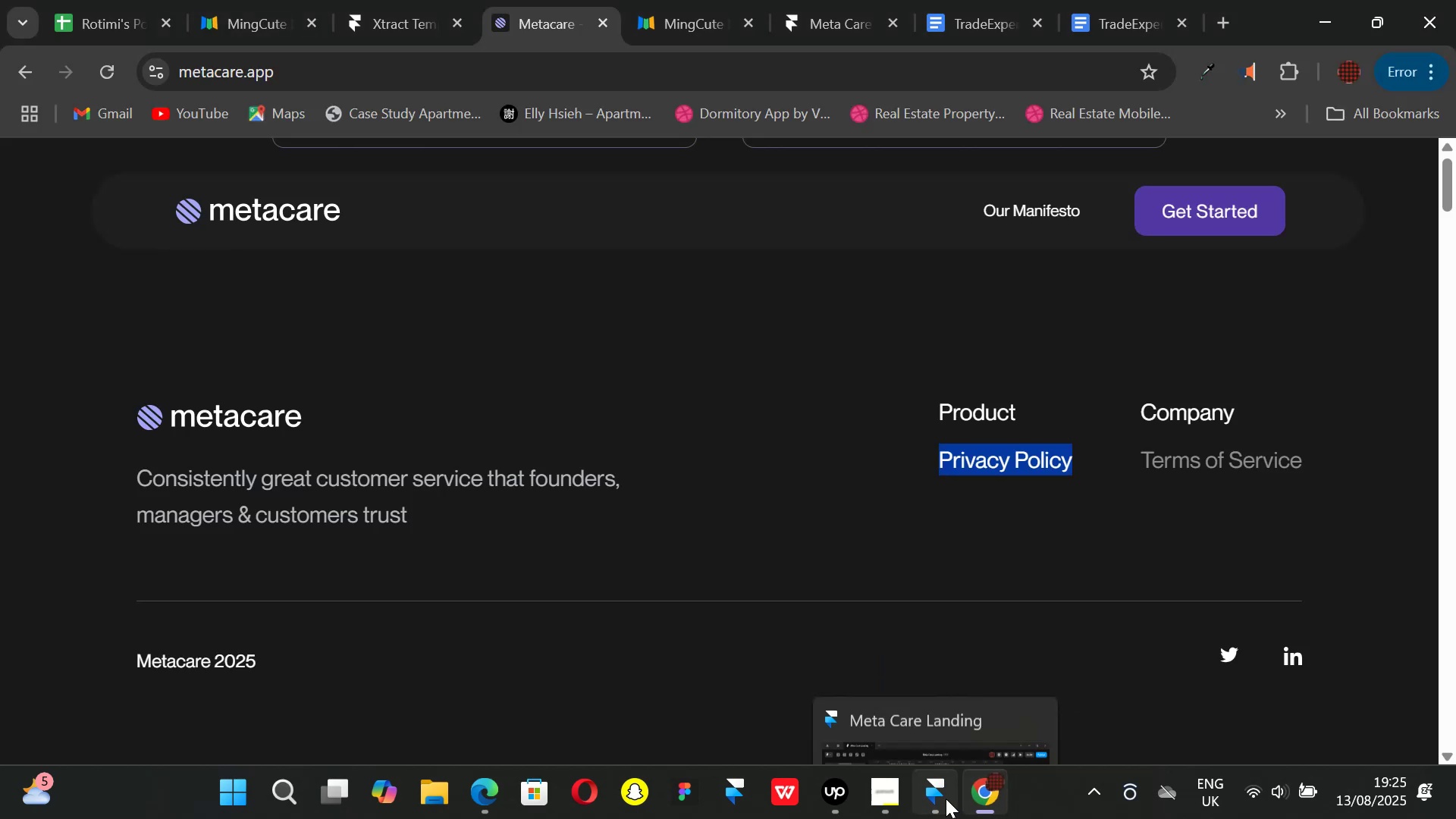 
left_click([940, 794])
 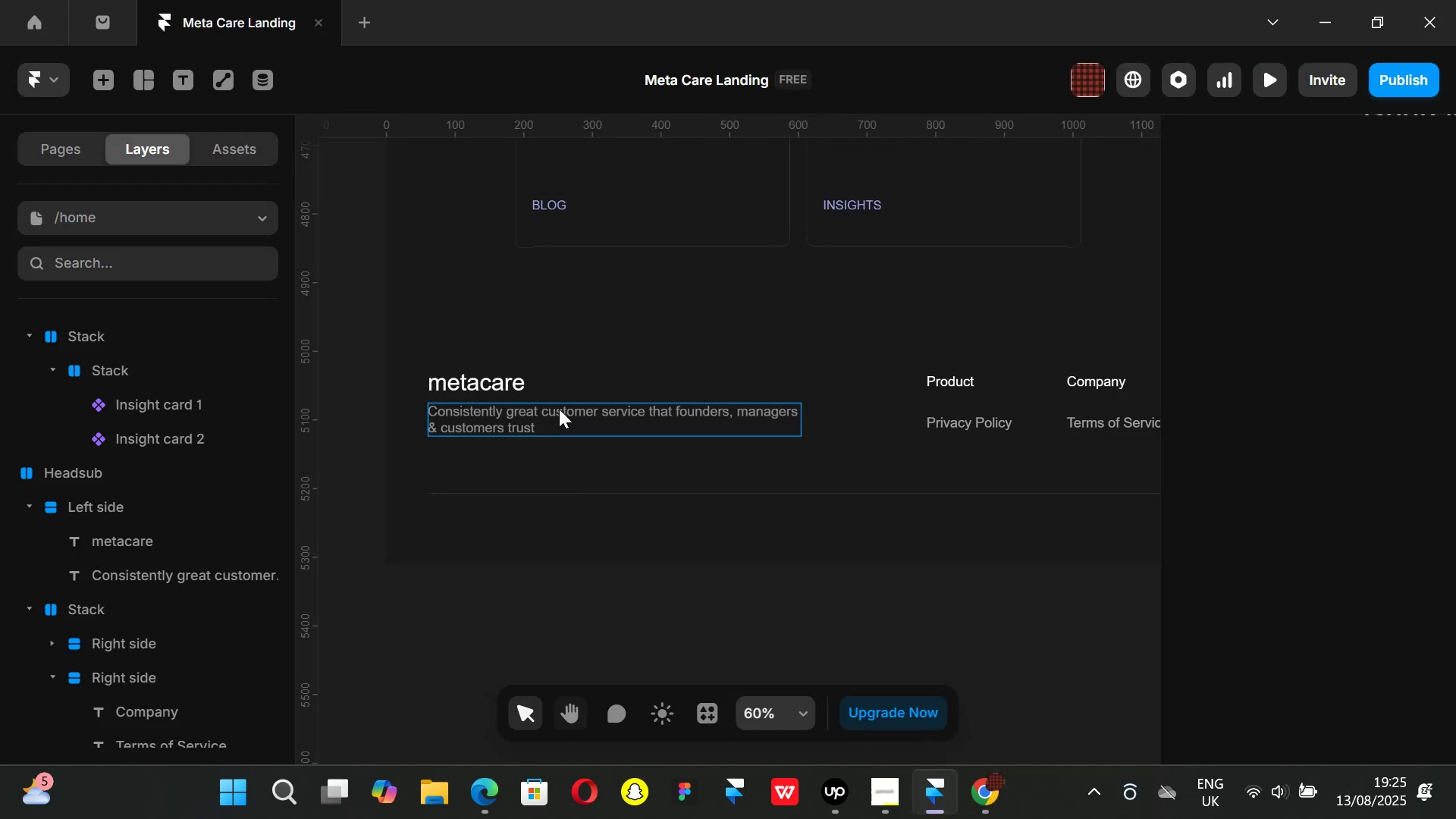 
left_click([559, 409])
 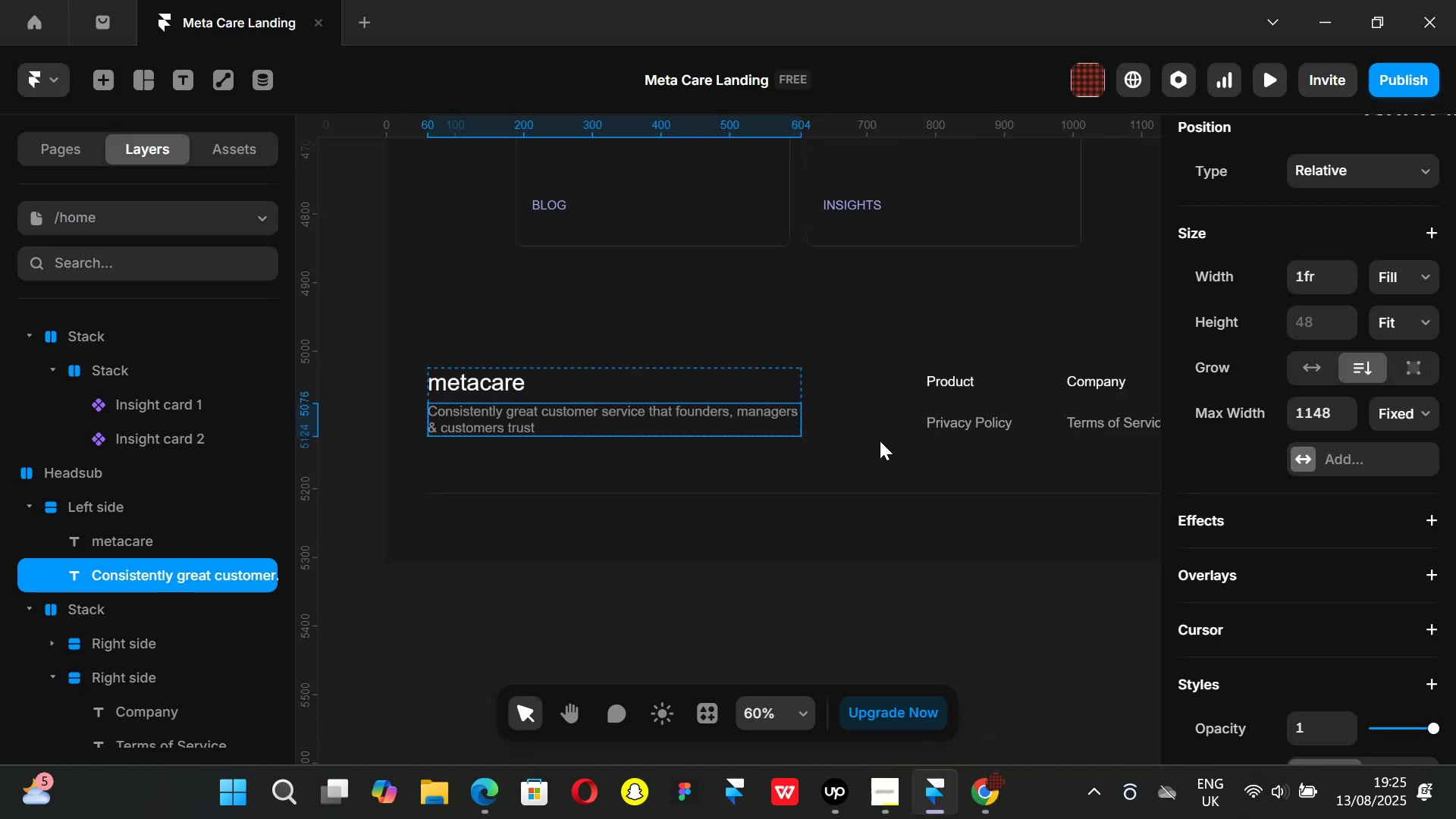 
left_click([729, 619])
 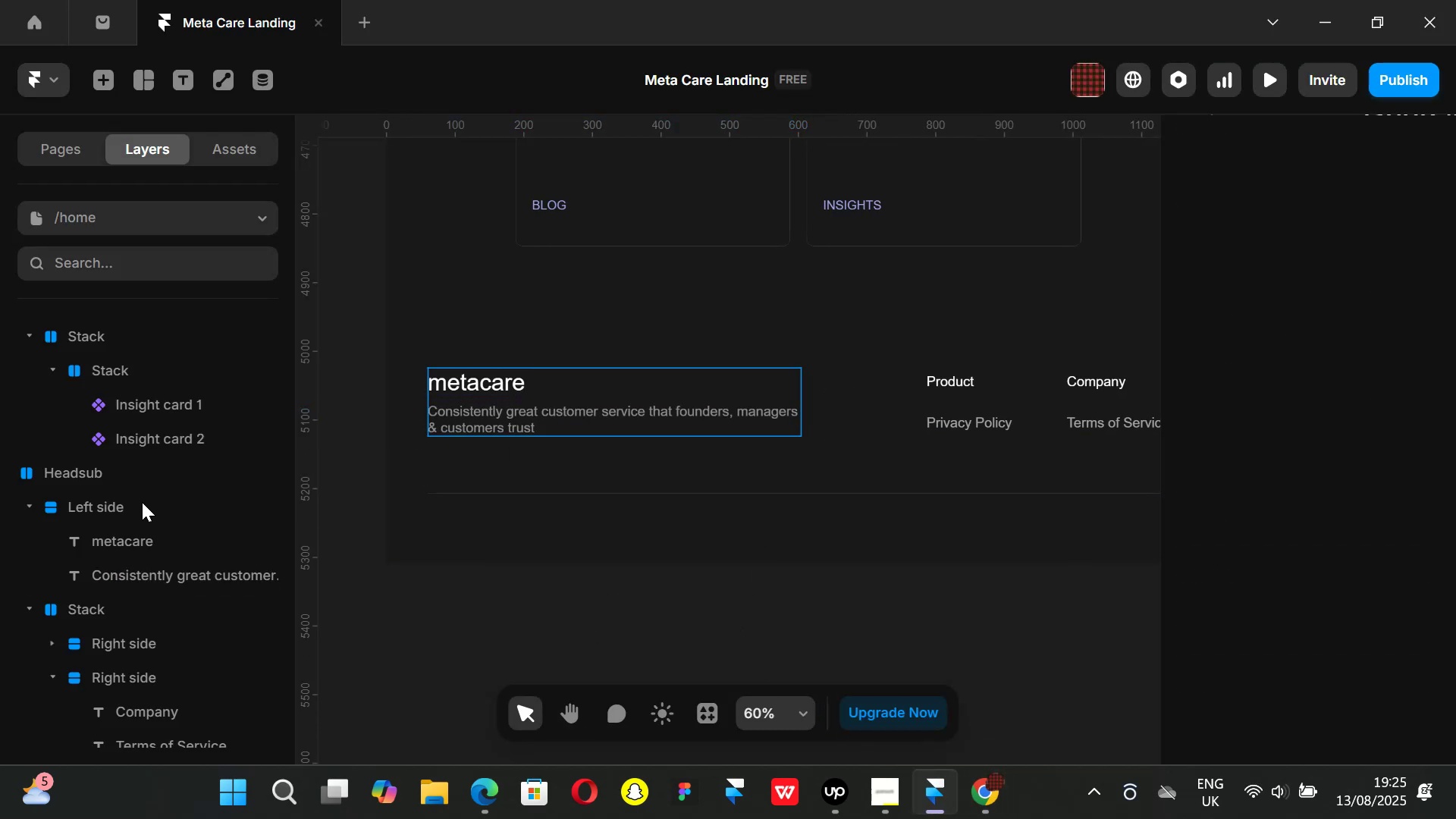 
left_click([136, 498])
 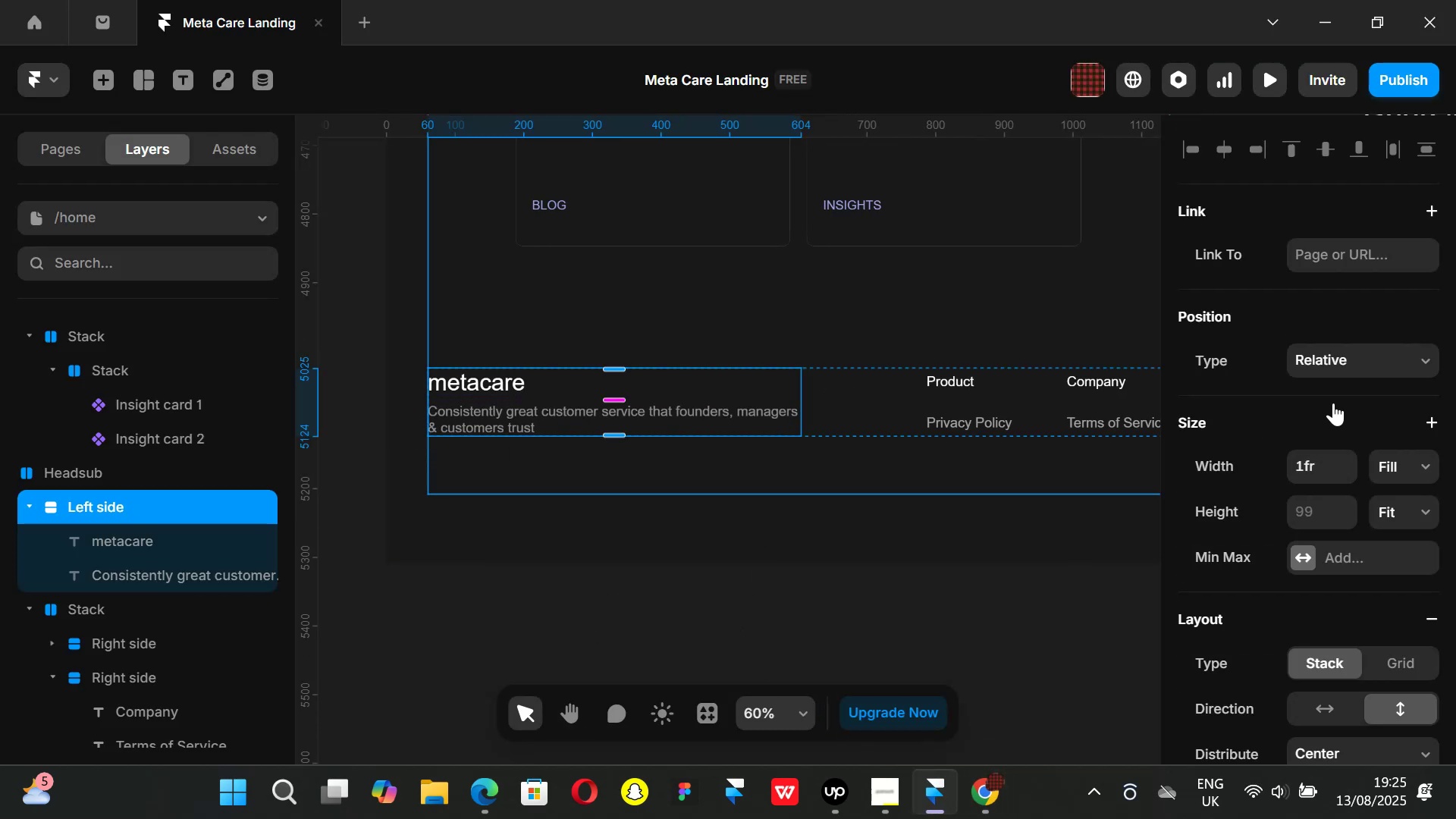 
scroll: coordinate [1333, 403], scroll_direction: up, amount: 1.0
 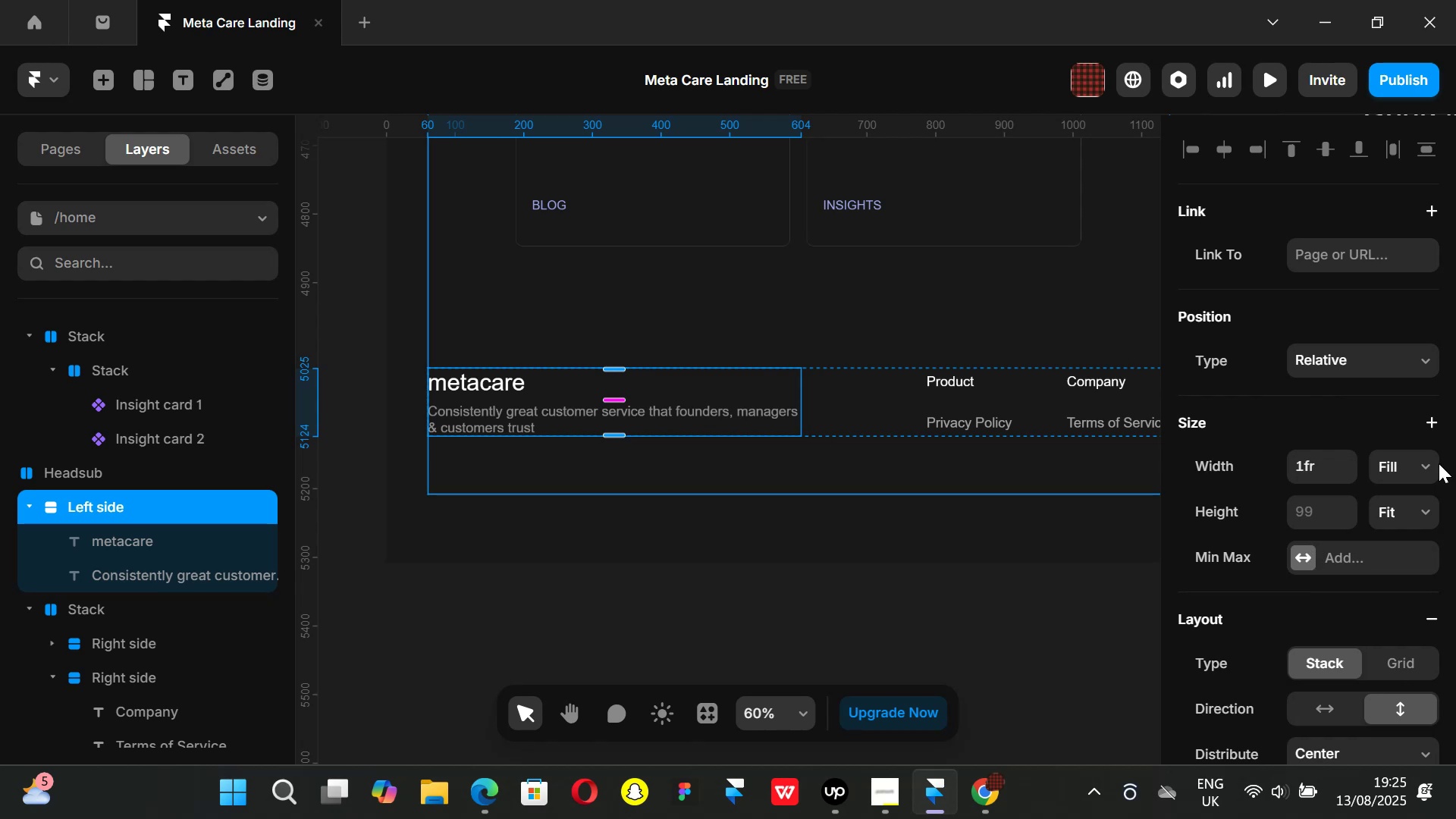 
left_click([1310, 563])
 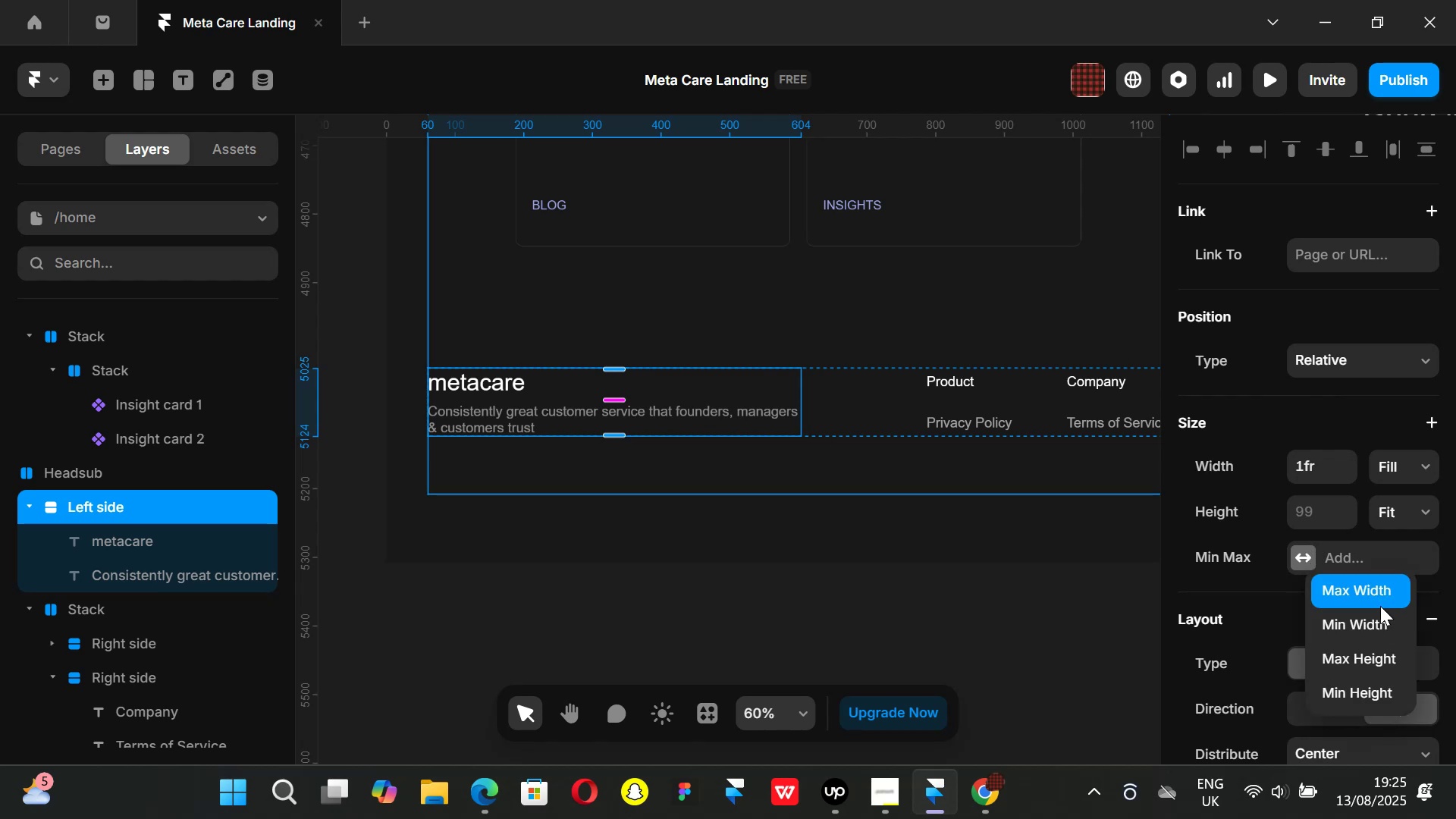 
left_click([1363, 592])
 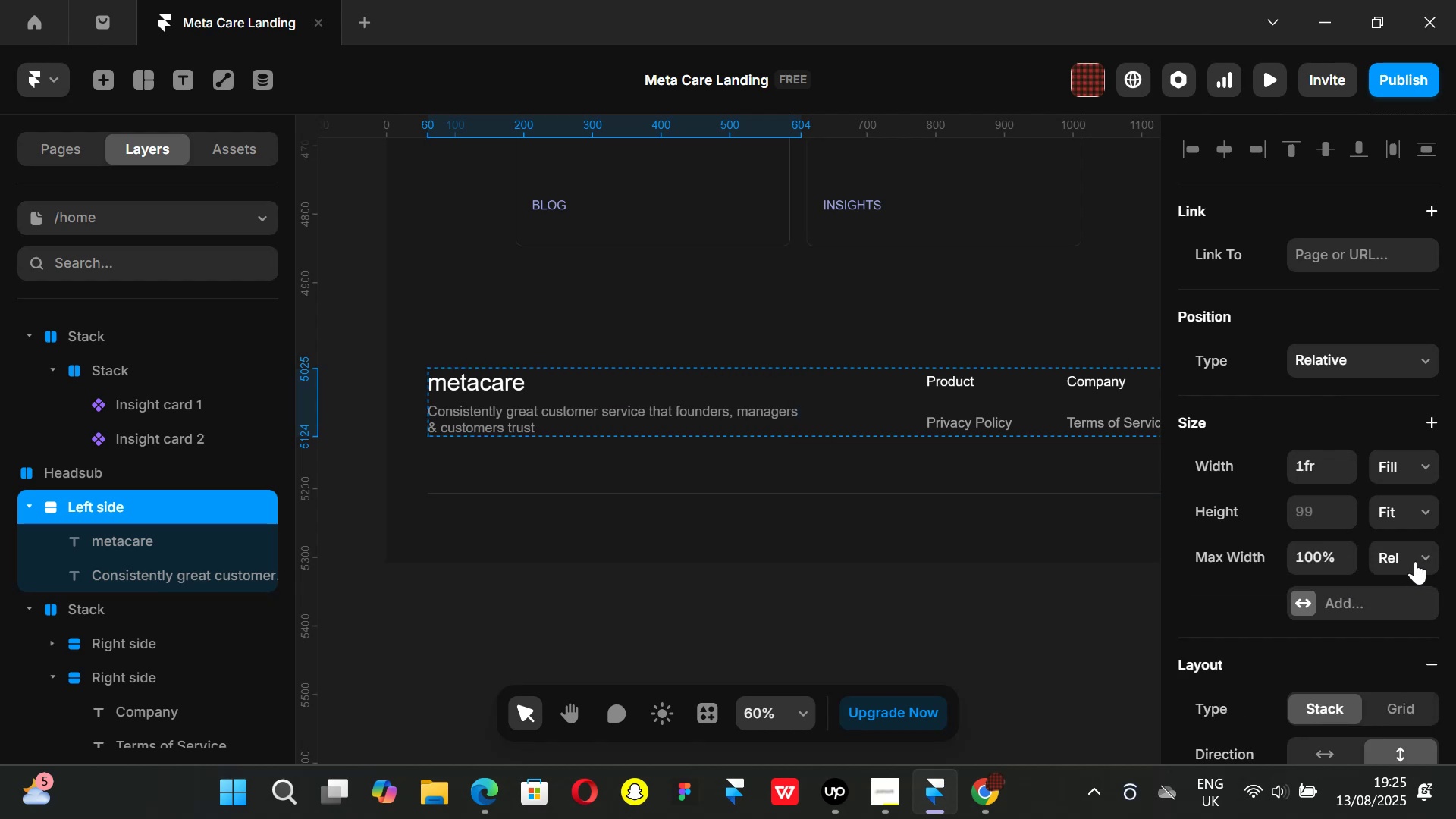 
left_click([1418, 553])
 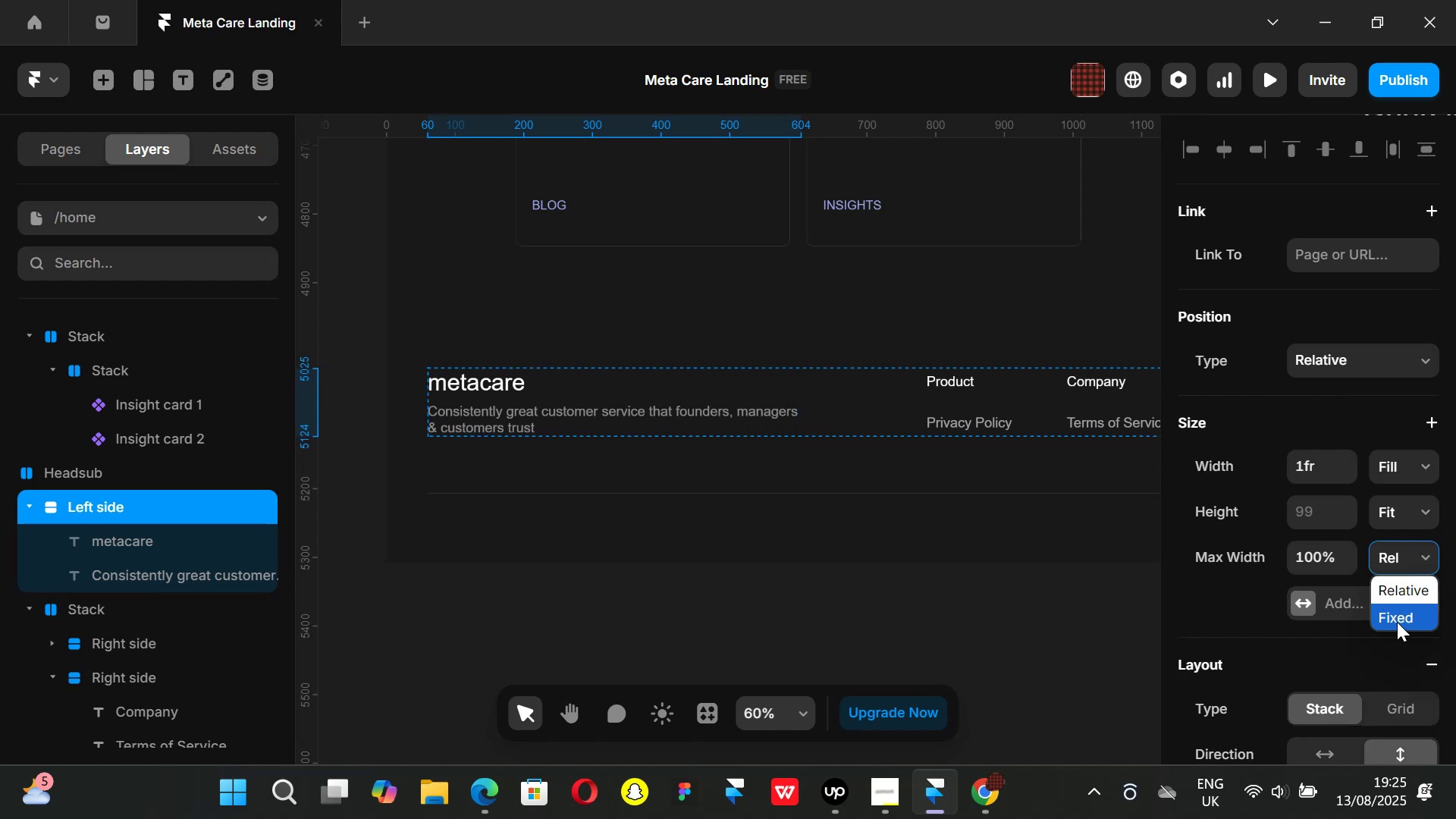 
left_click([1397, 622])
 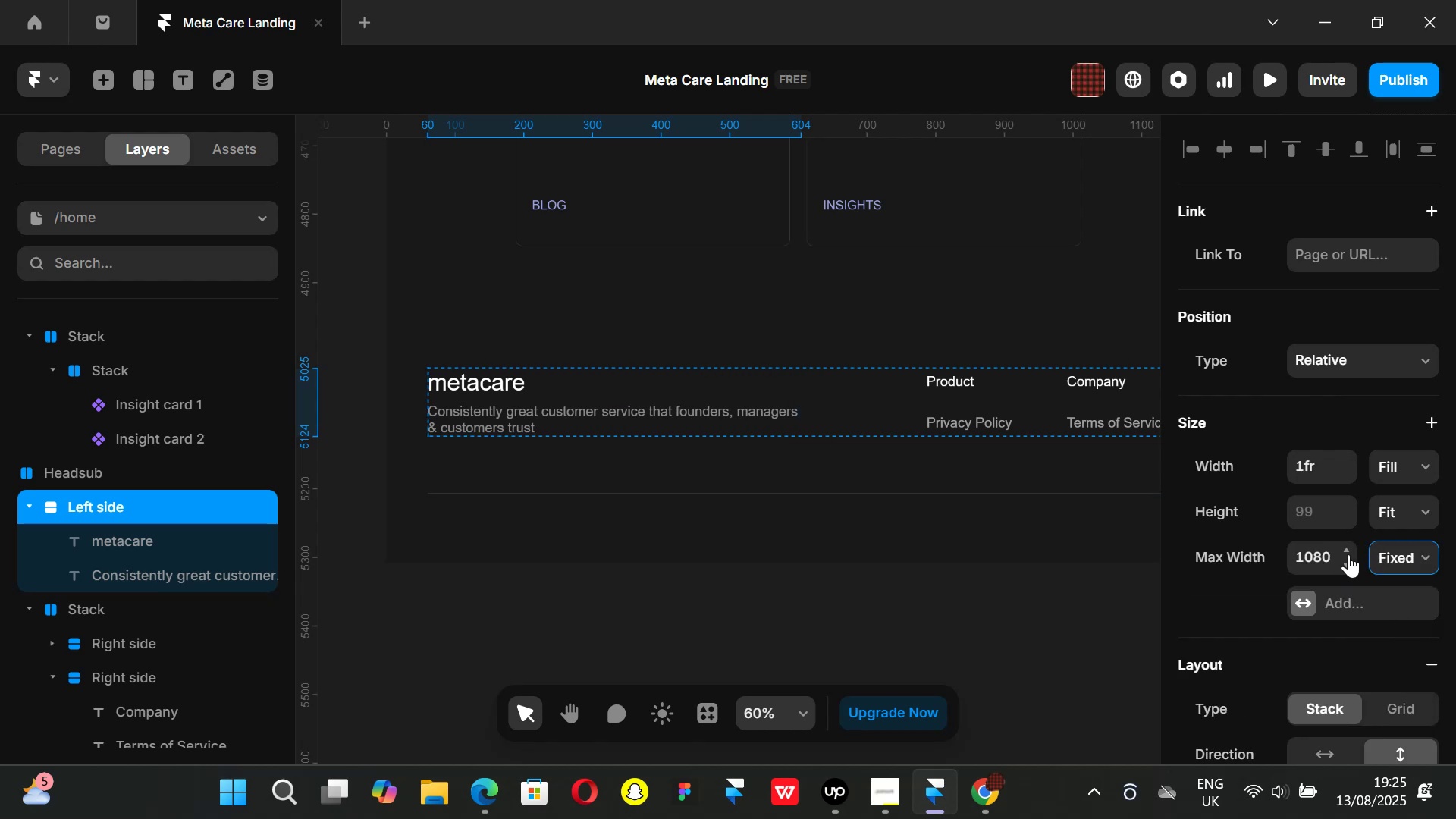 
left_click_drag(start_coordinate=[1348, 552], to_coordinate=[1368, 752])
 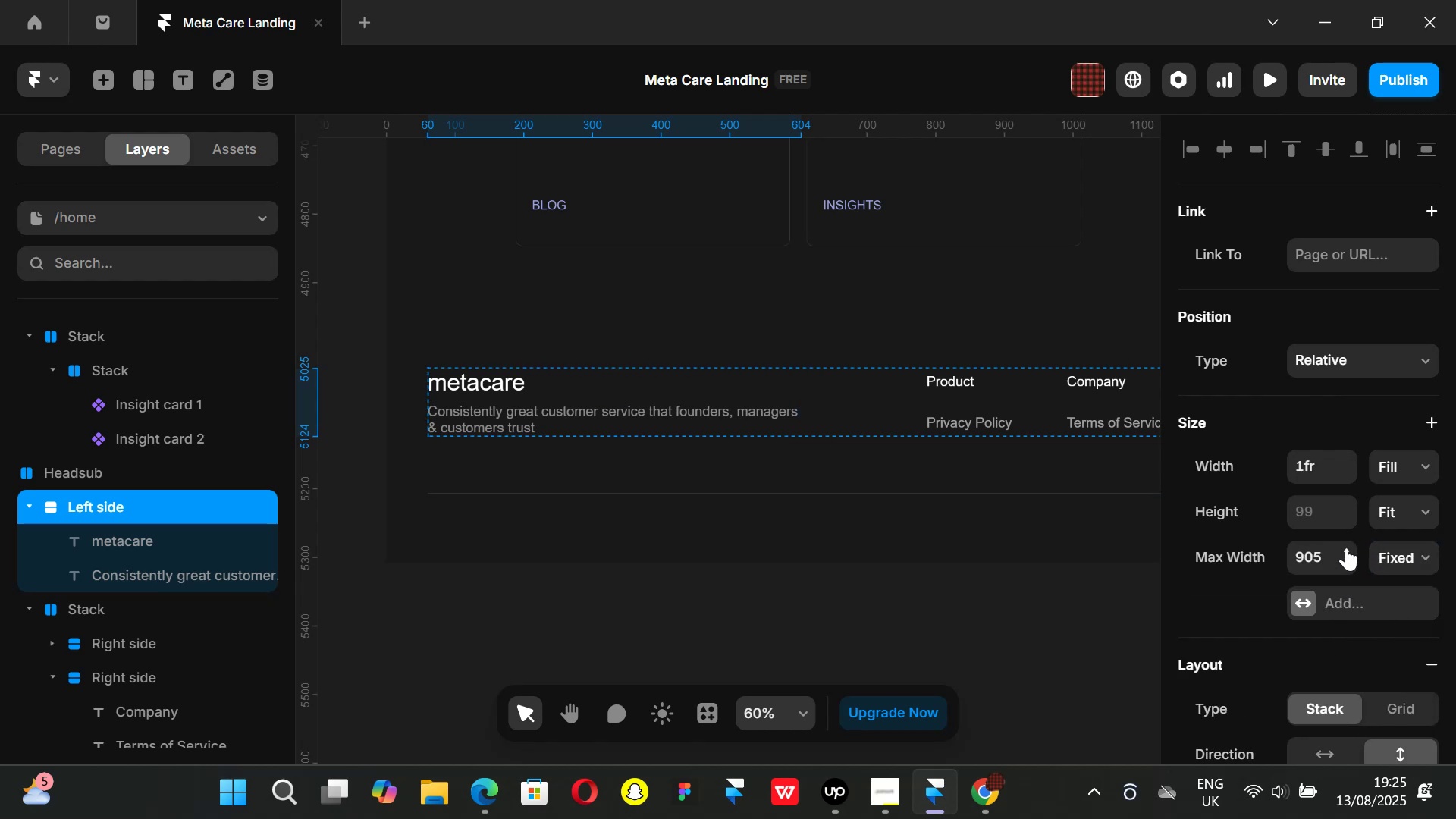 
left_click_drag(start_coordinate=[1347, 546], to_coordinate=[1347, 725])
 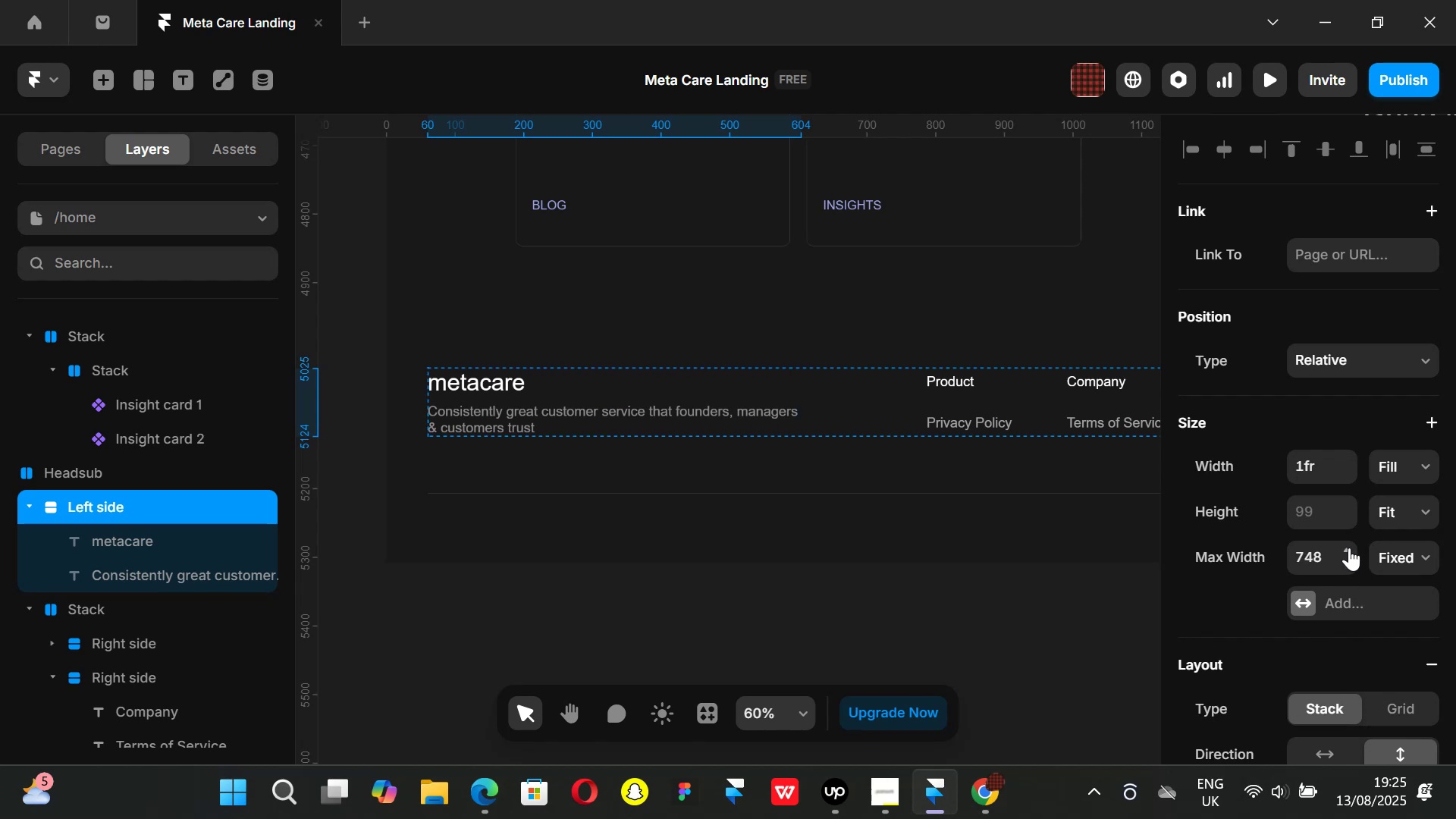 
left_click_drag(start_coordinate=[1349, 544], to_coordinate=[1342, 701])
 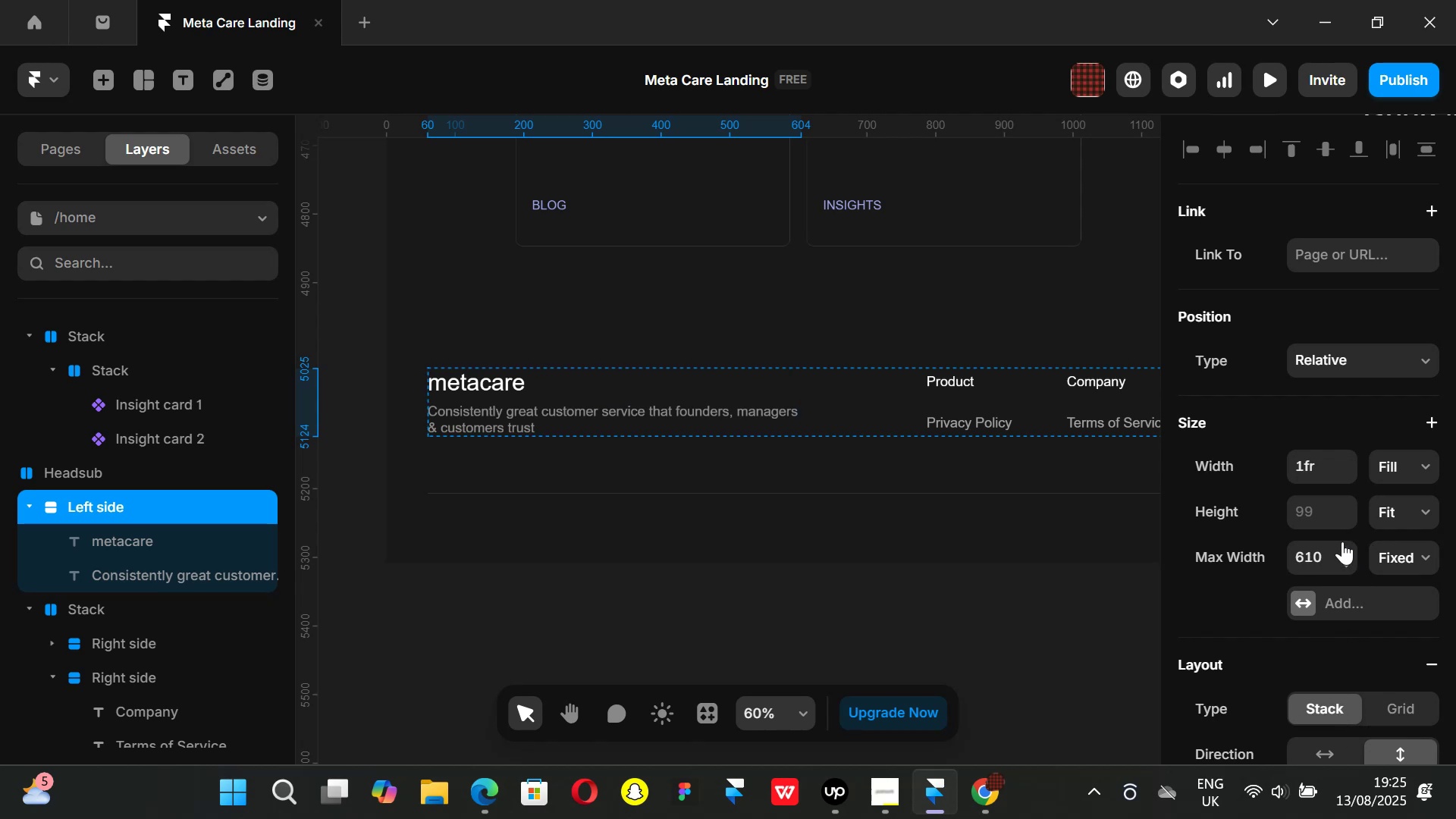 
left_click_drag(start_coordinate=[1342, 541], to_coordinate=[1347, 734])
 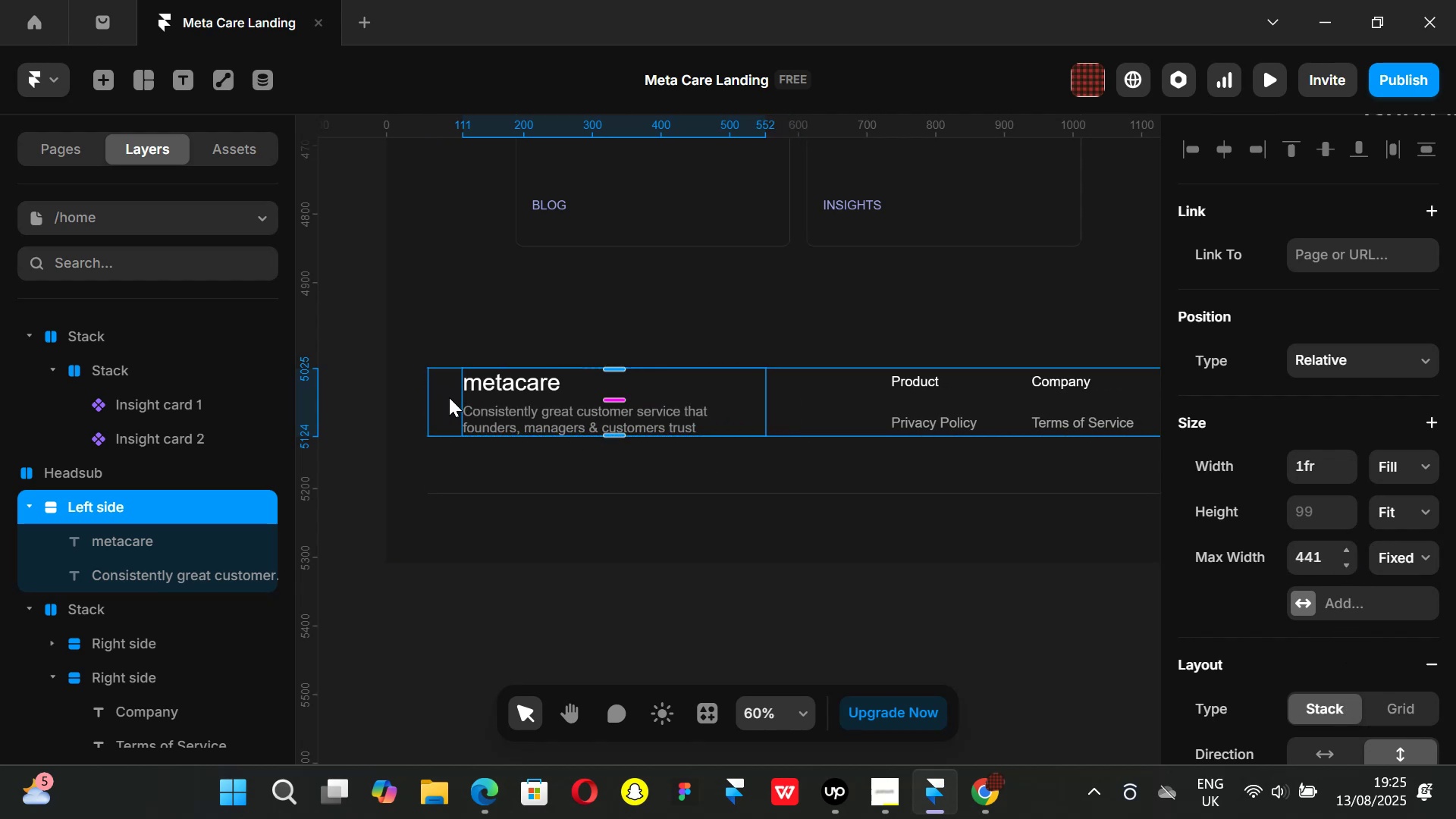 
left_click([449, 397])
 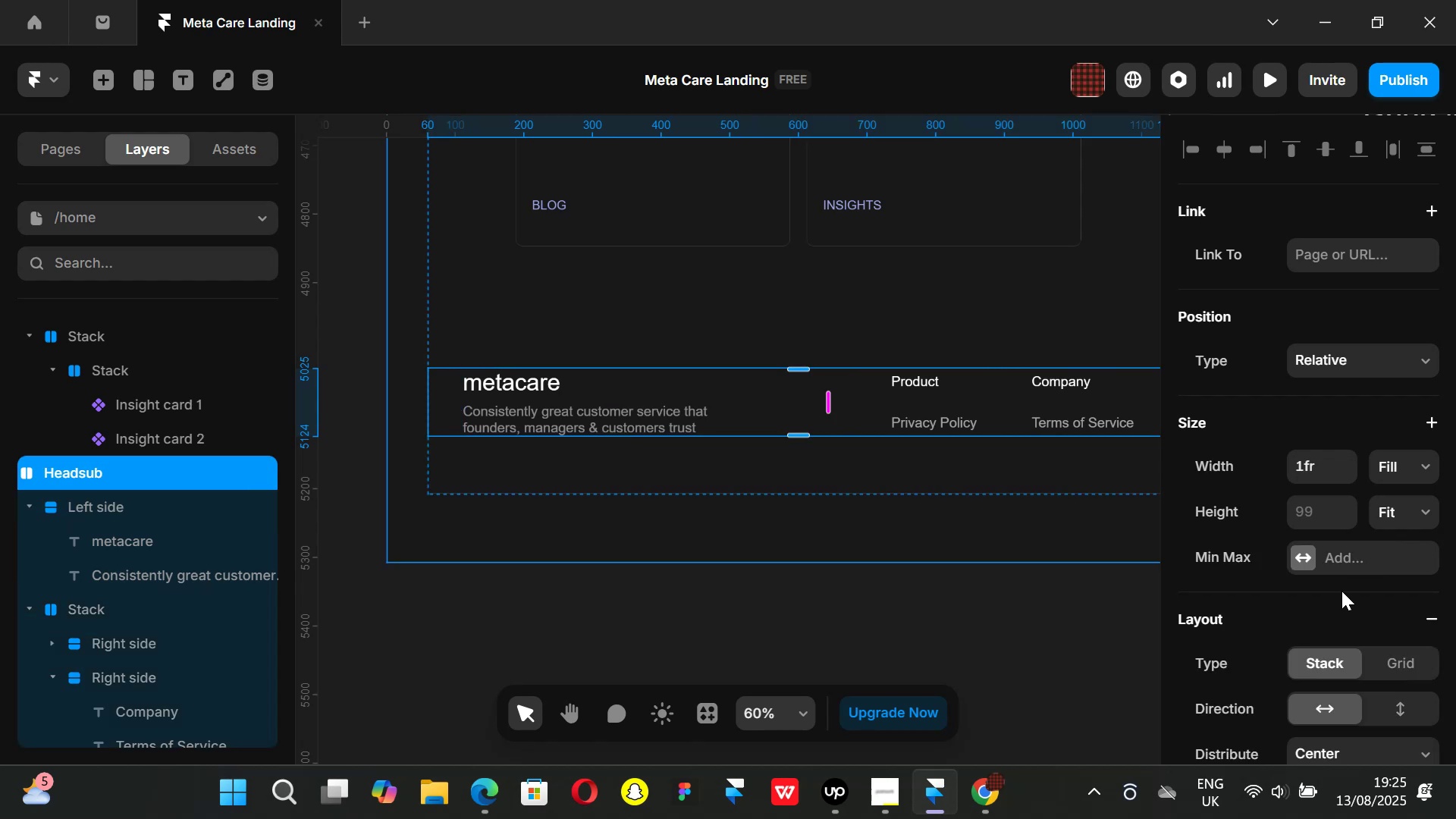 
scroll: coordinate [1376, 613], scroll_direction: down, amount: 2.0
 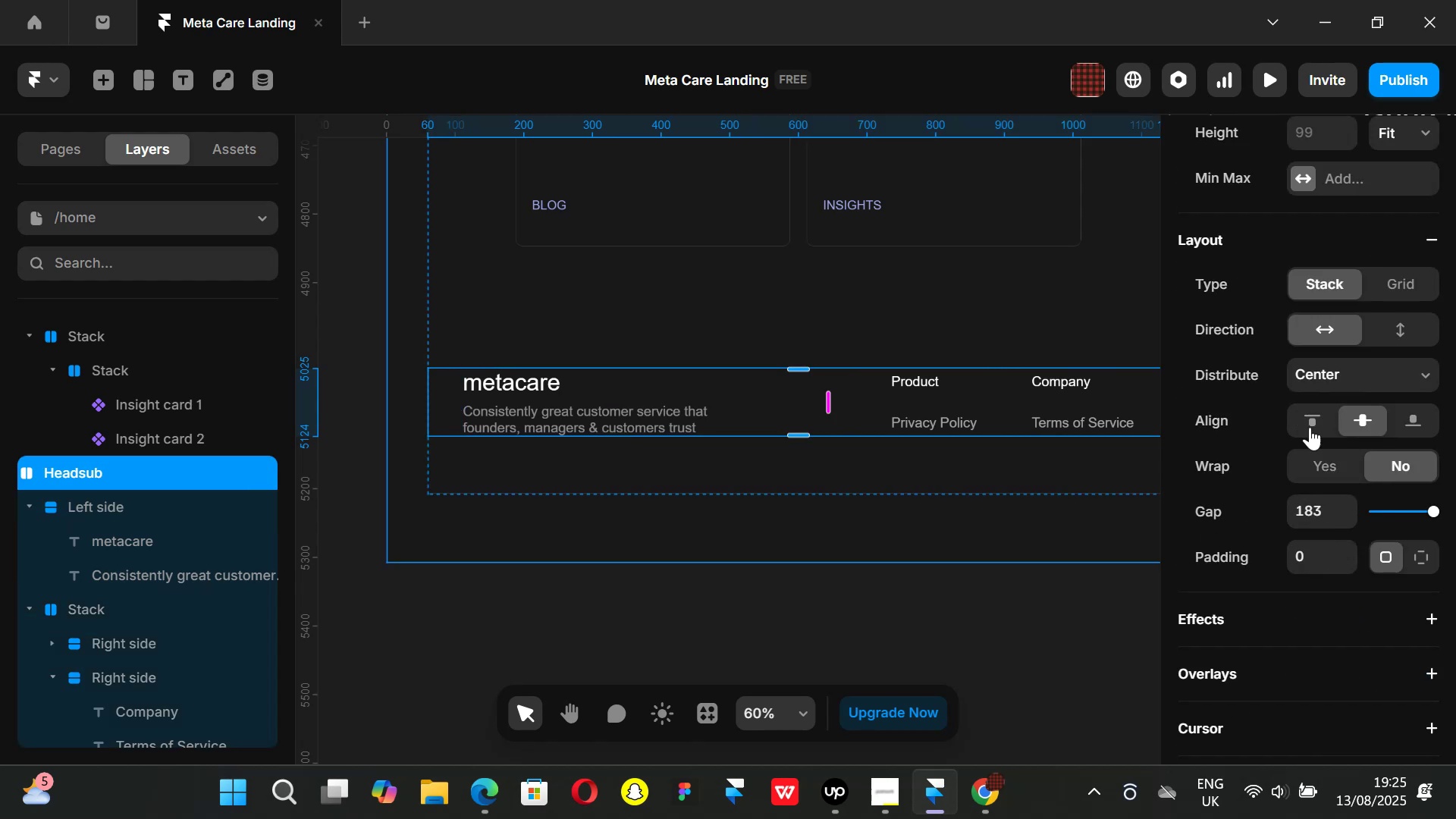 
left_click([1307, 421])
 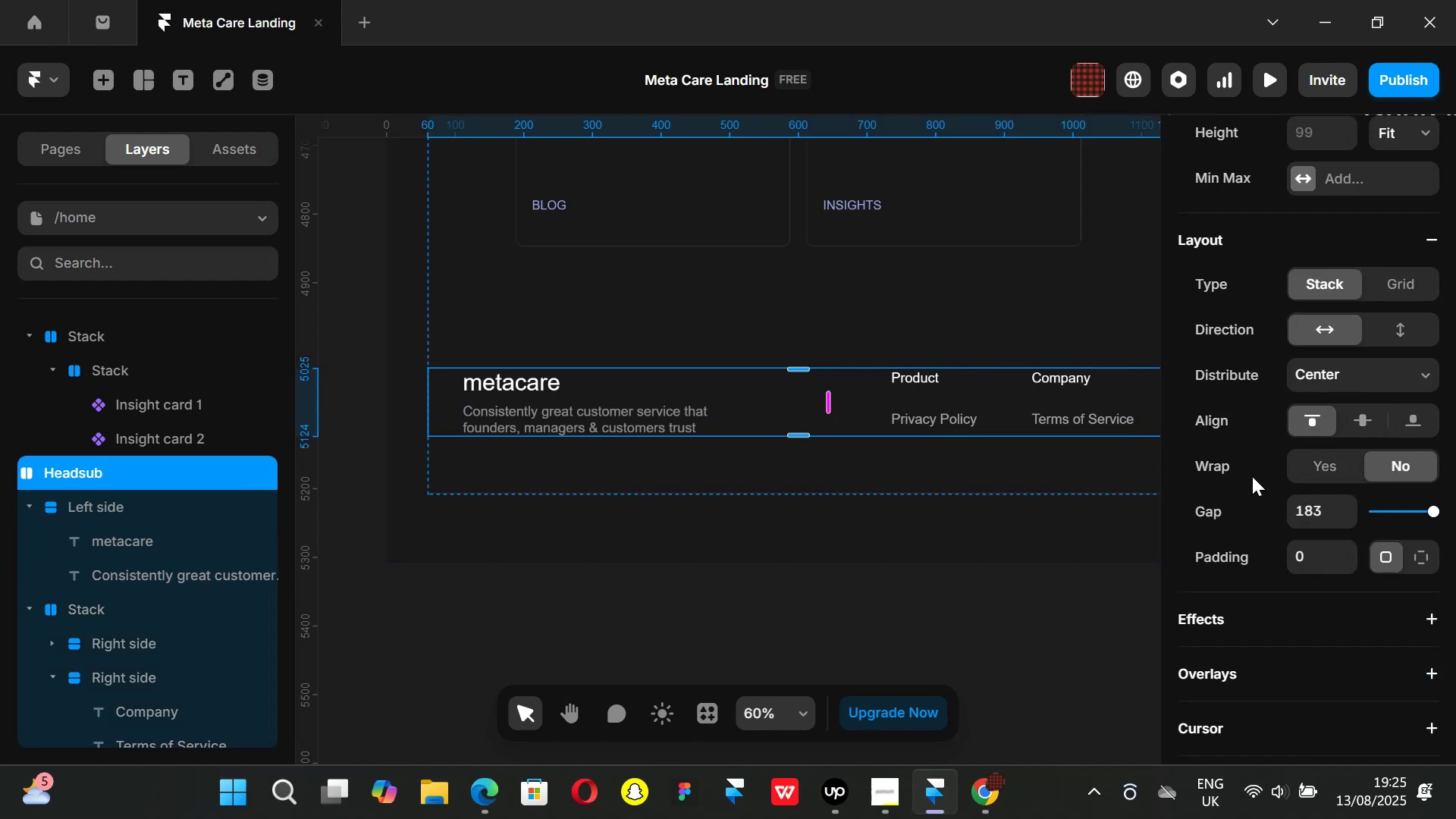 
key(Control+ControlLeft)
 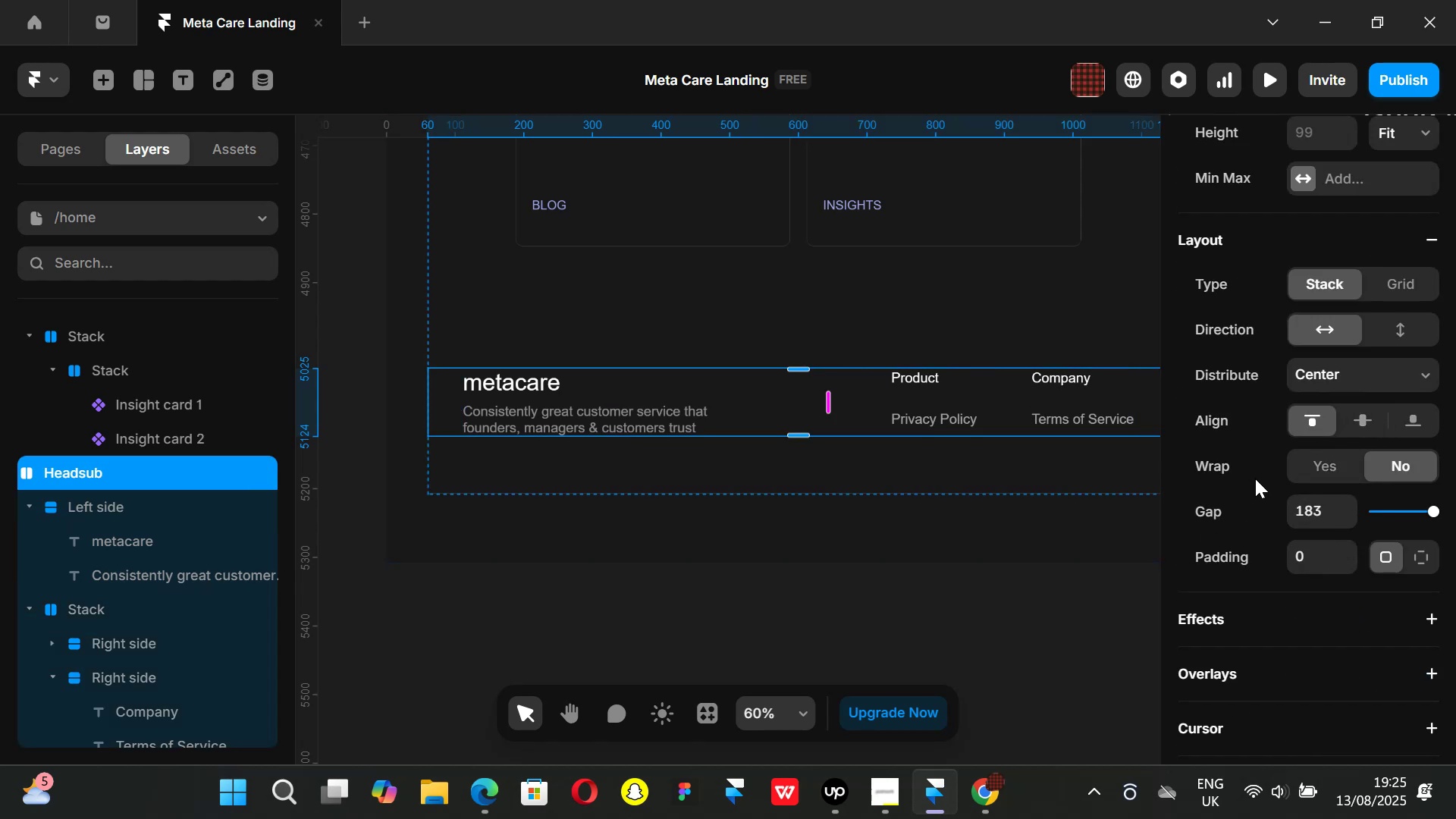 
key(Control+Z)
 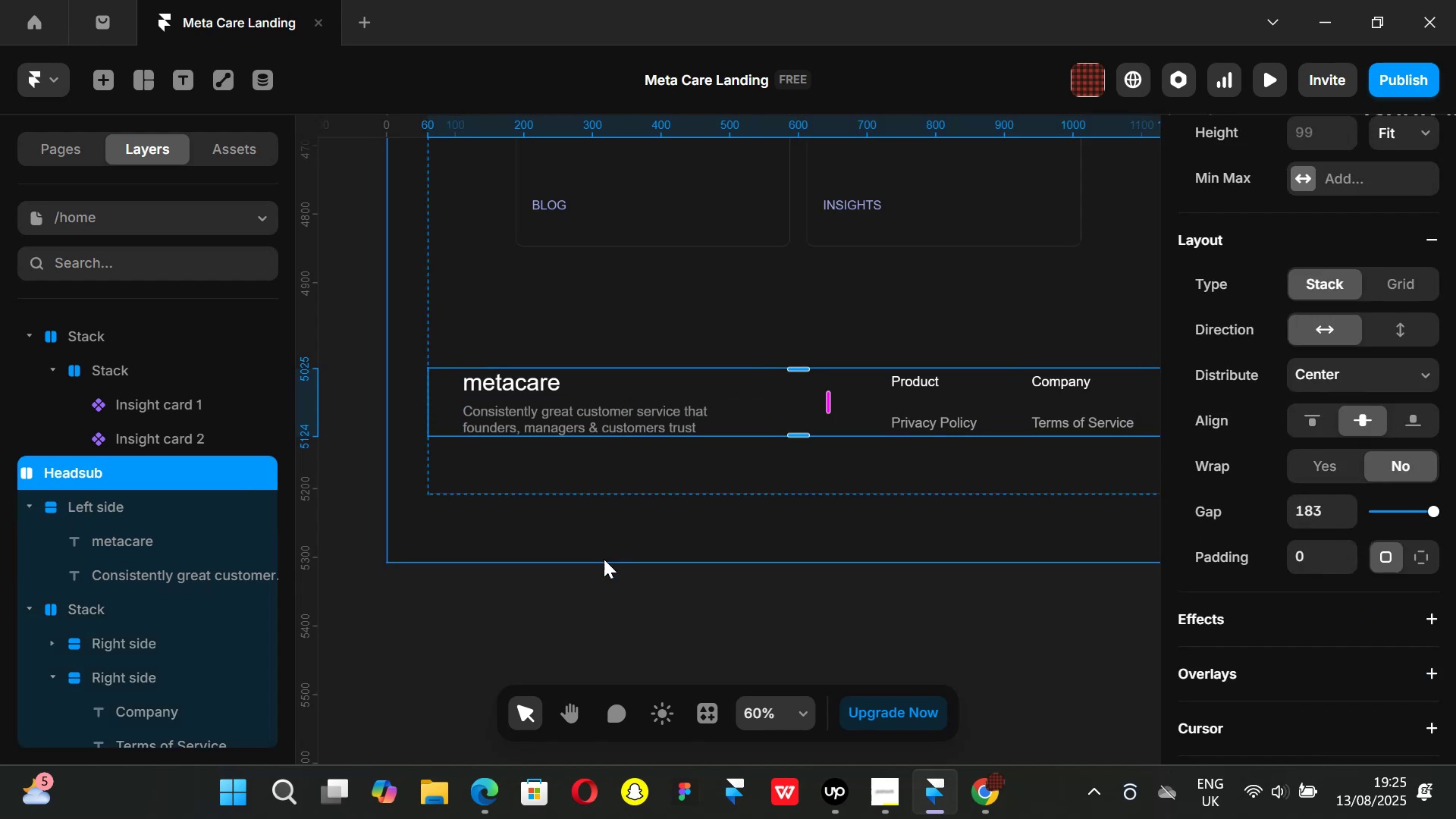 
left_click([637, 636])
 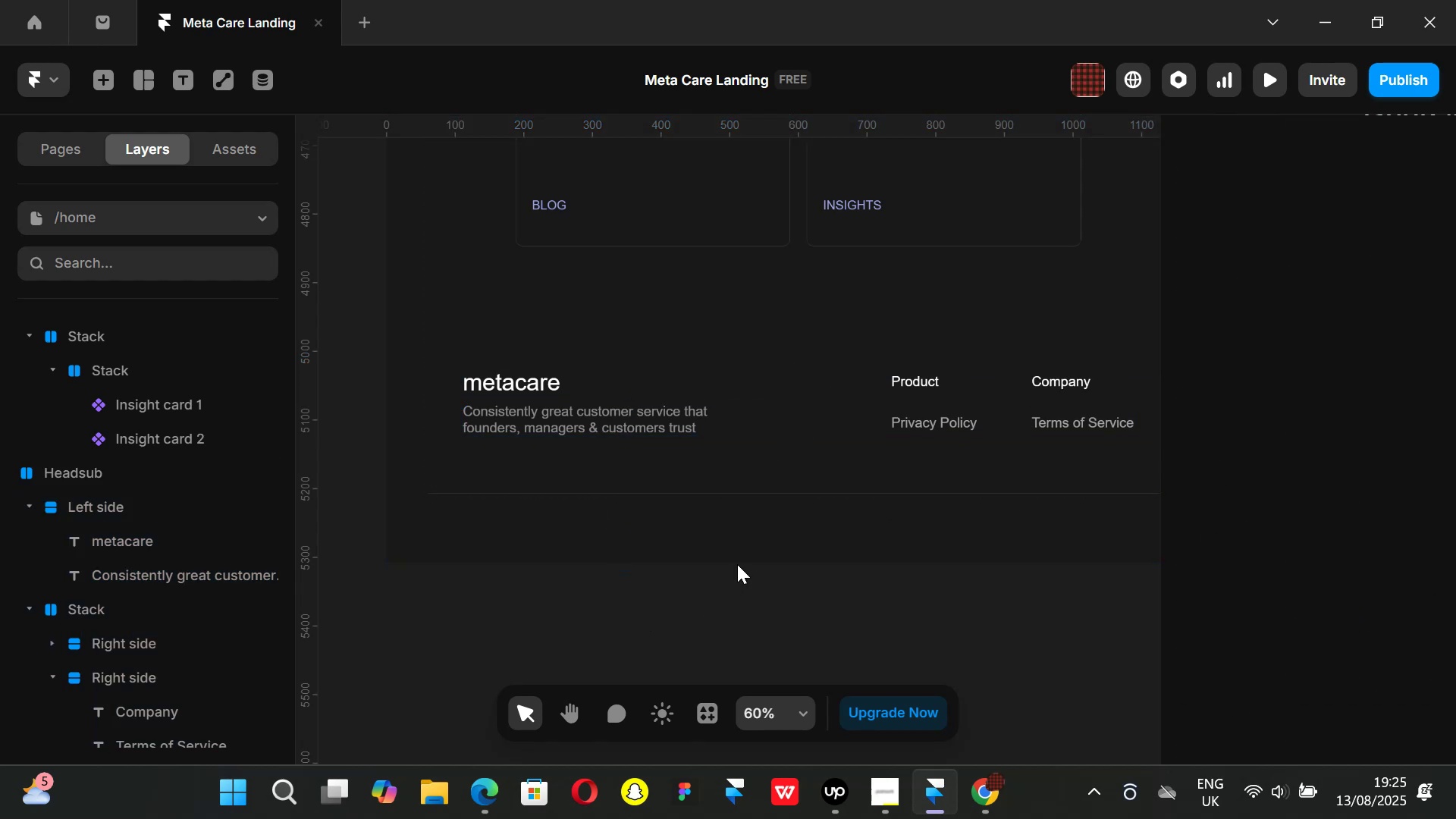 
hold_key(key=ShiftLeft, duration=0.64)
scroll: coordinate [741, 561], scroll_direction: down, amount: 1.0
 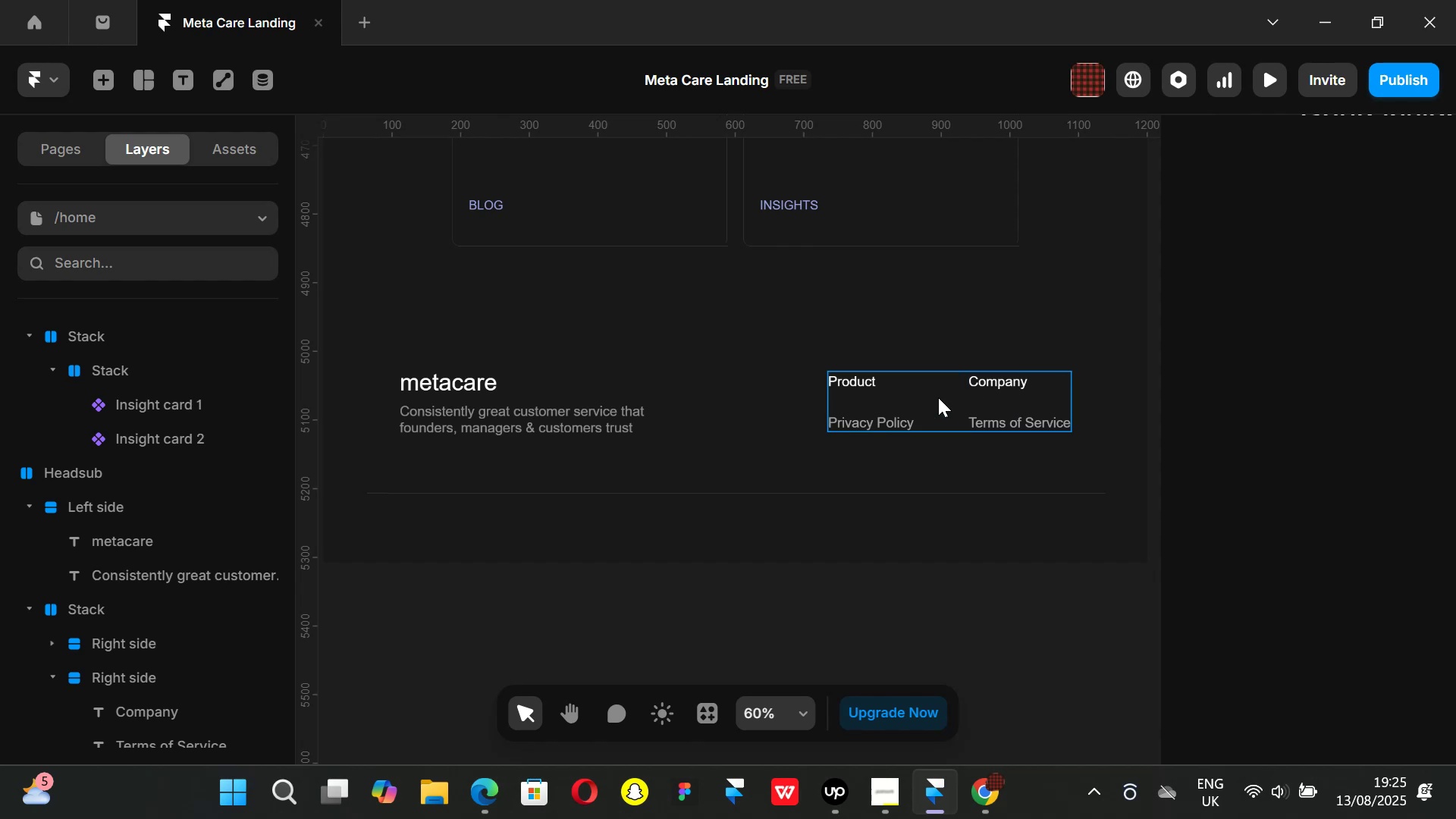 
left_click([936, 397])
 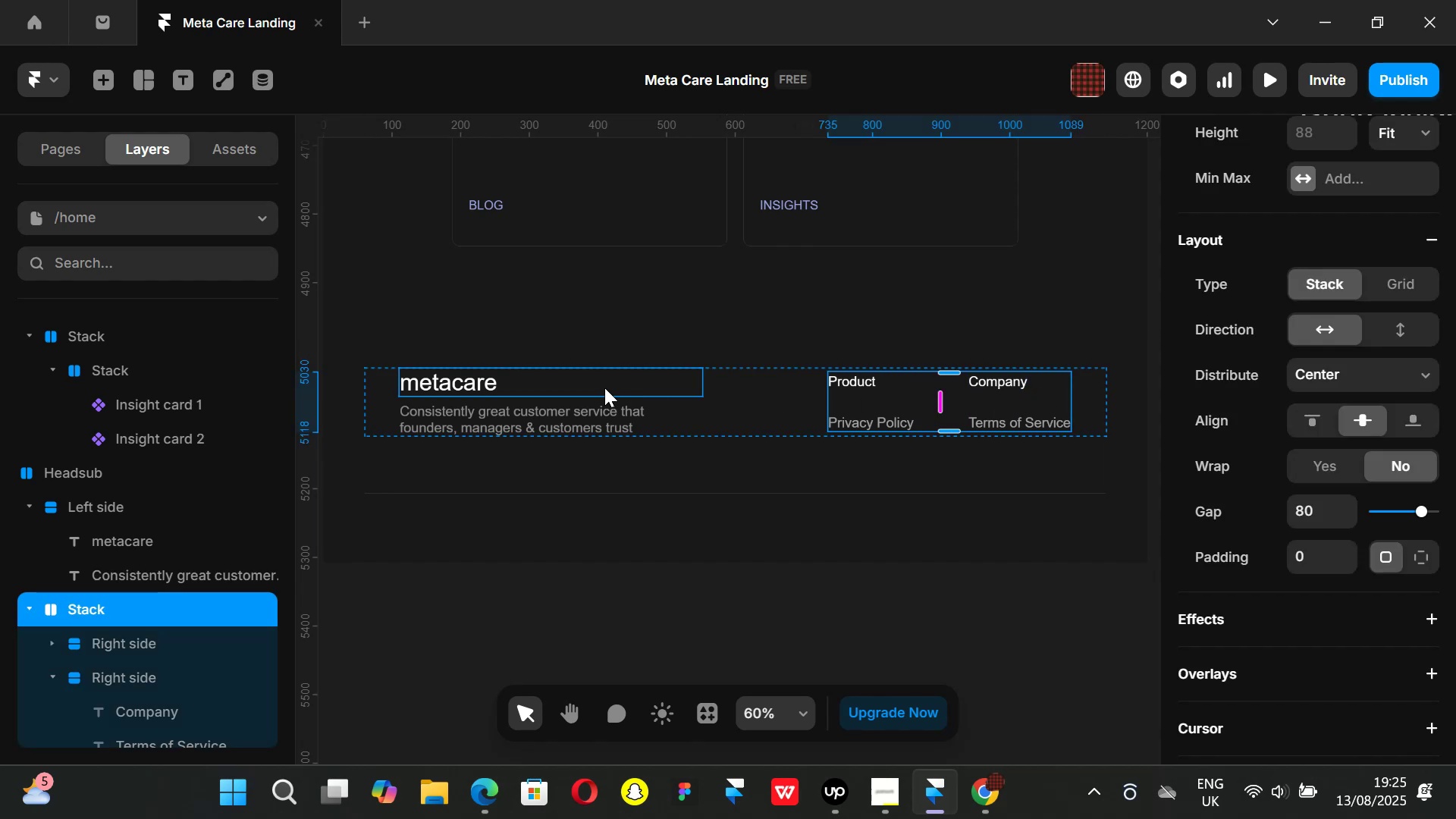 
left_click([729, 401])
 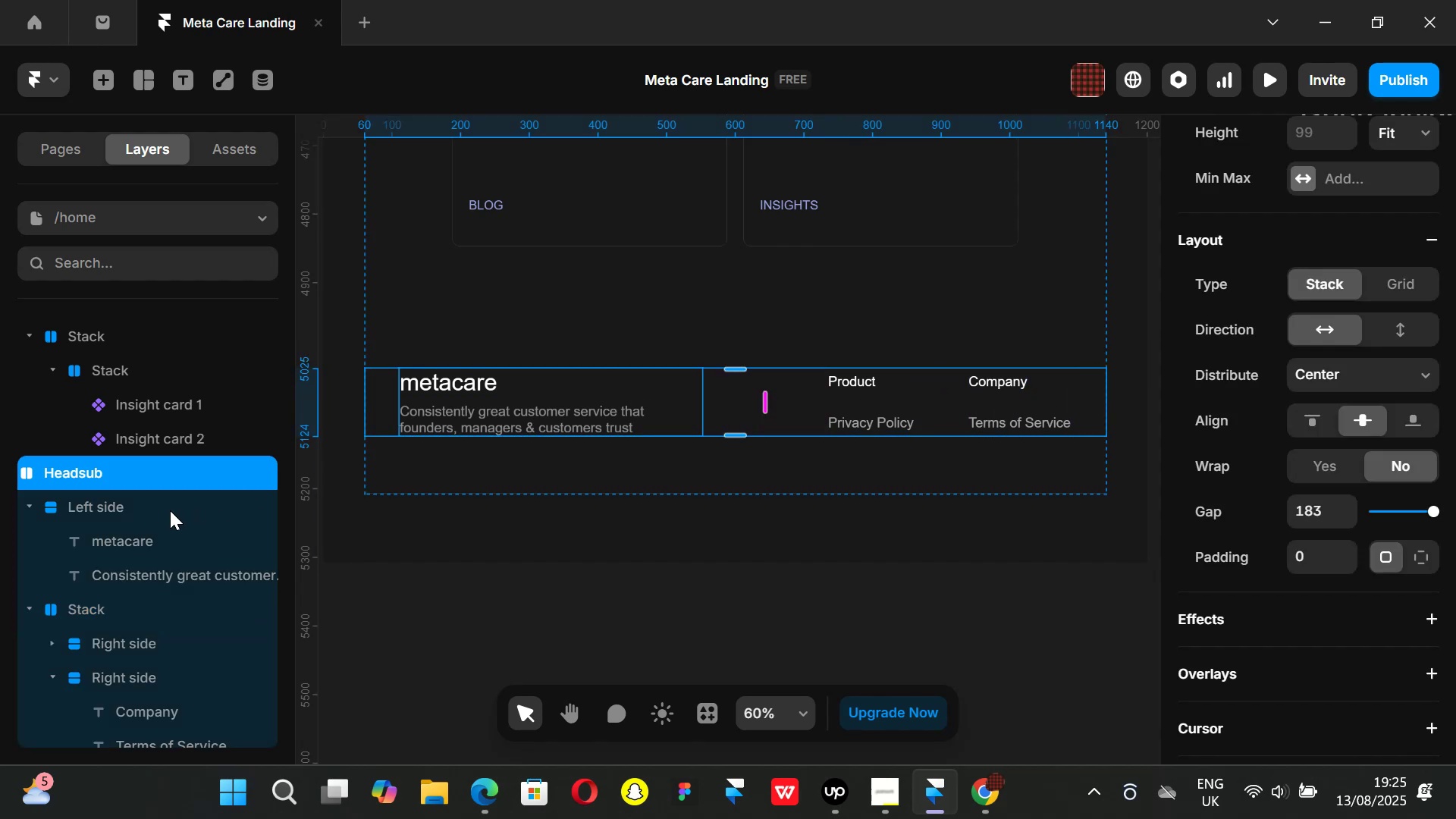 
left_click([158, 510])
 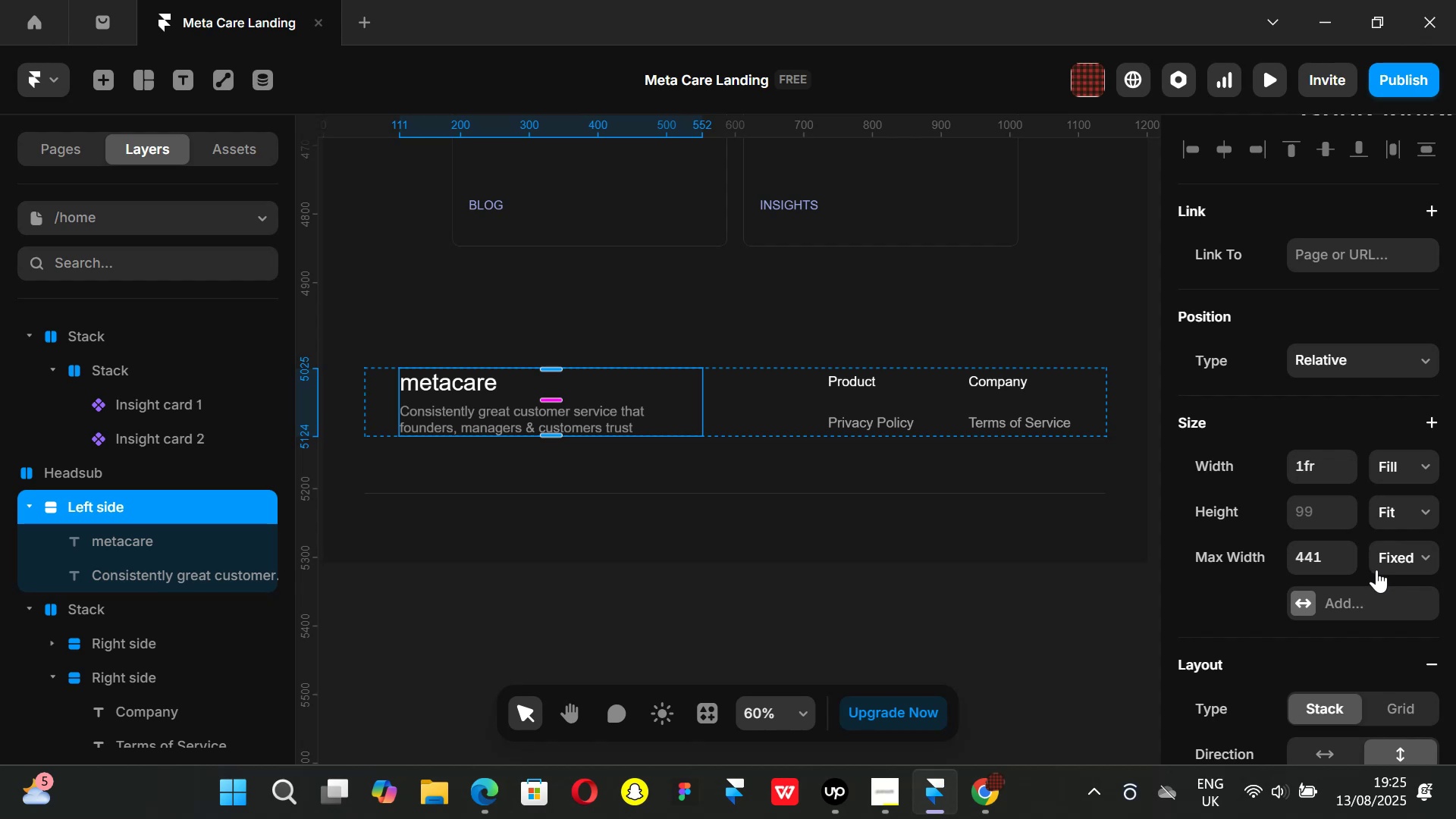 
key(Control+ControlLeft)
 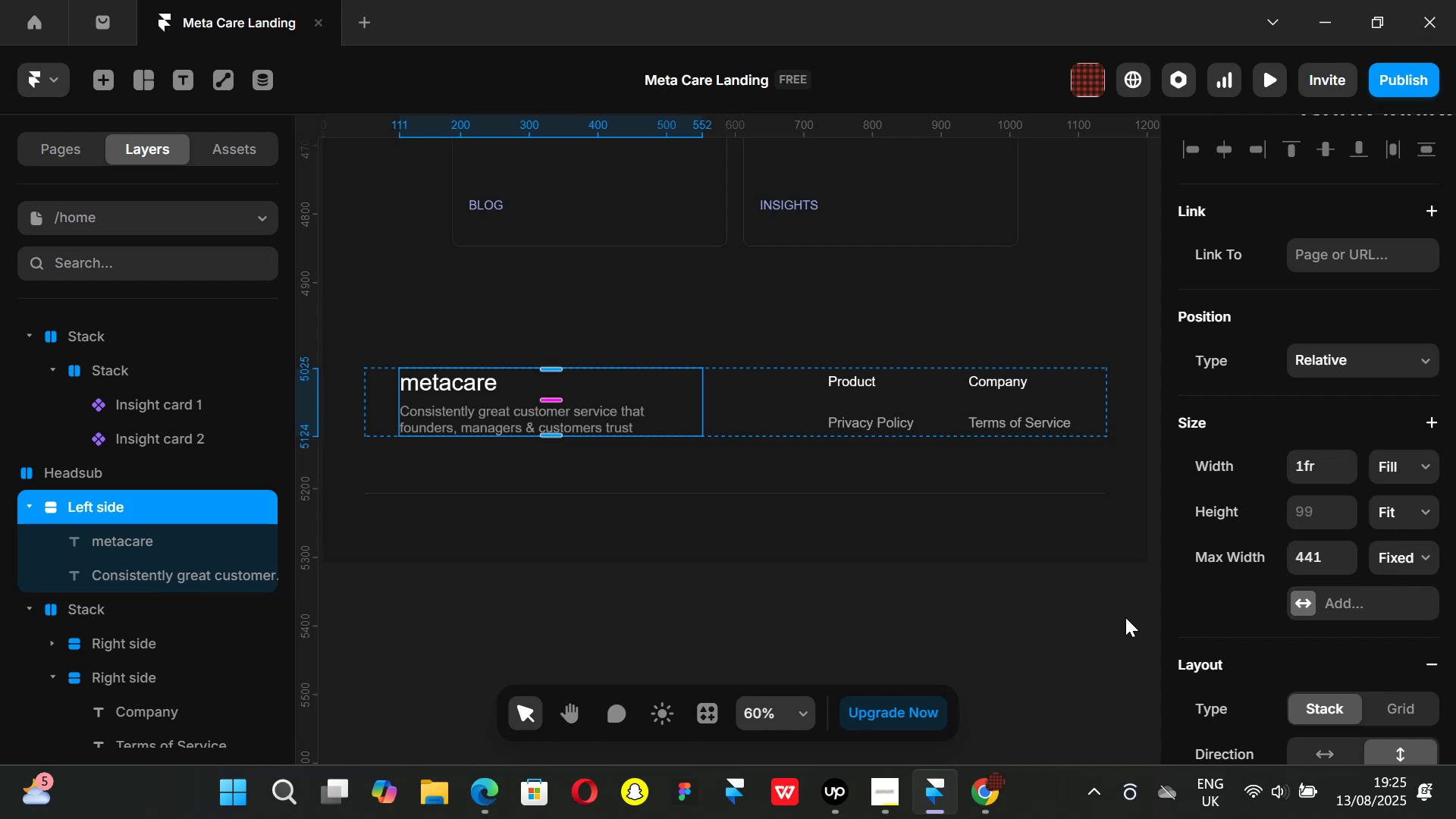 
key(Control+Z)
 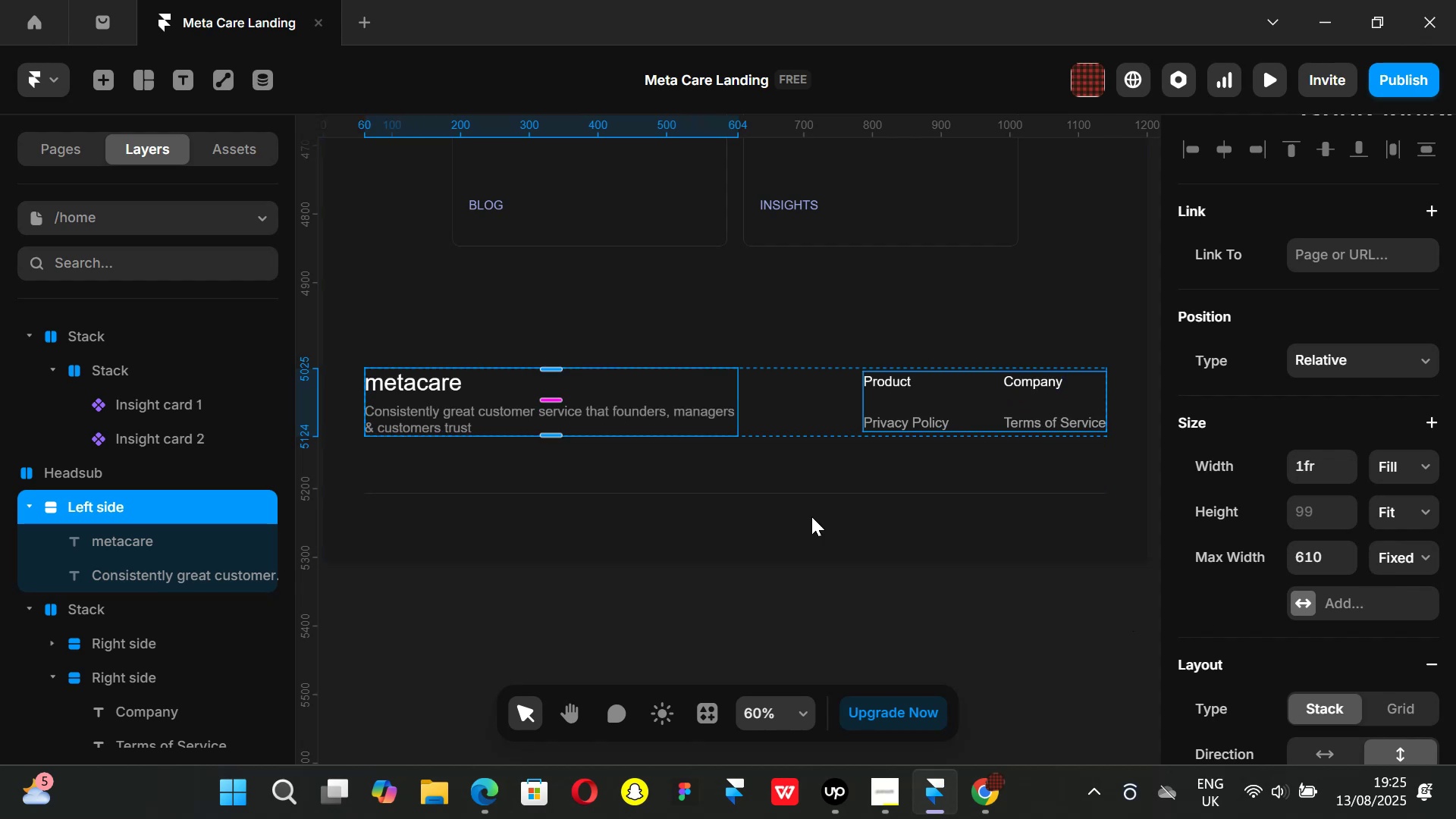 
left_click([537, 641])
 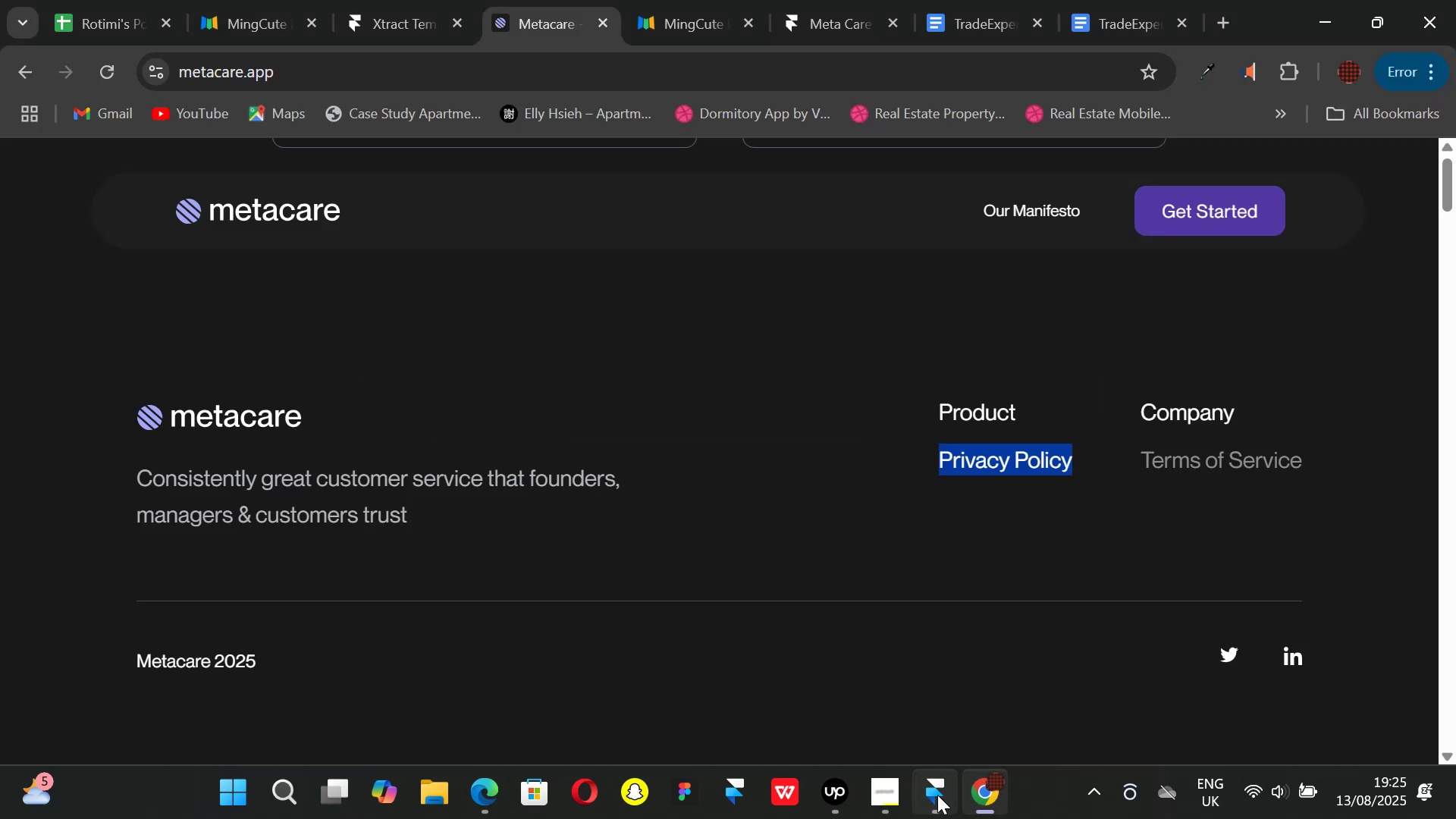 
left_click([934, 795])
 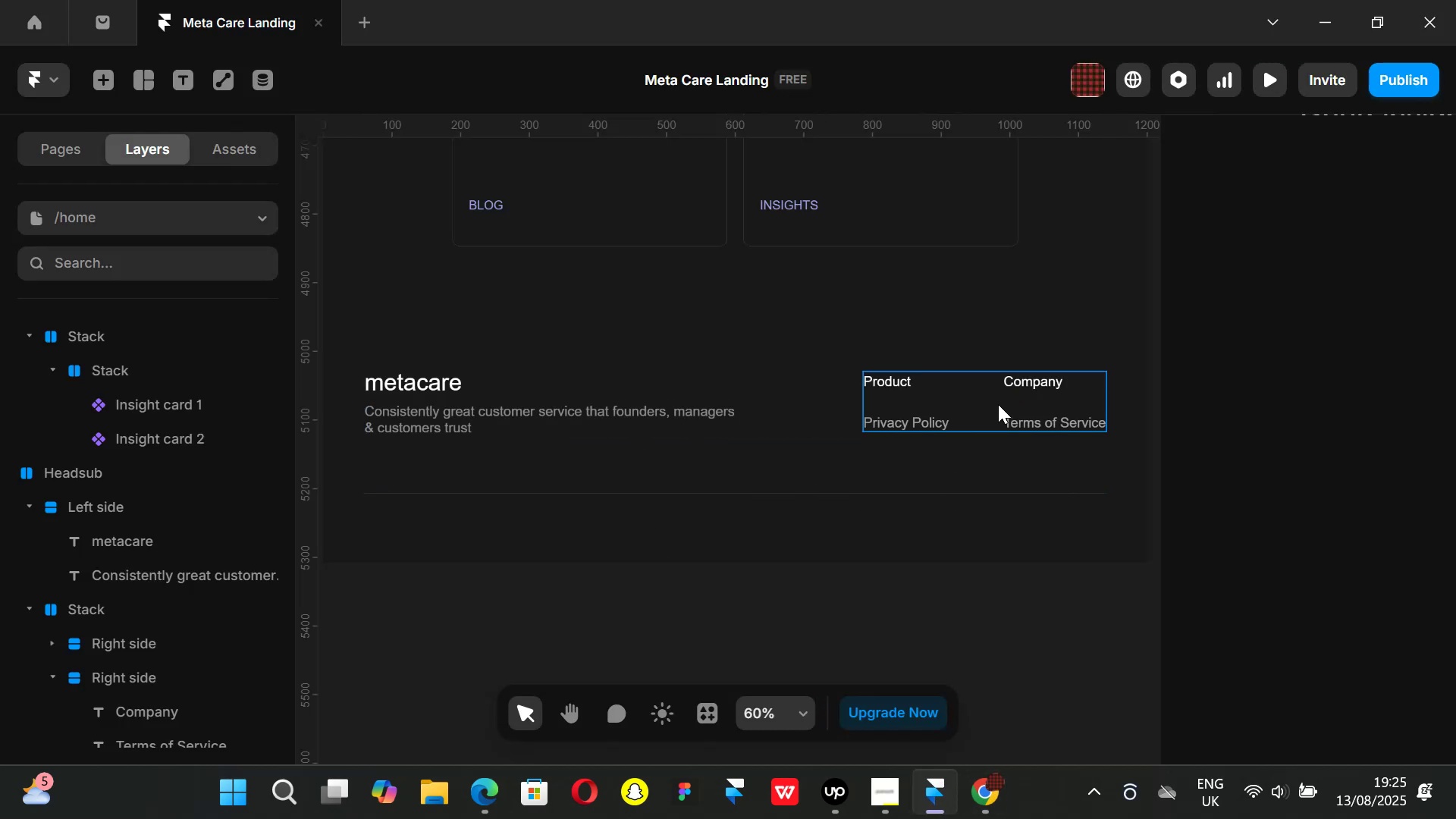 
left_click([985, 407])
 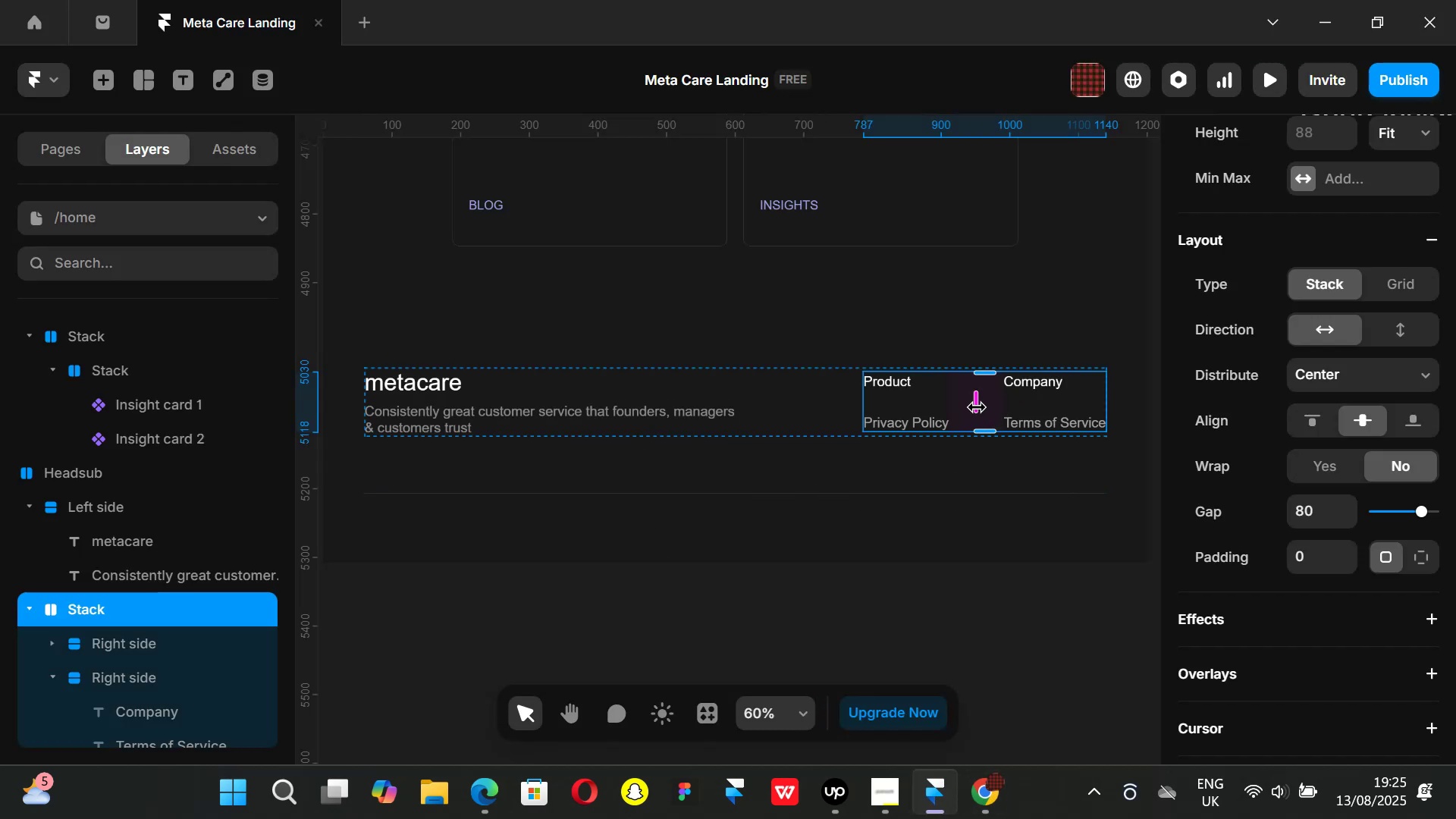 
left_click_drag(start_coordinate=[977, 407], to_coordinate=[999, 411])
 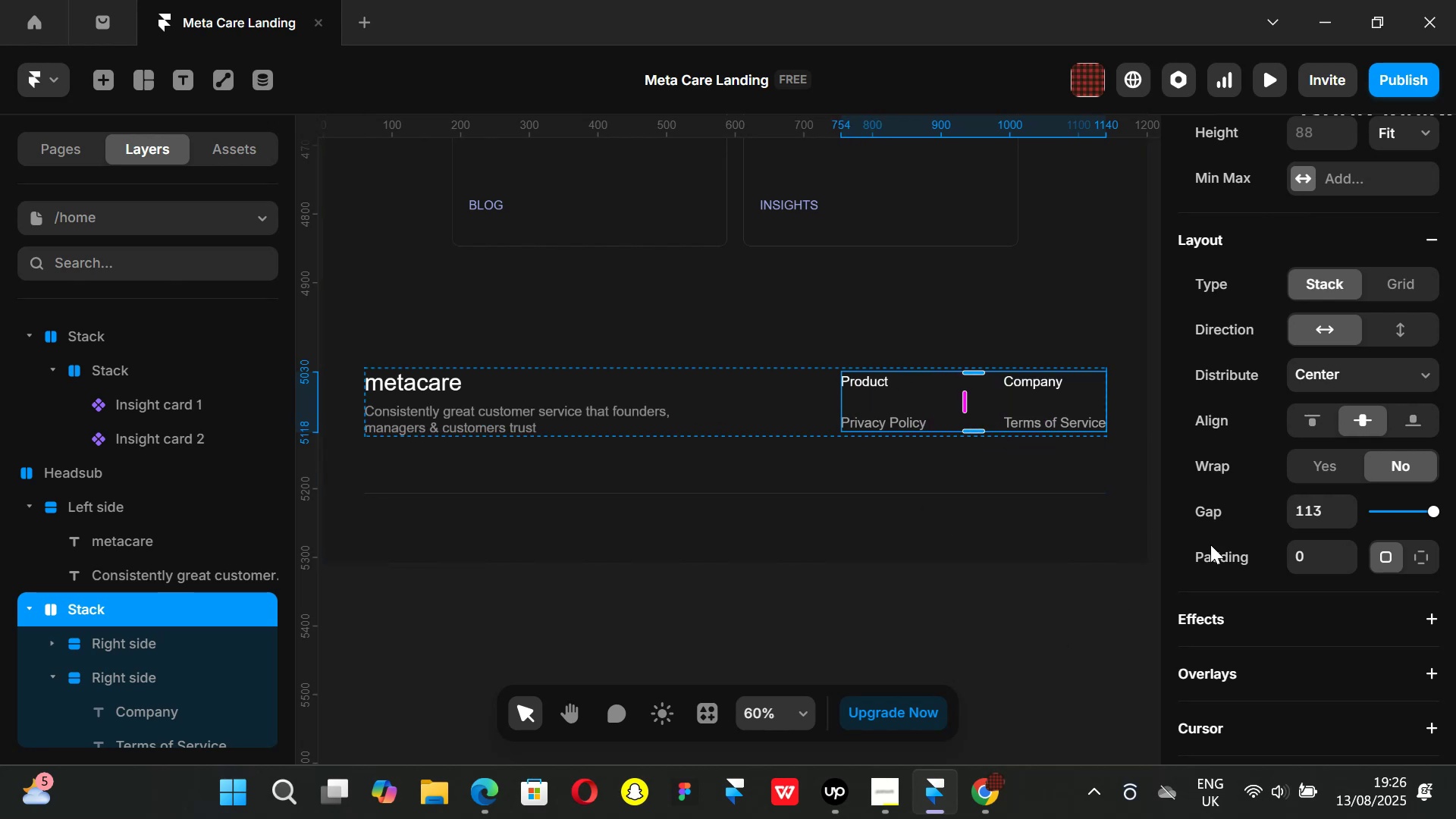 
left_click([1315, 516])
 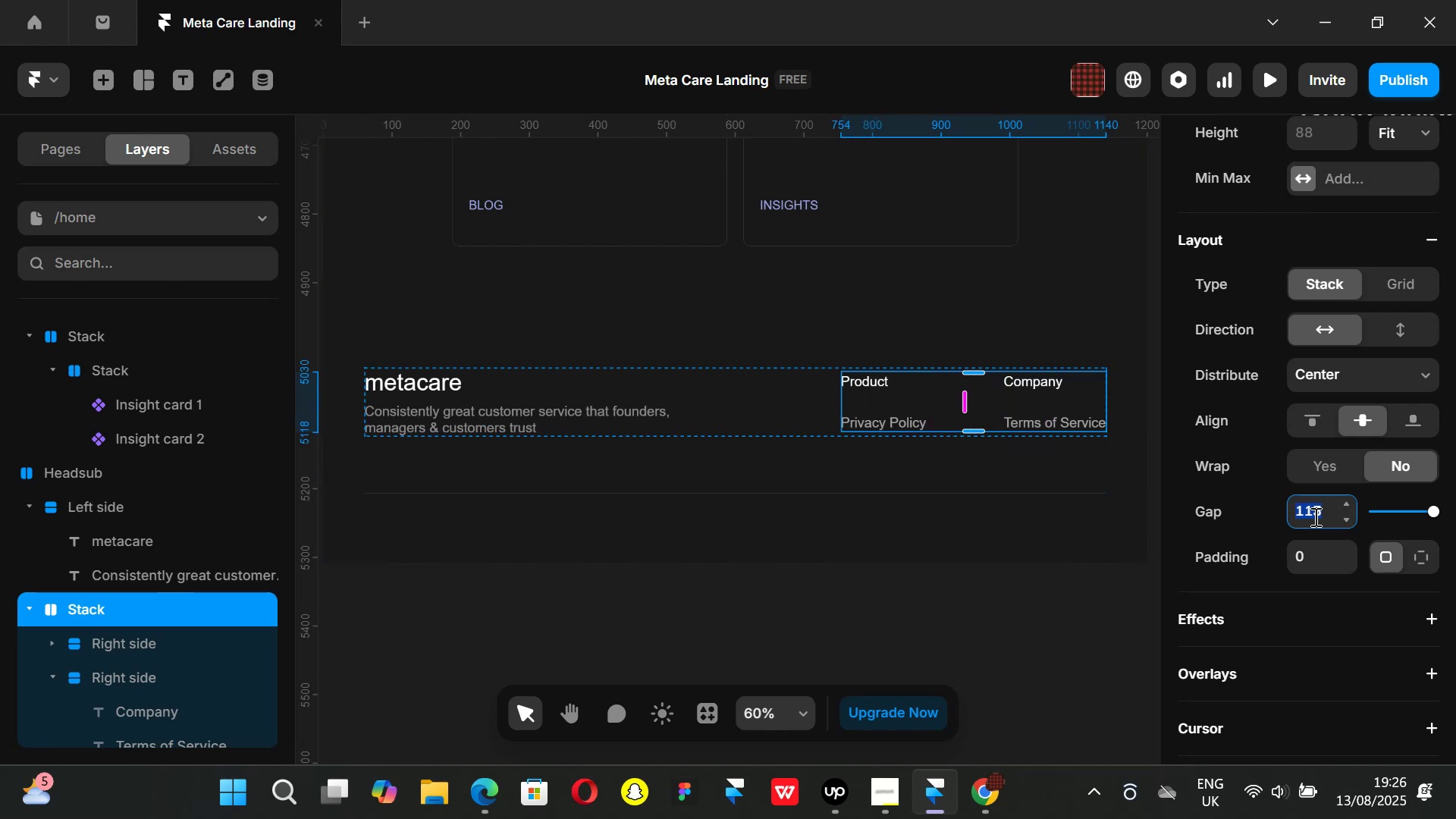 
type(100)
 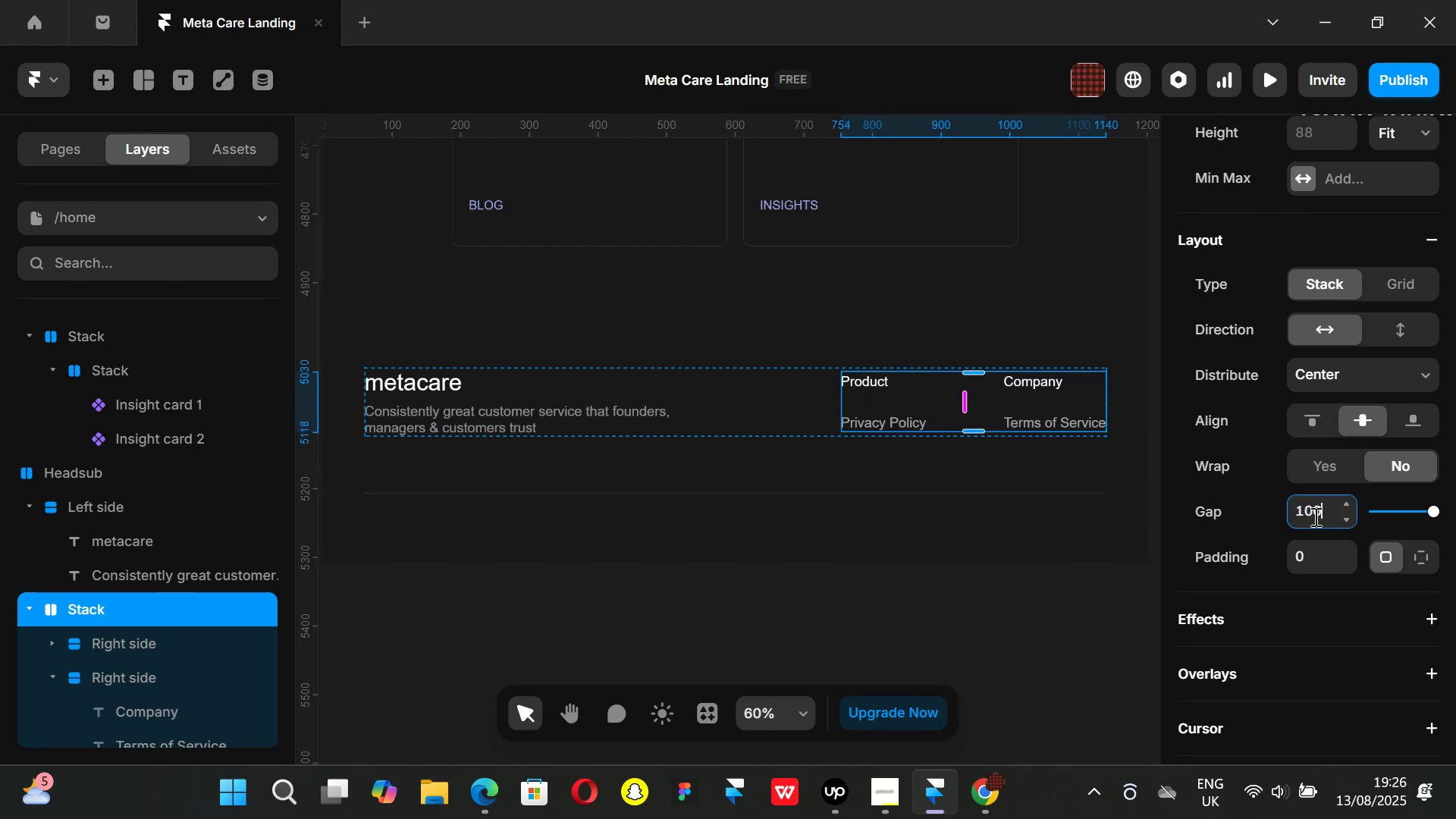 
key(Enter)
 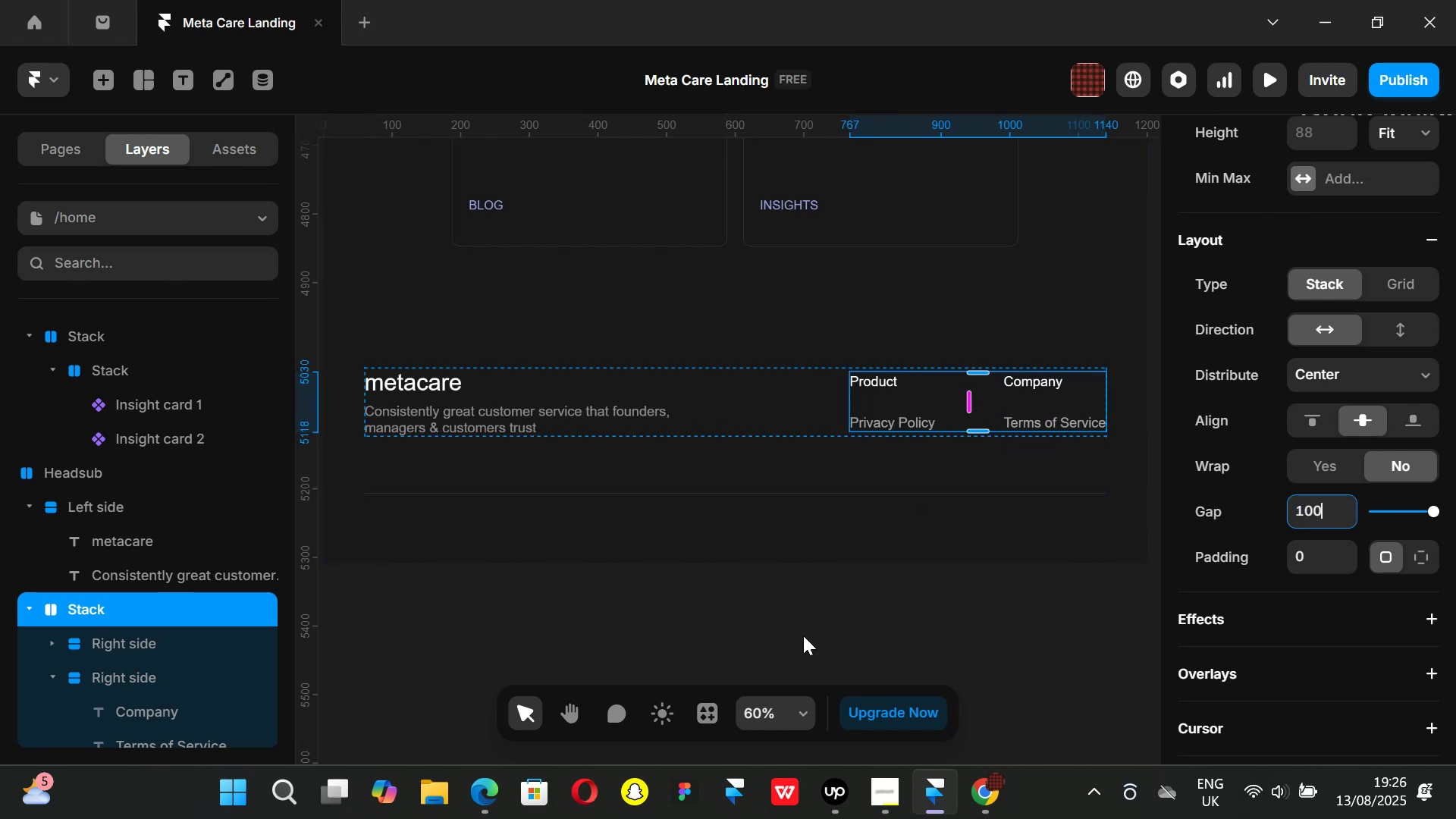 
left_click([789, 643])
 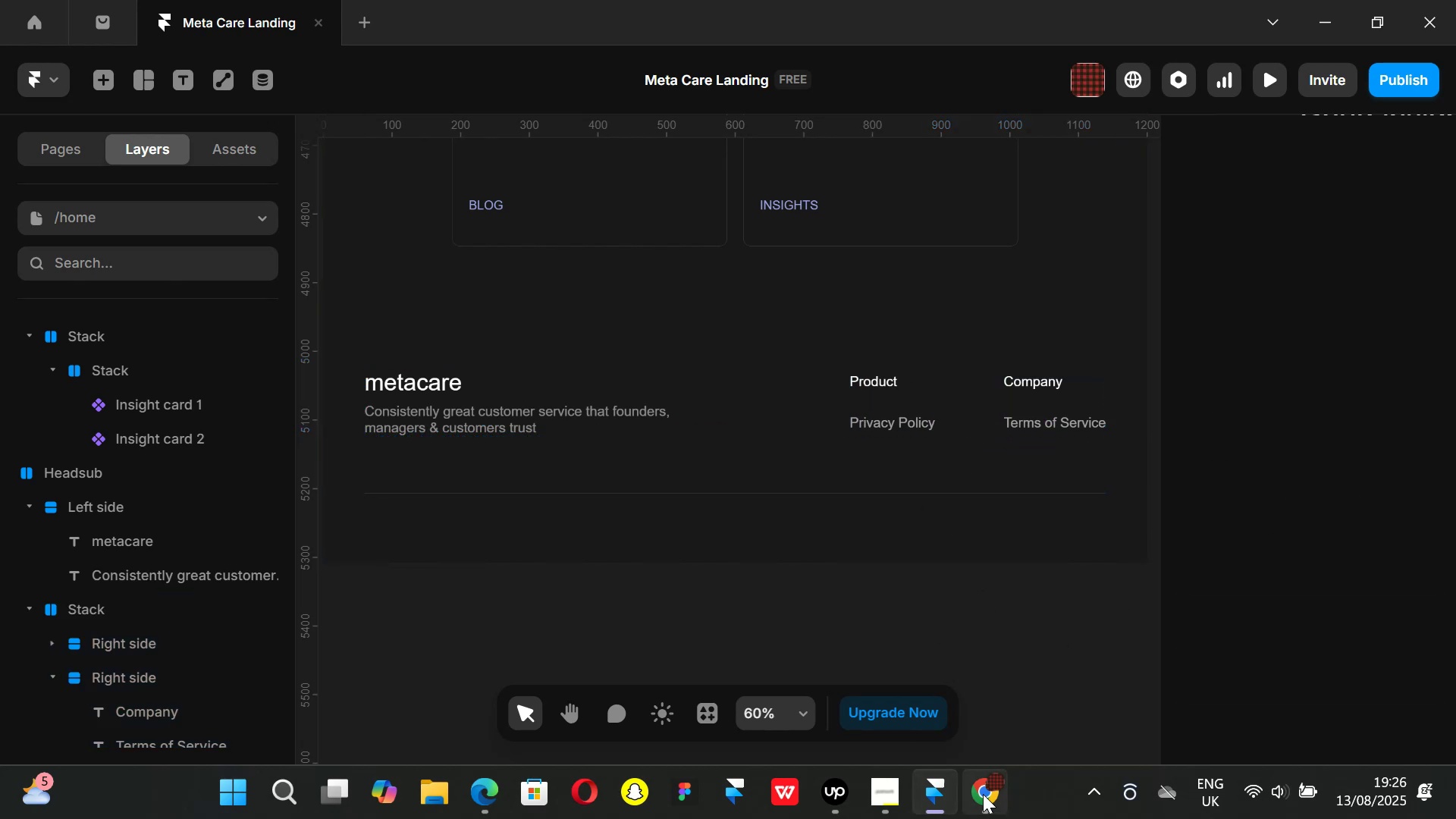 
left_click([986, 790])
 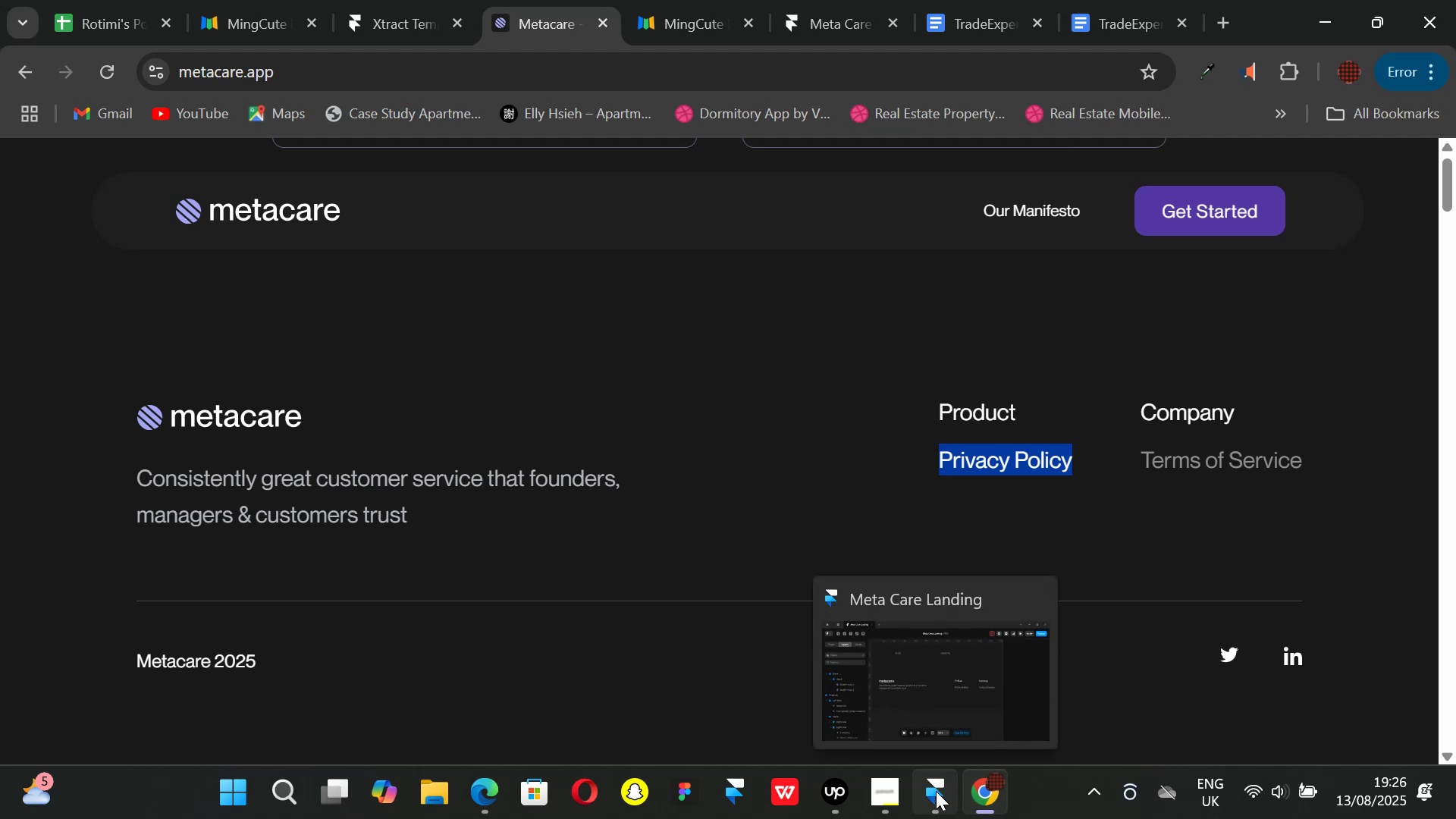 
left_click([936, 791])
 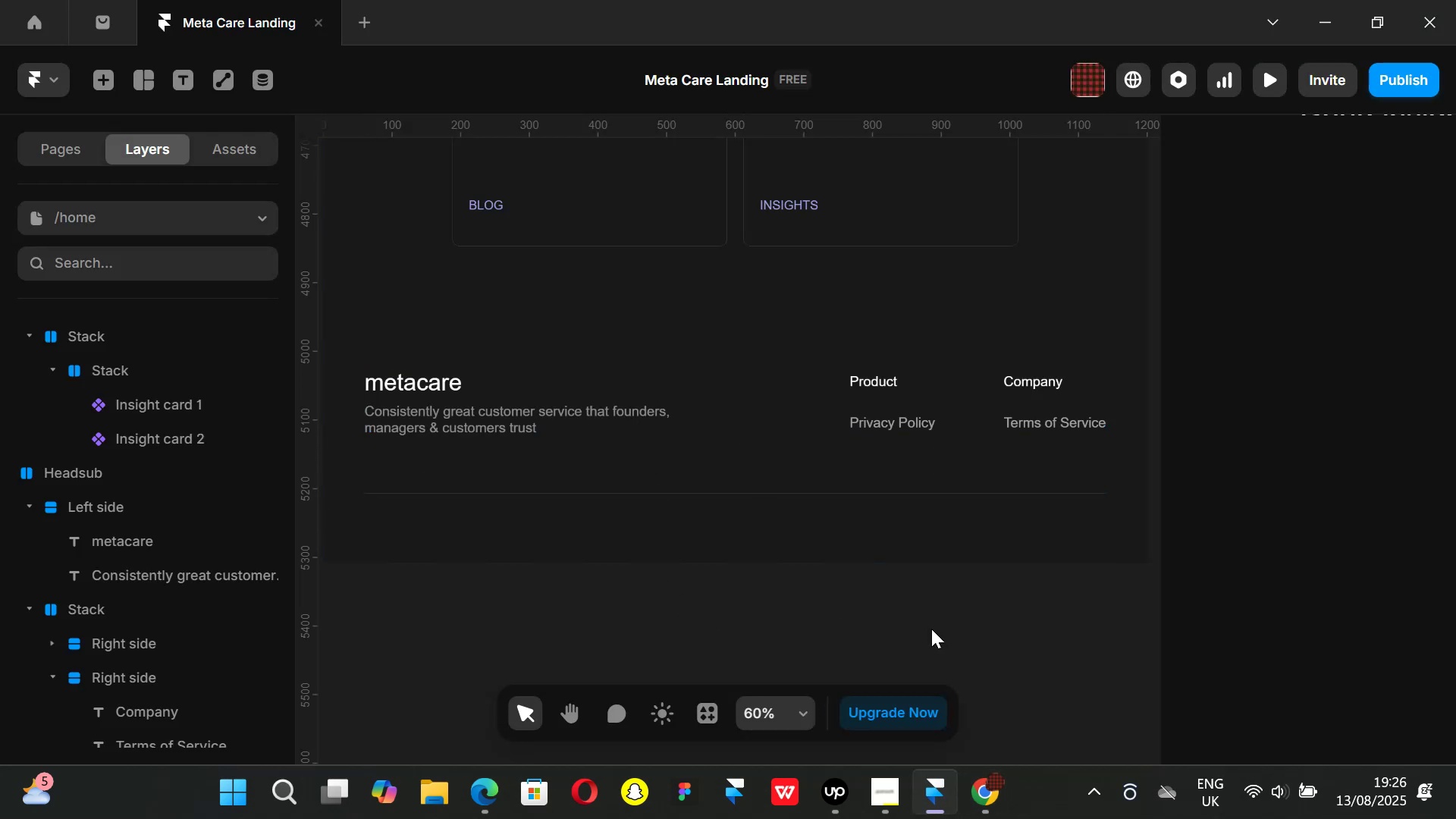 
left_click([992, 814])
 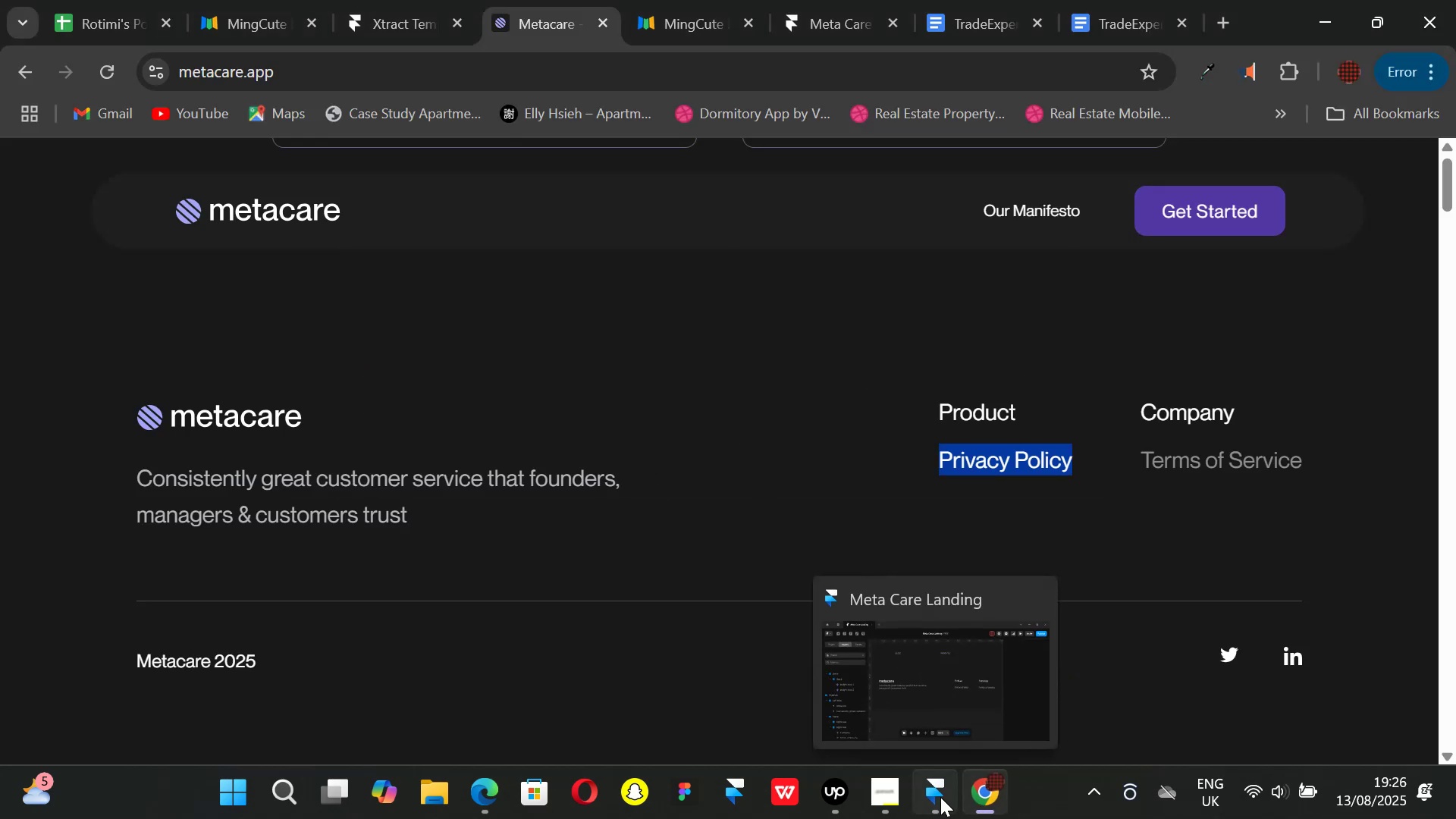 
left_click([940, 797])
 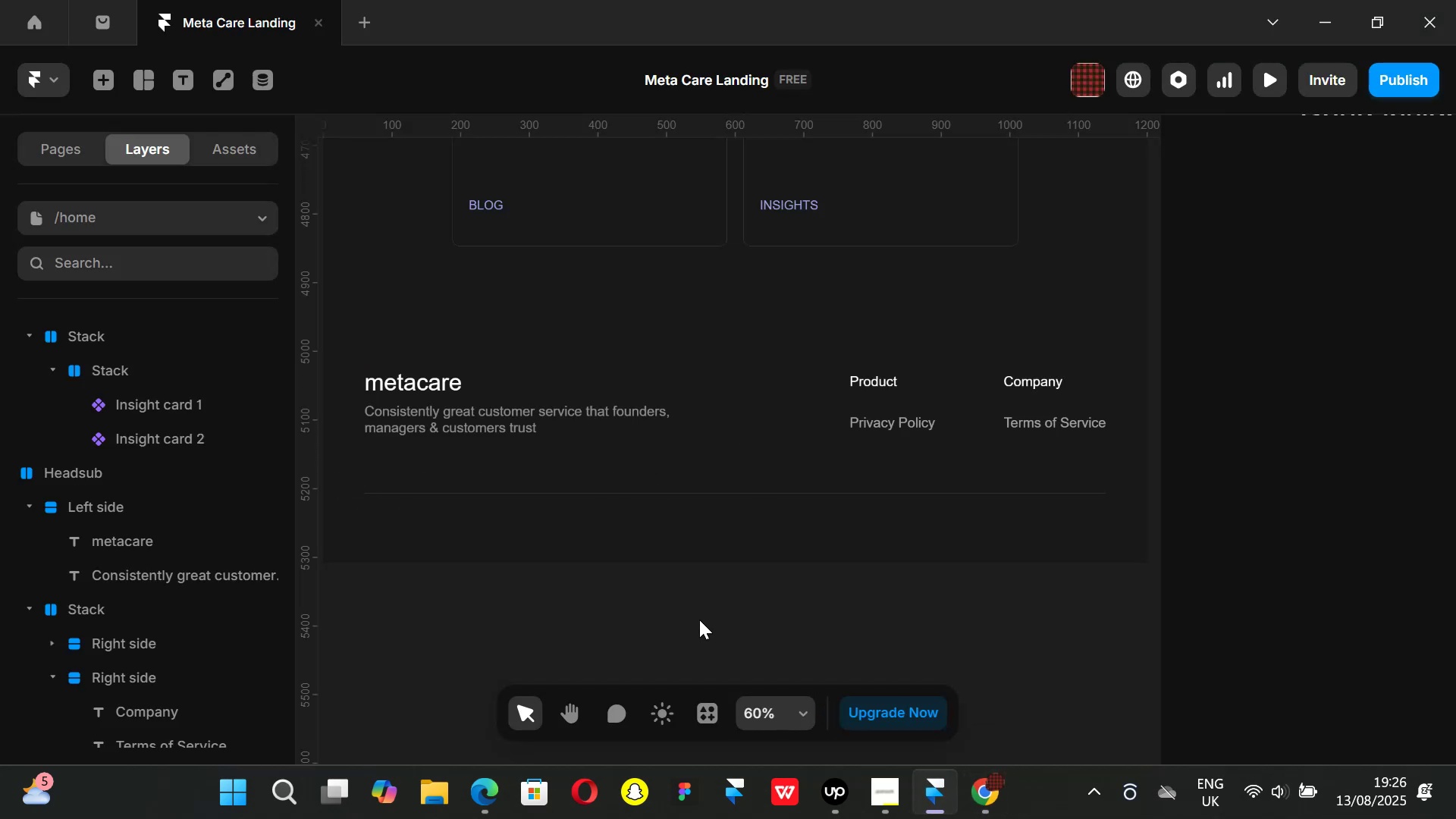 
scroll: coordinate [688, 605], scroll_direction: down, amount: 1.0
 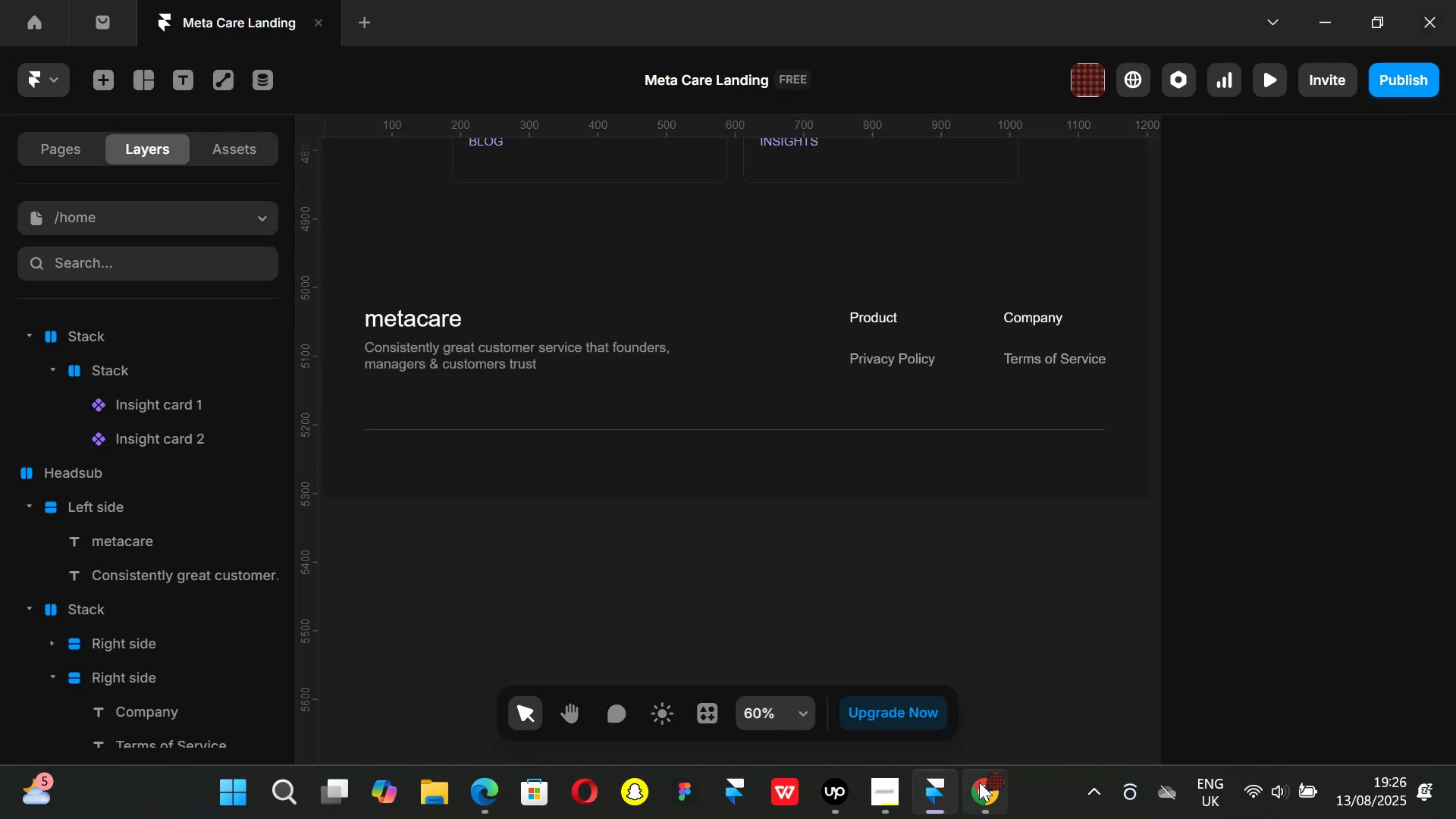 
left_click([979, 782])
 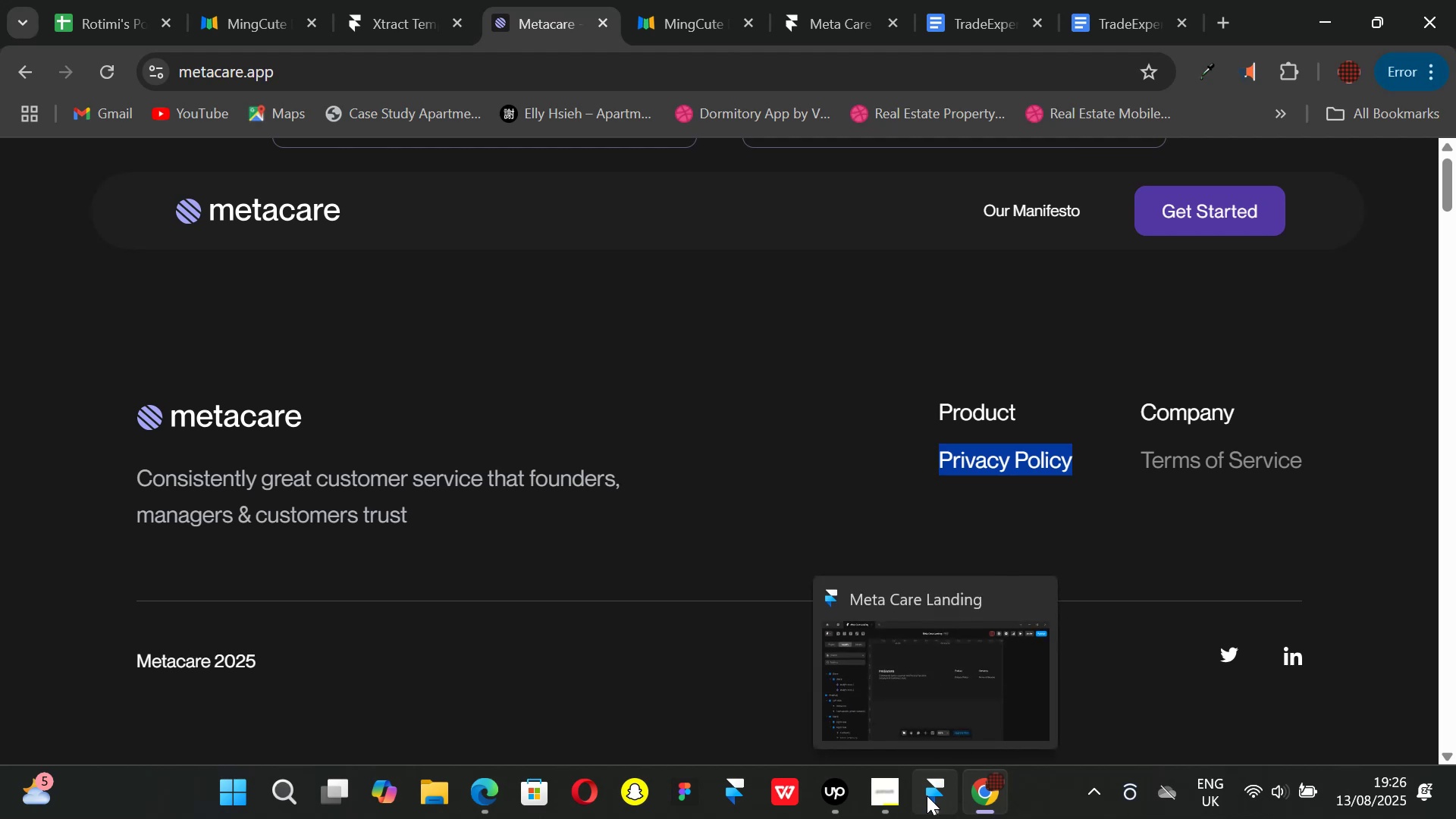 
left_click([927, 795])
 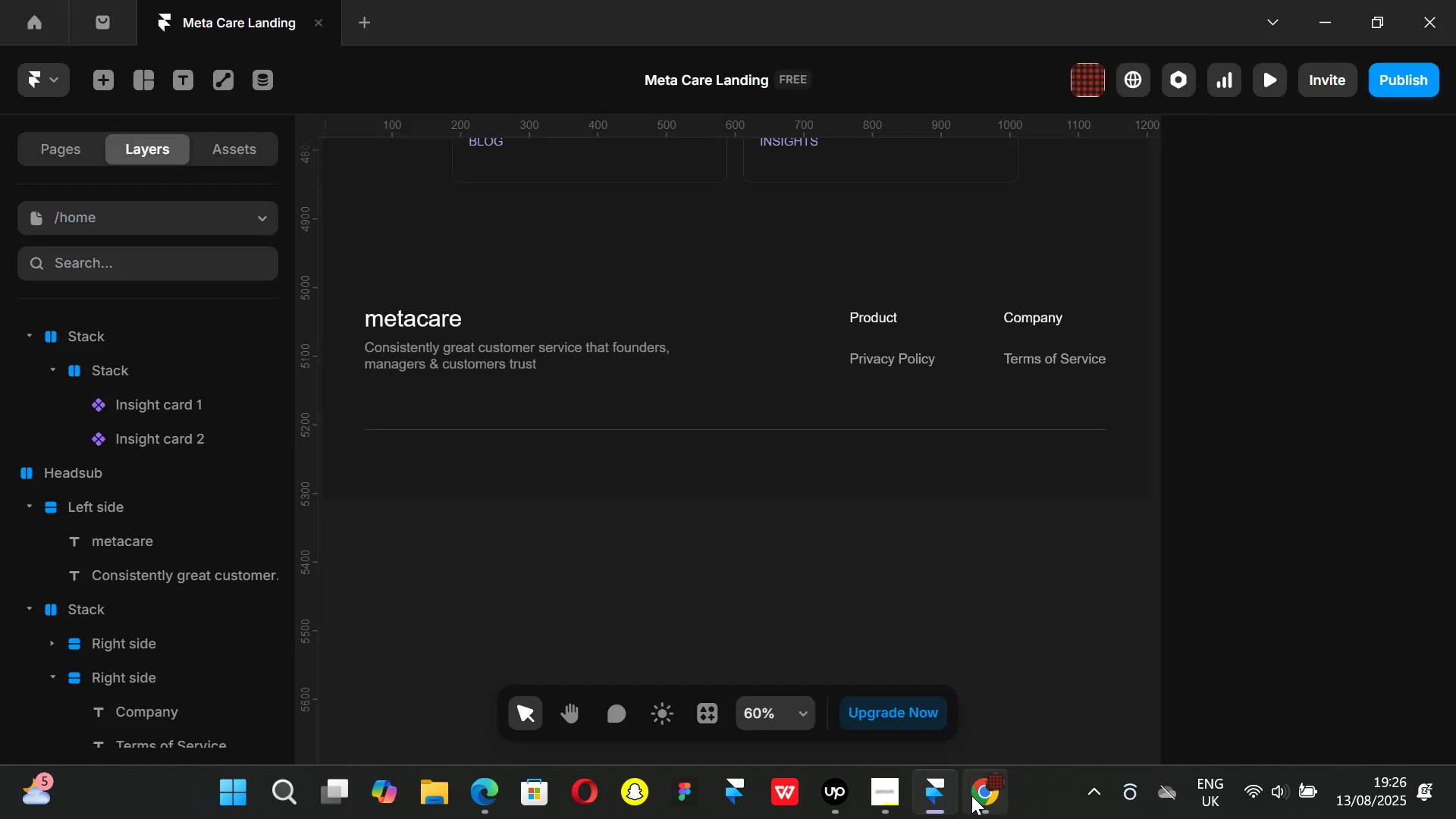 
left_click([971, 795])
 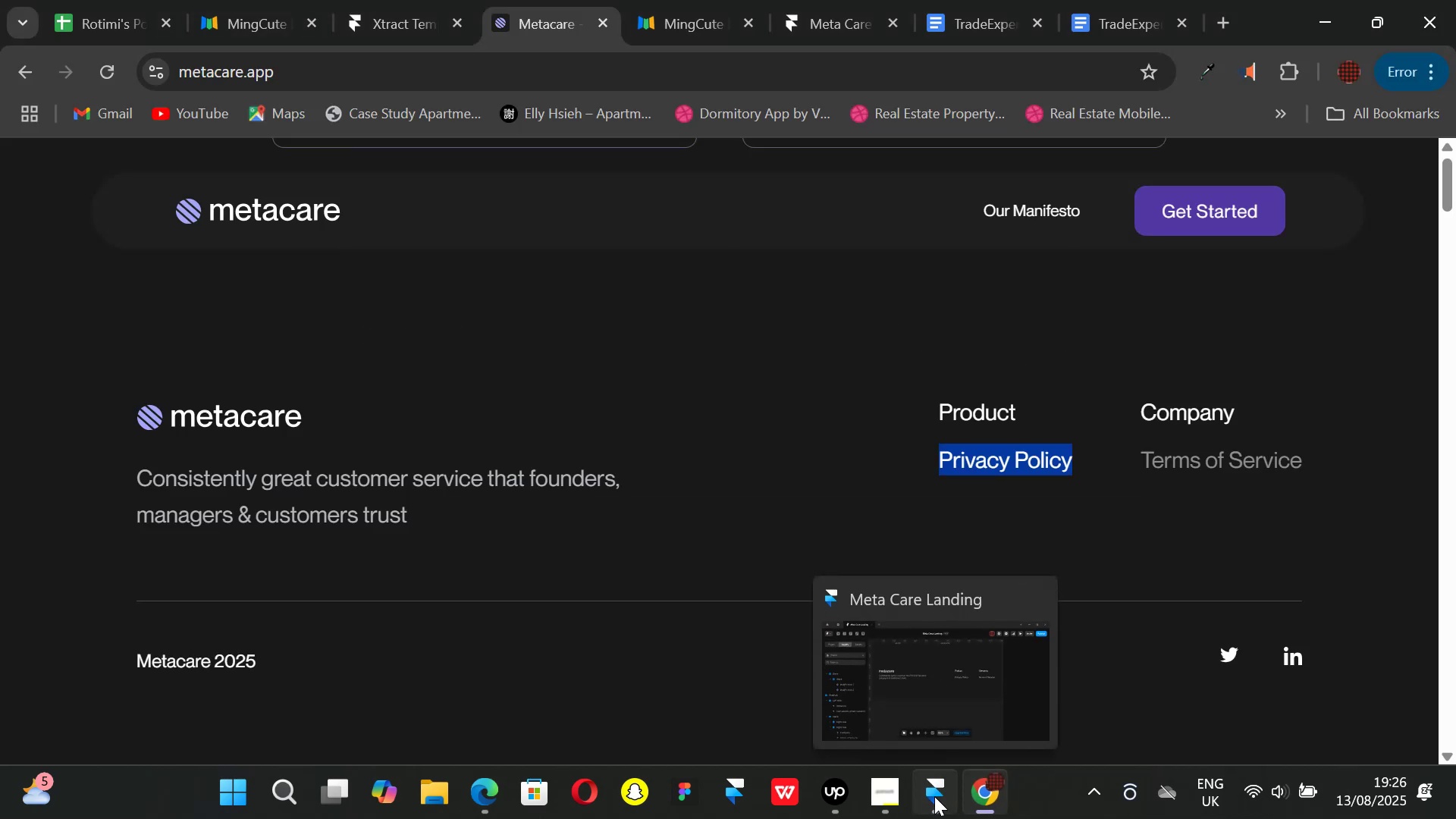 
left_click([934, 796])
 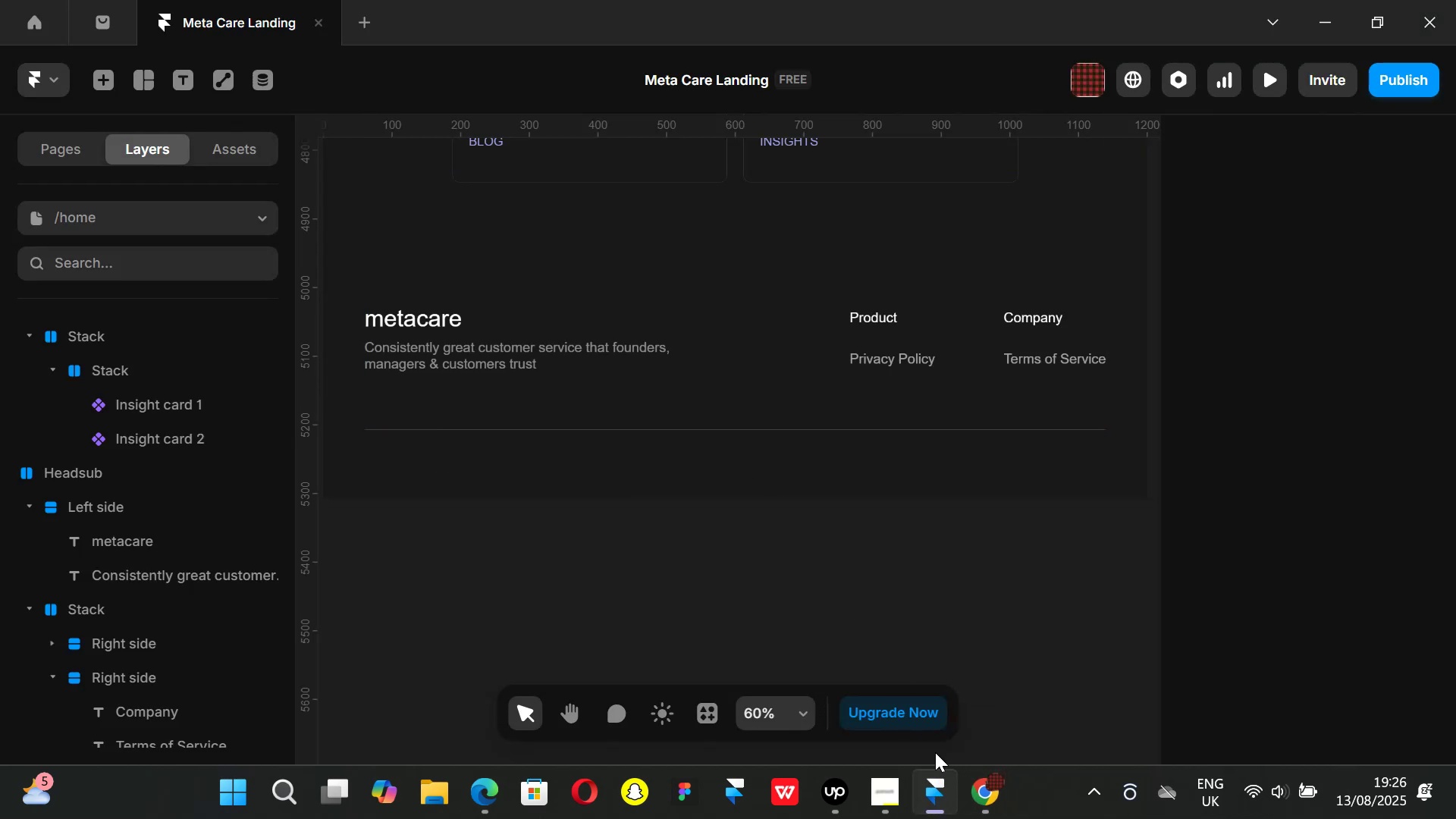 
left_click([984, 782])
 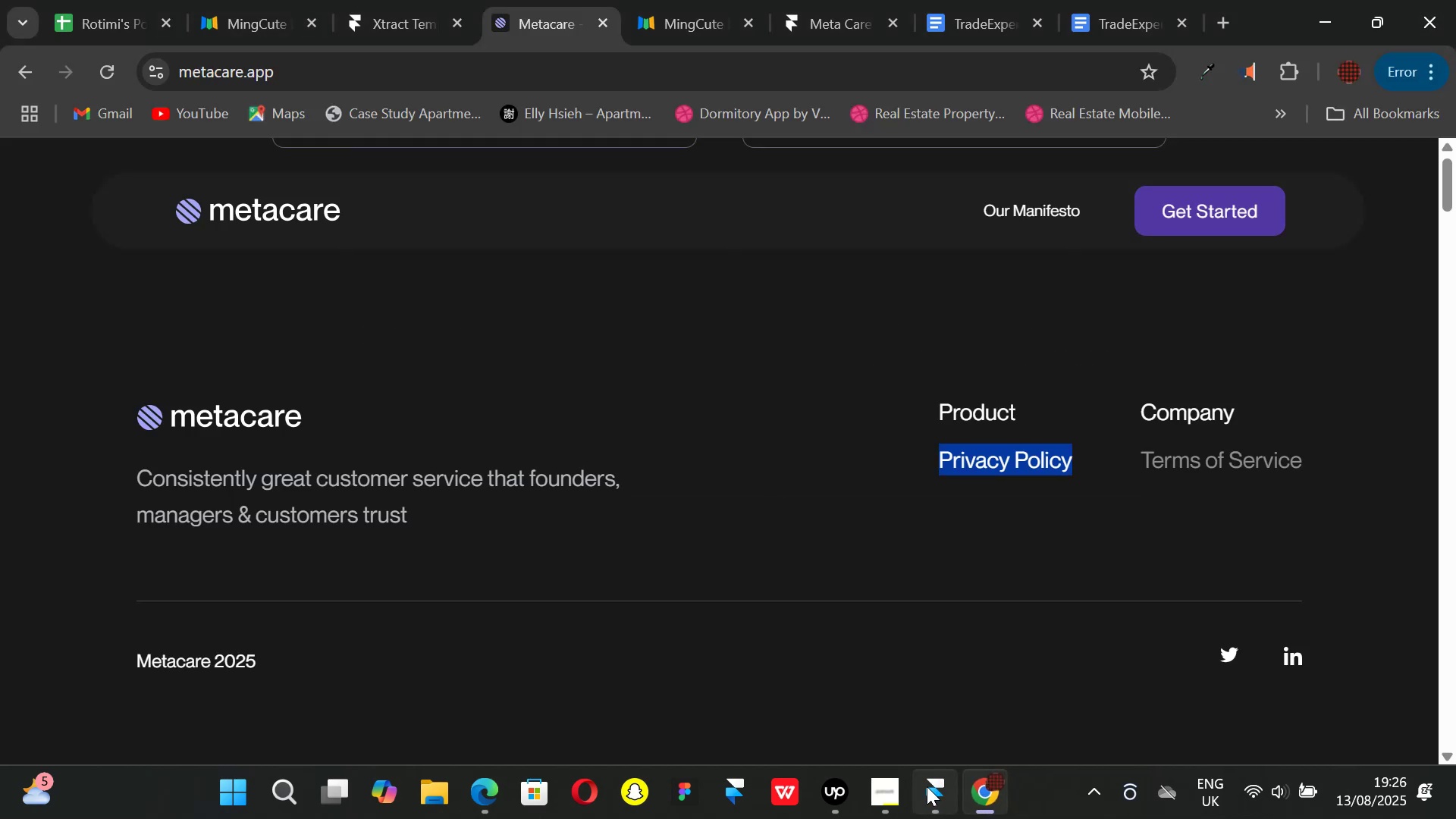 
left_click([927, 786])
 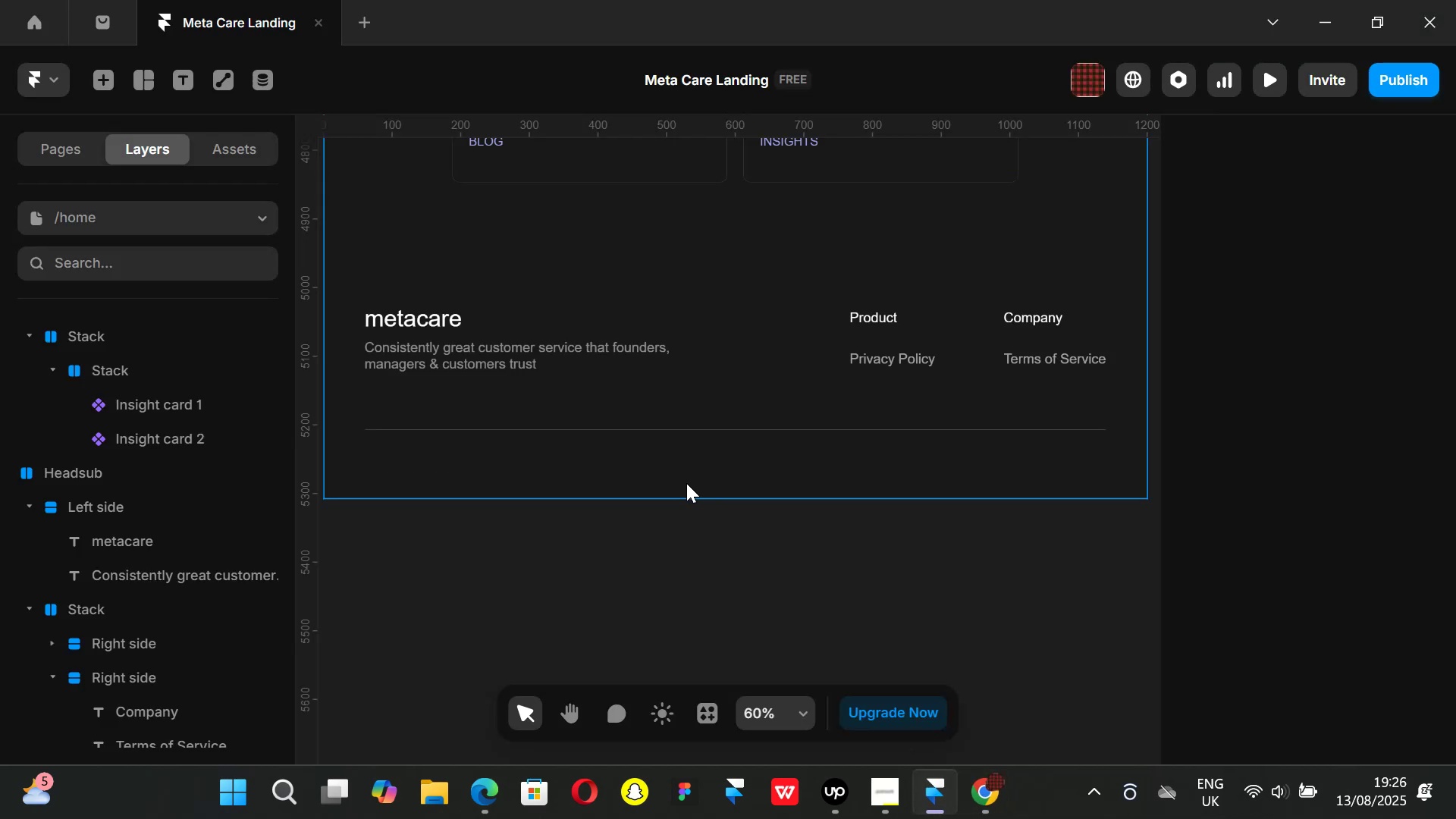 
scroll: coordinate [686, 480], scroll_direction: up, amount: 52.0
 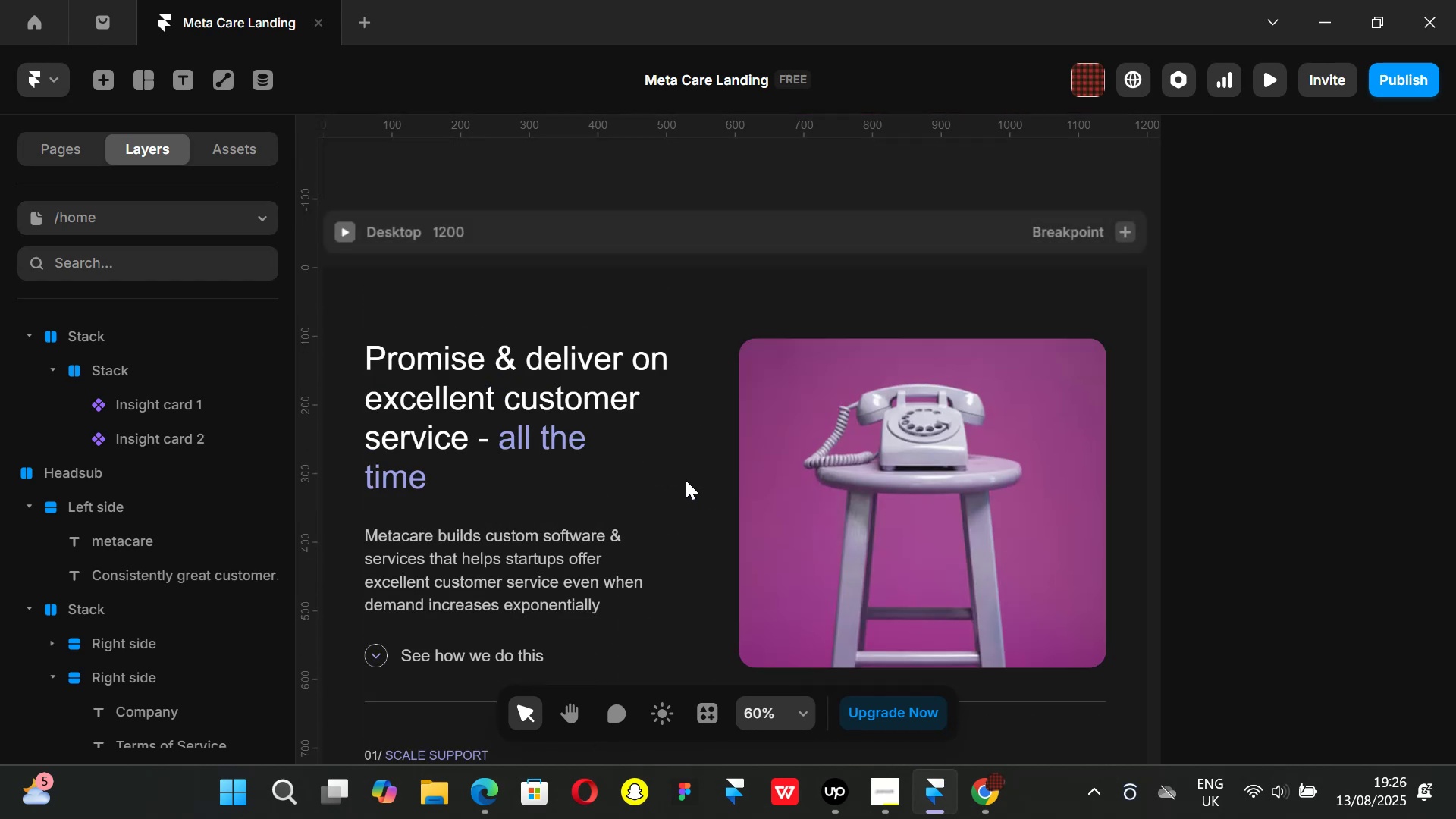 
wait(6.14)
 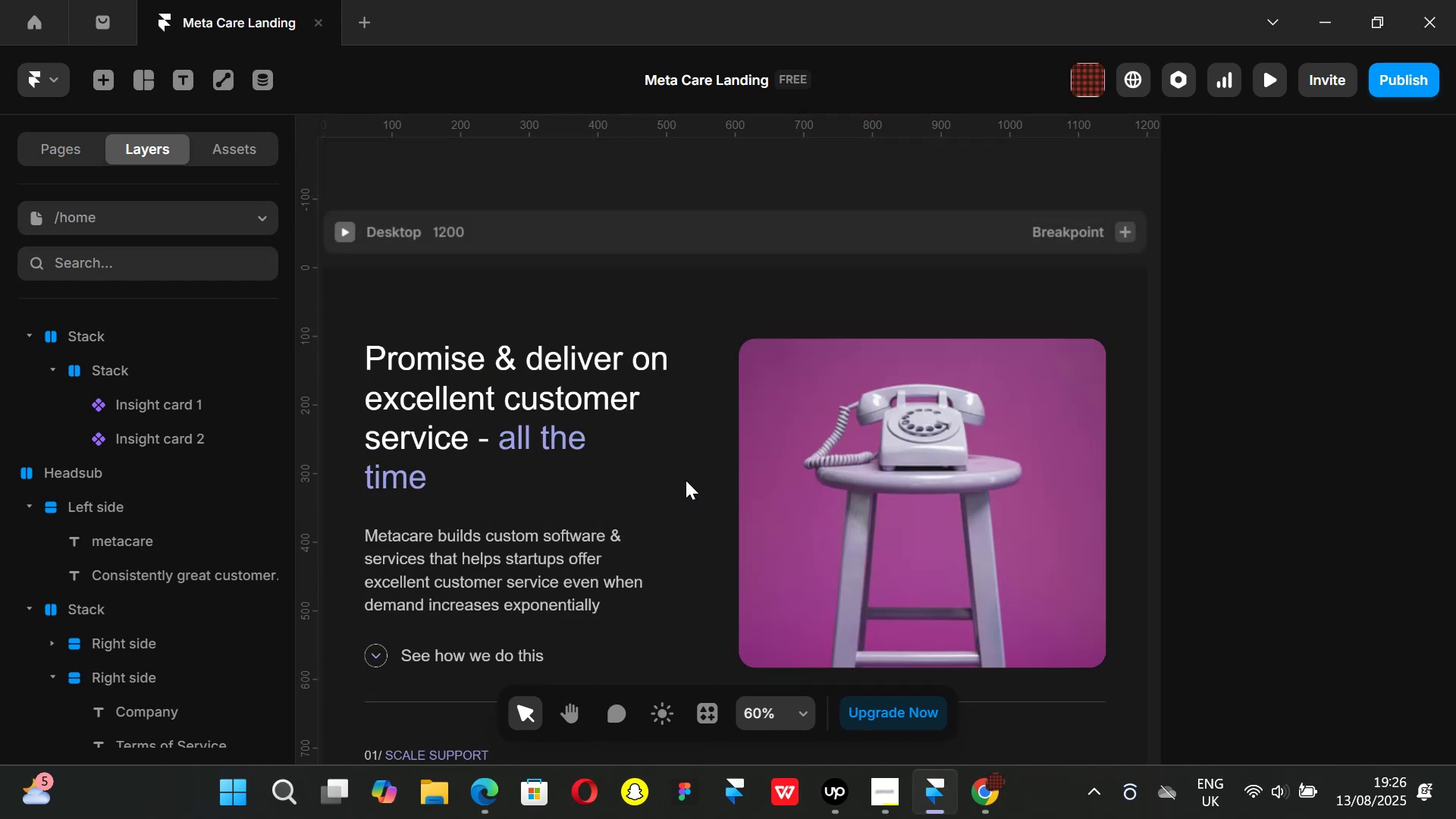 
scroll: coordinate [686, 480], scroll_direction: down, amount: 3.0
 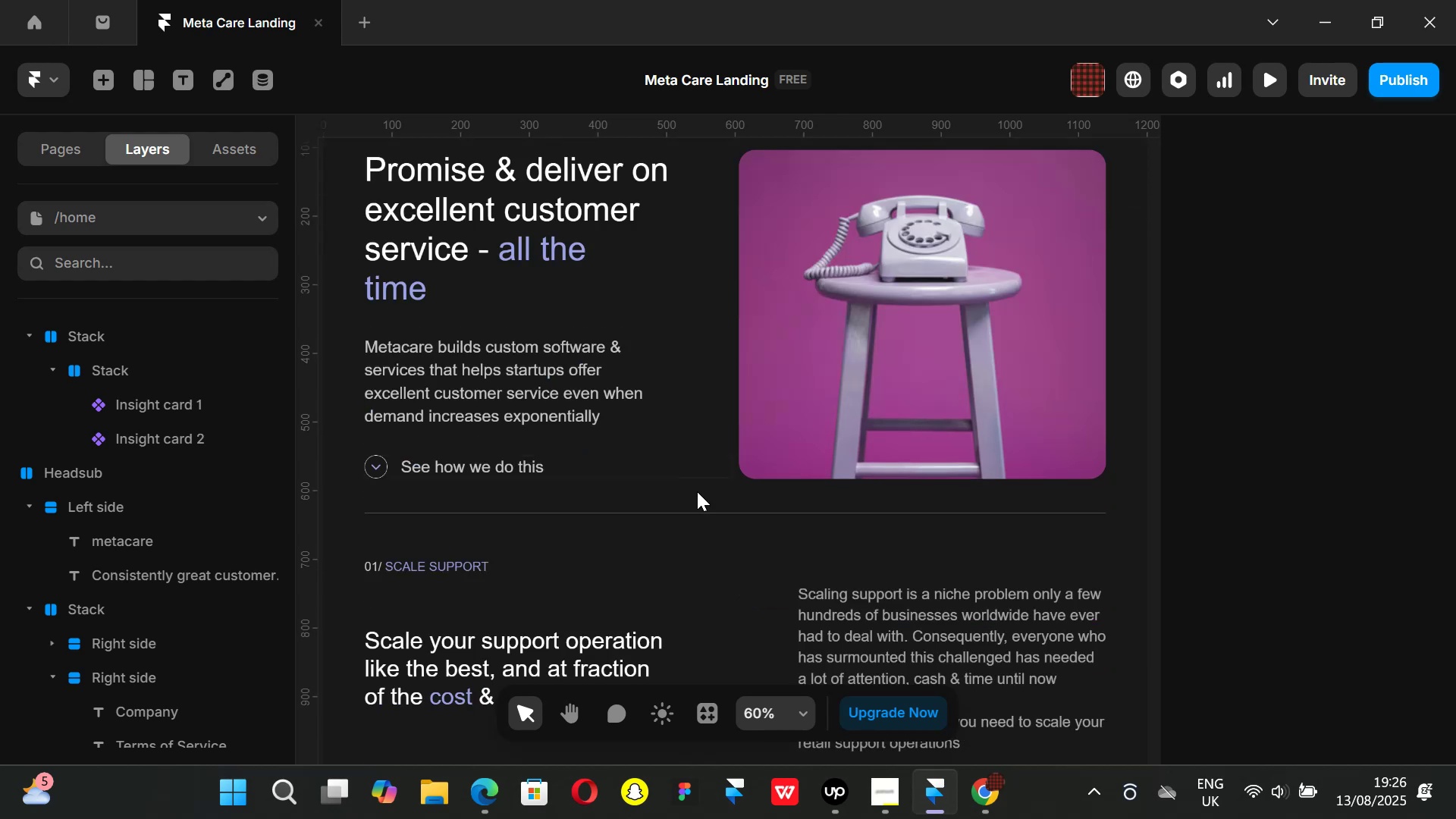 
scroll: coordinate [695, 483], scroll_direction: up, amount: 2.0
 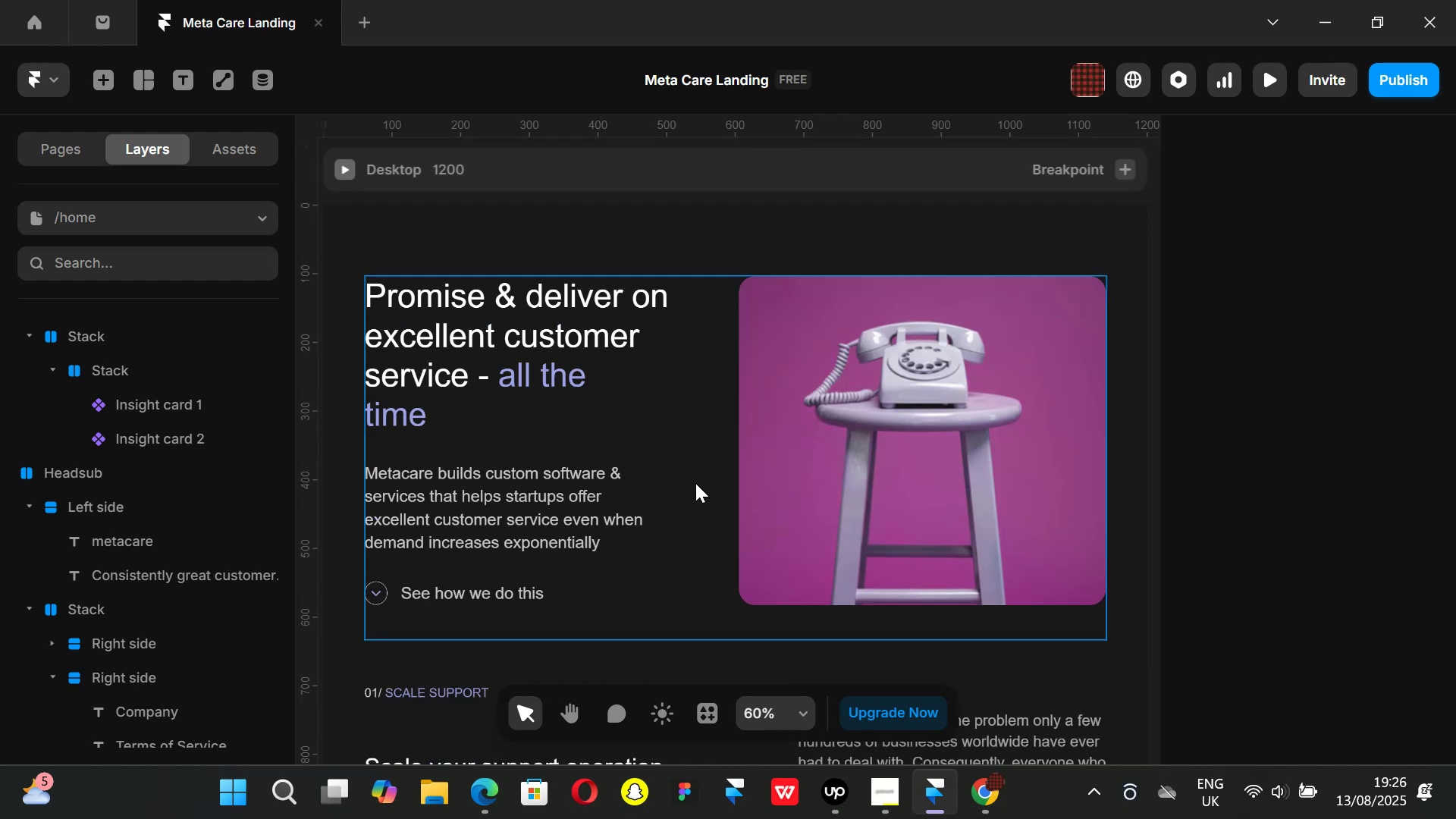 
scroll: coordinate [695, 487], scroll_direction: down, amount: 1.0
 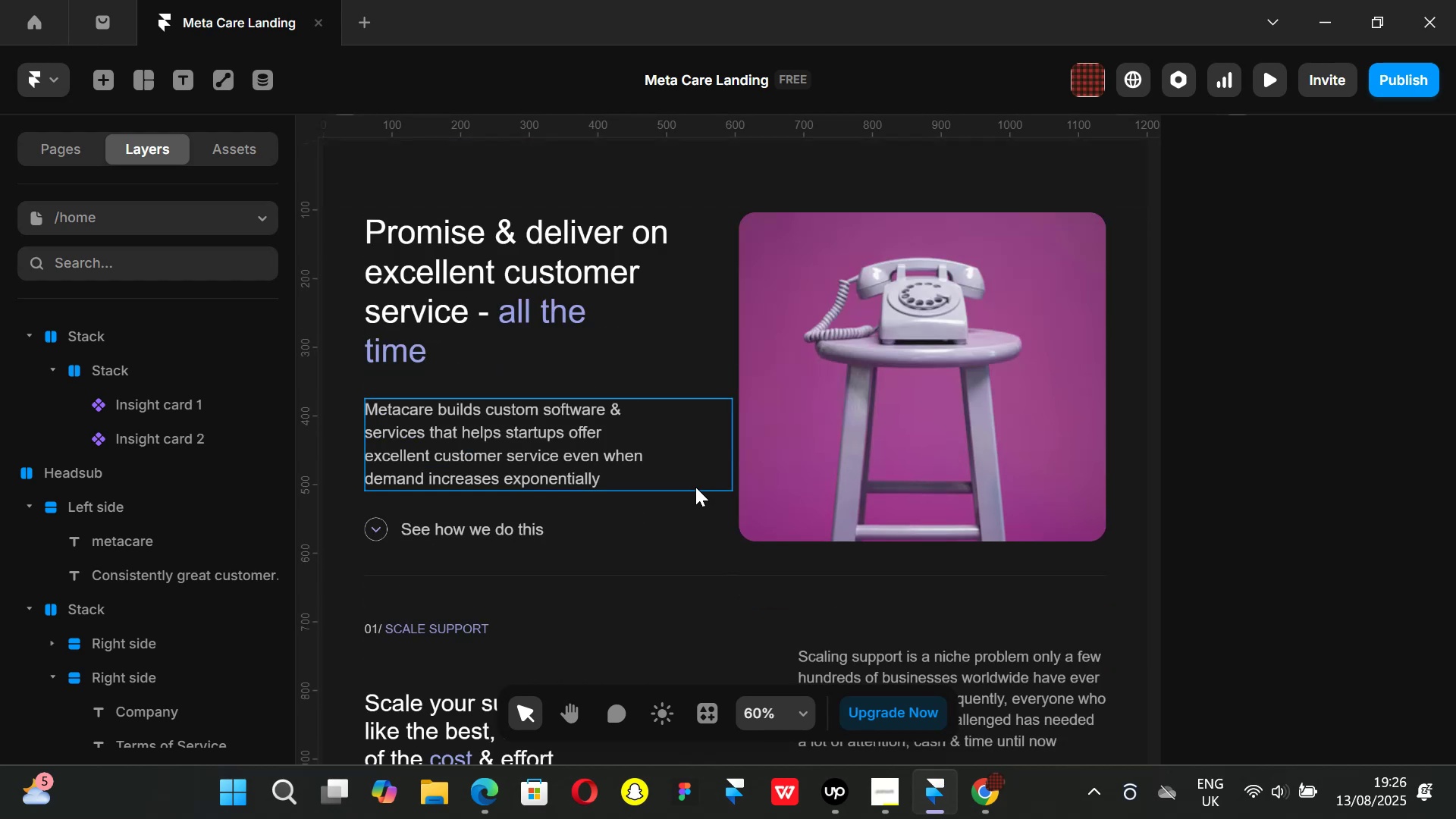 
scroll: coordinate [695, 487], scroll_direction: up, amount: 4.0
 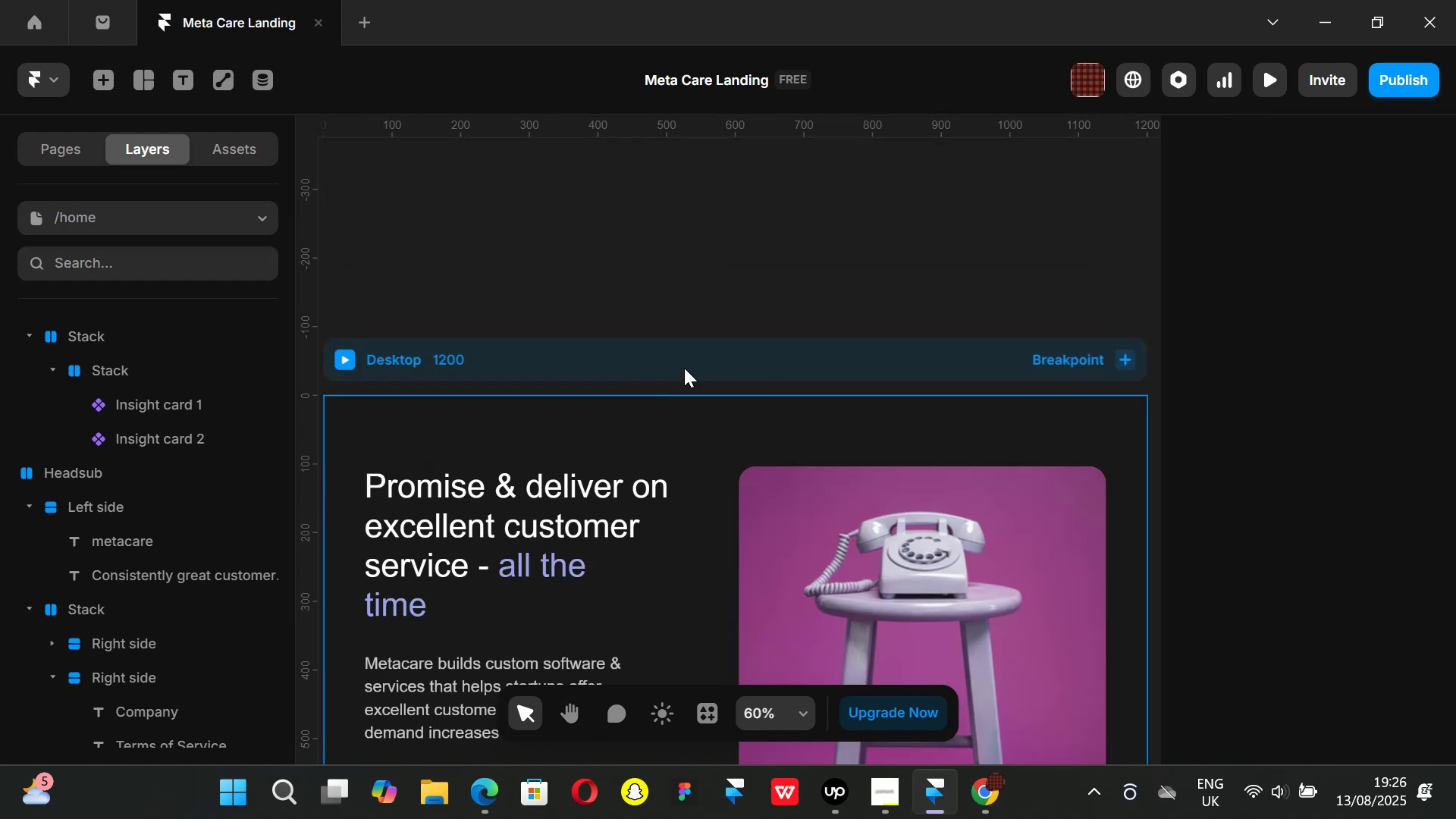 
scroll: coordinate [699, 372], scroll_direction: down, amount: 49.0
 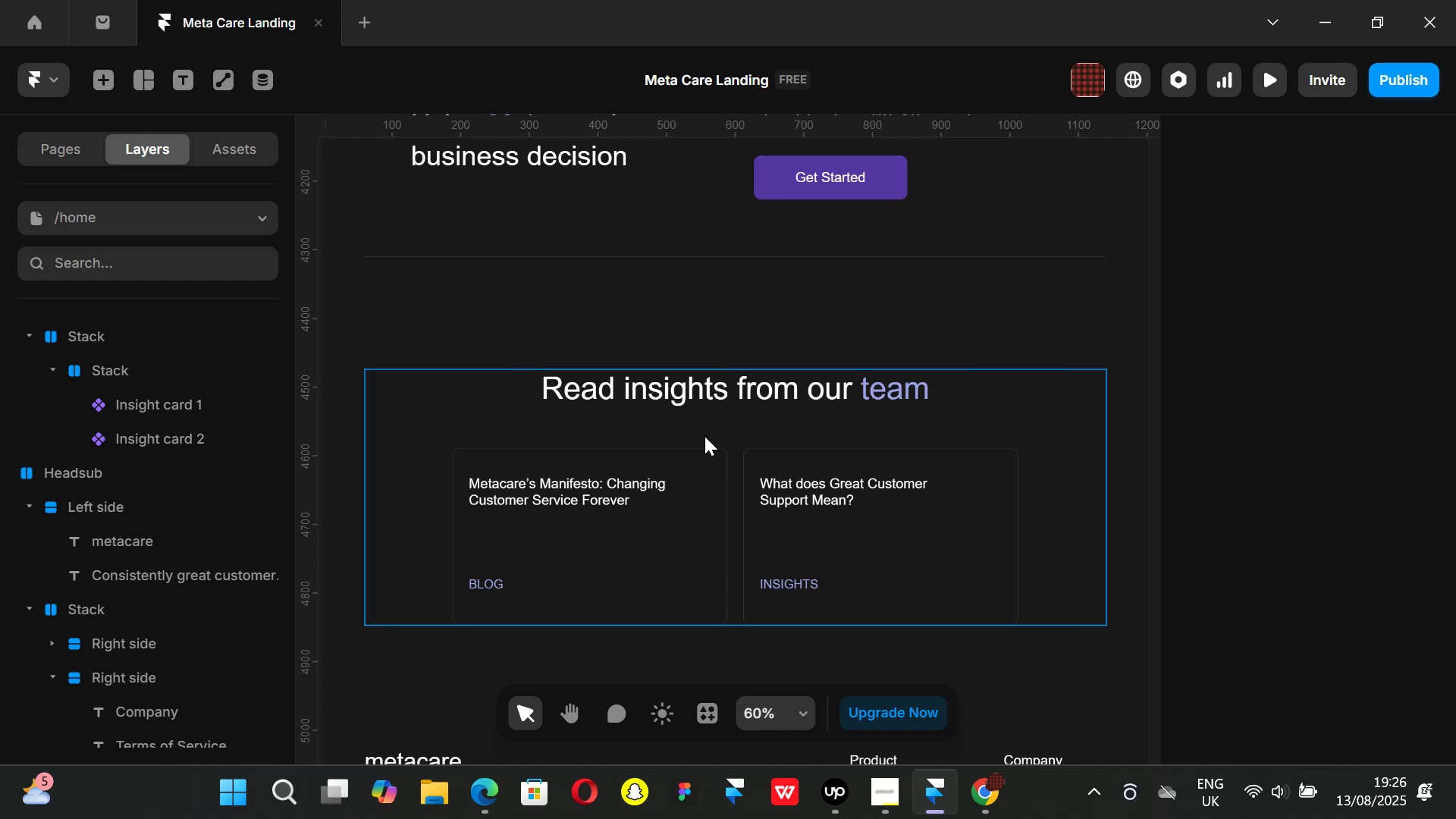 
wait(7.78)
 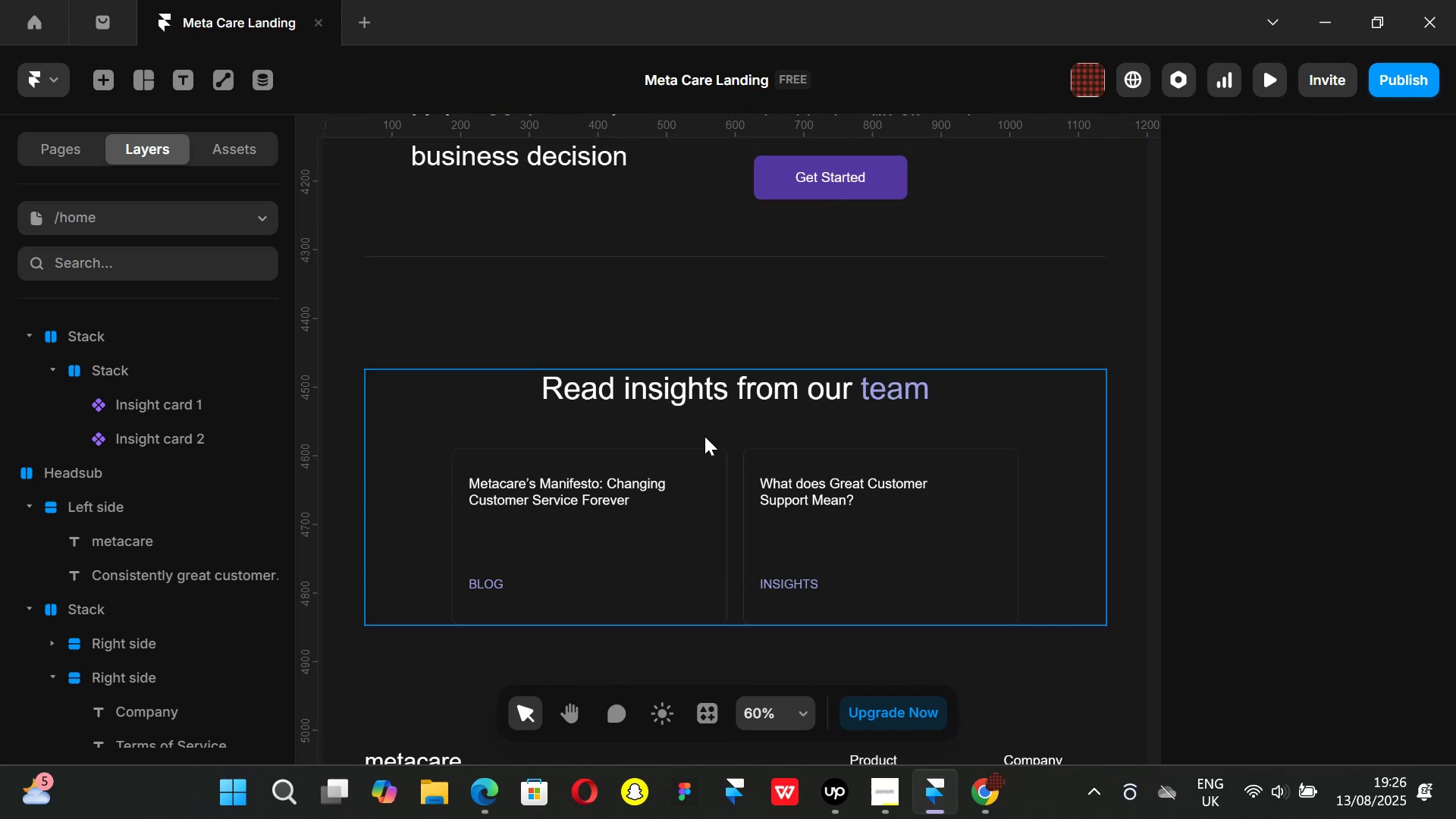 
scroll: coordinate [698, 432], scroll_direction: down, amount: 5.0
 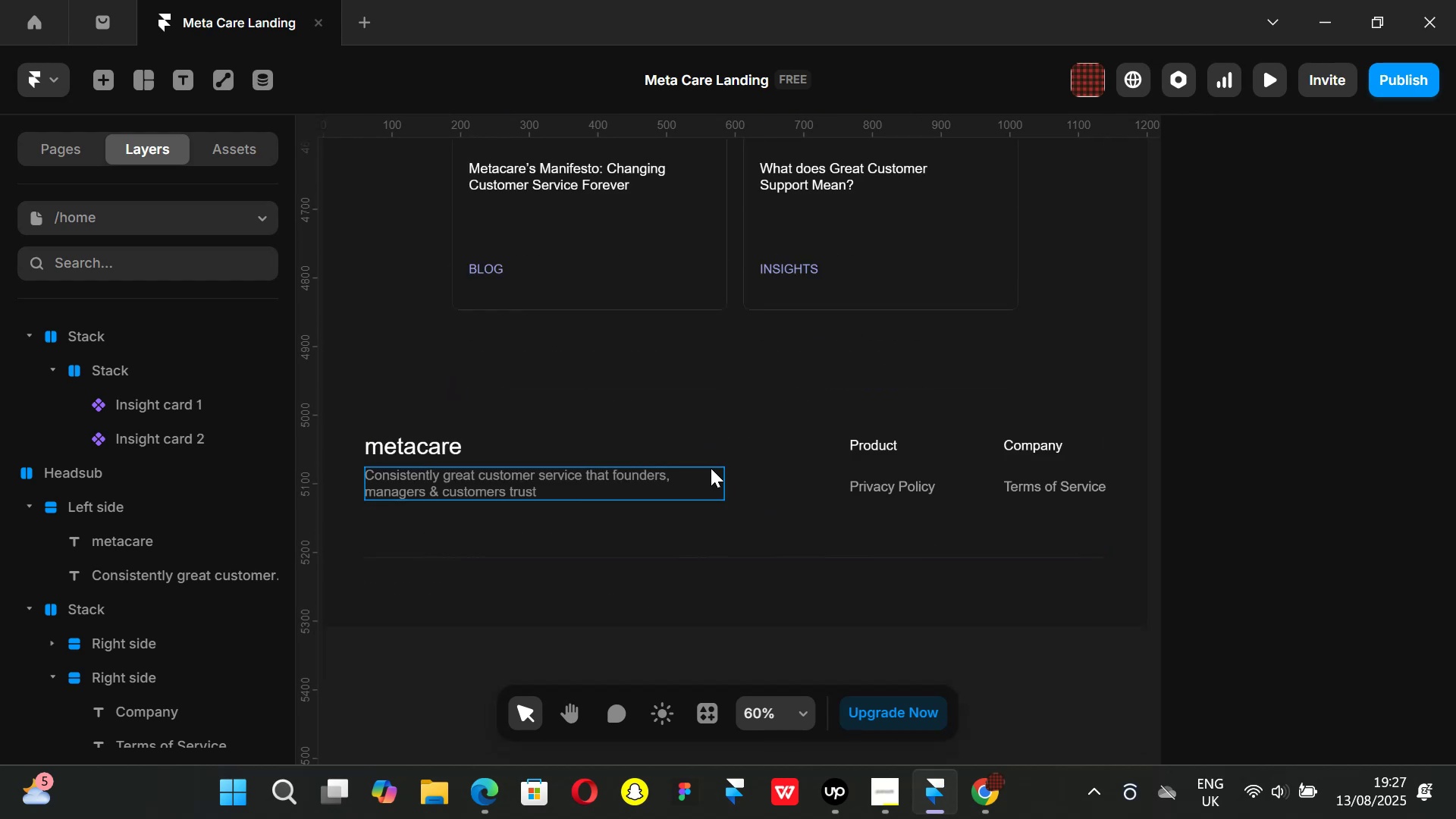 
left_click([755, 470])
 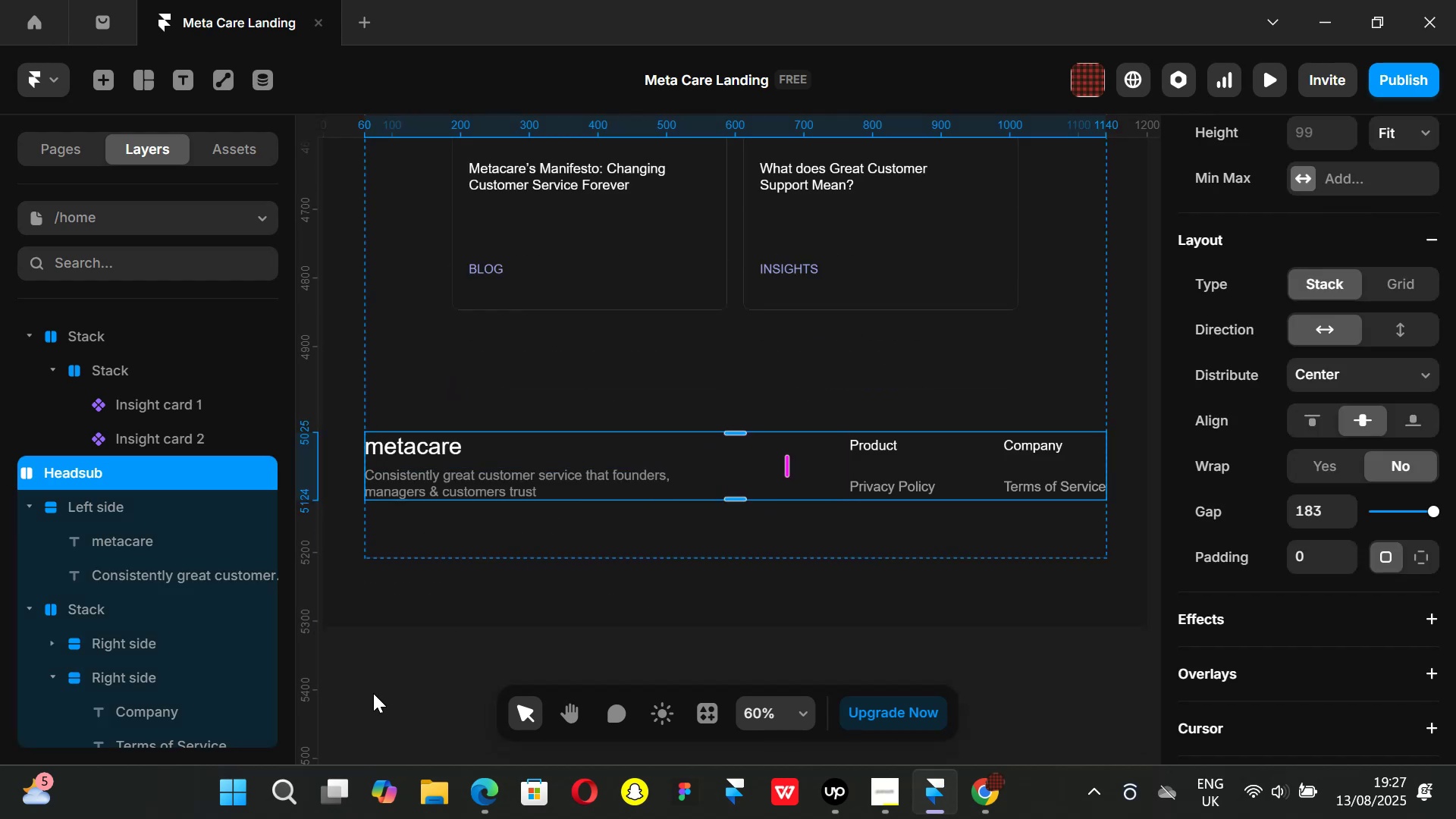 
left_click([373, 693])
 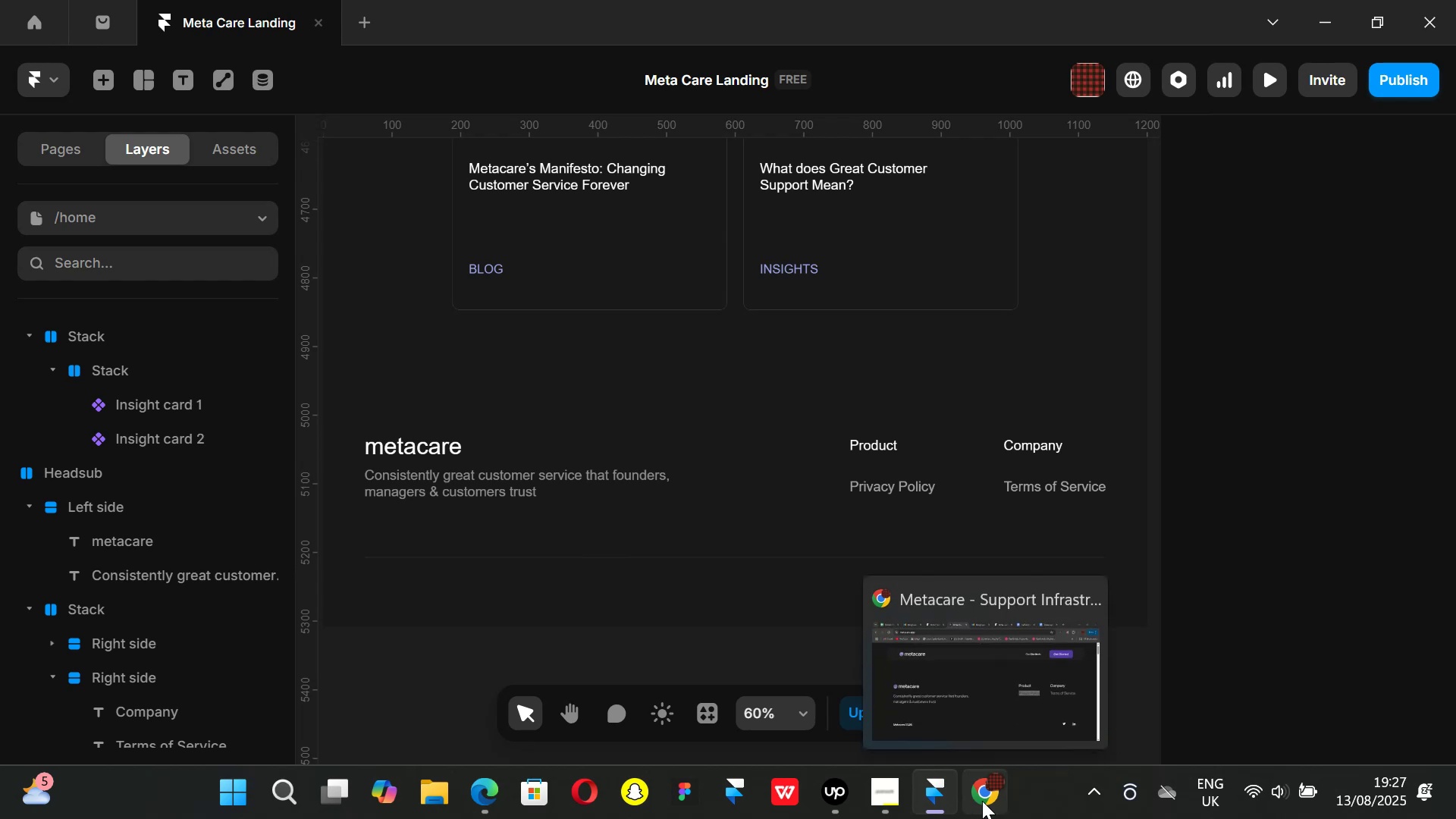 
left_click([982, 801])
 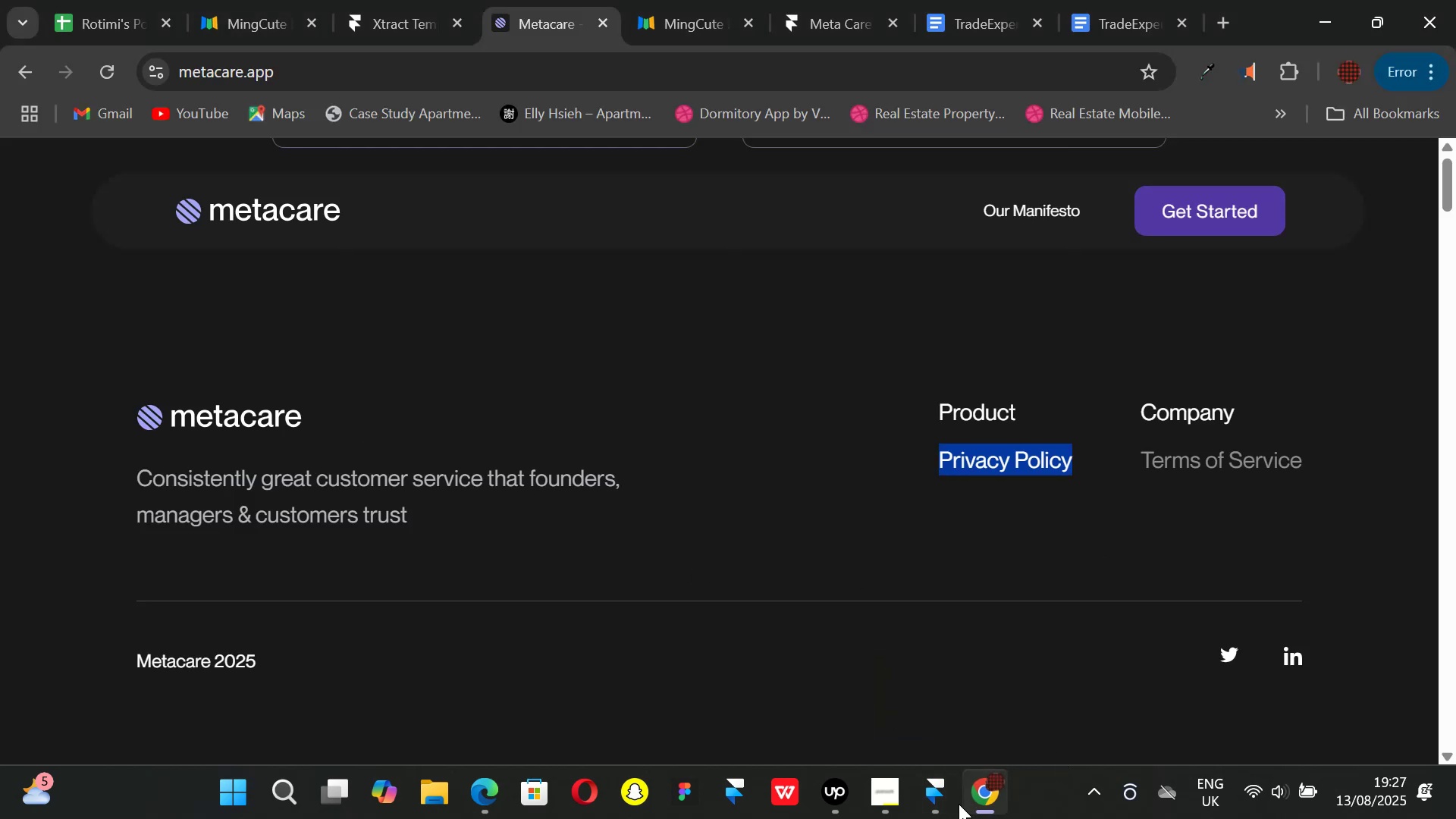 
left_click([917, 793])
 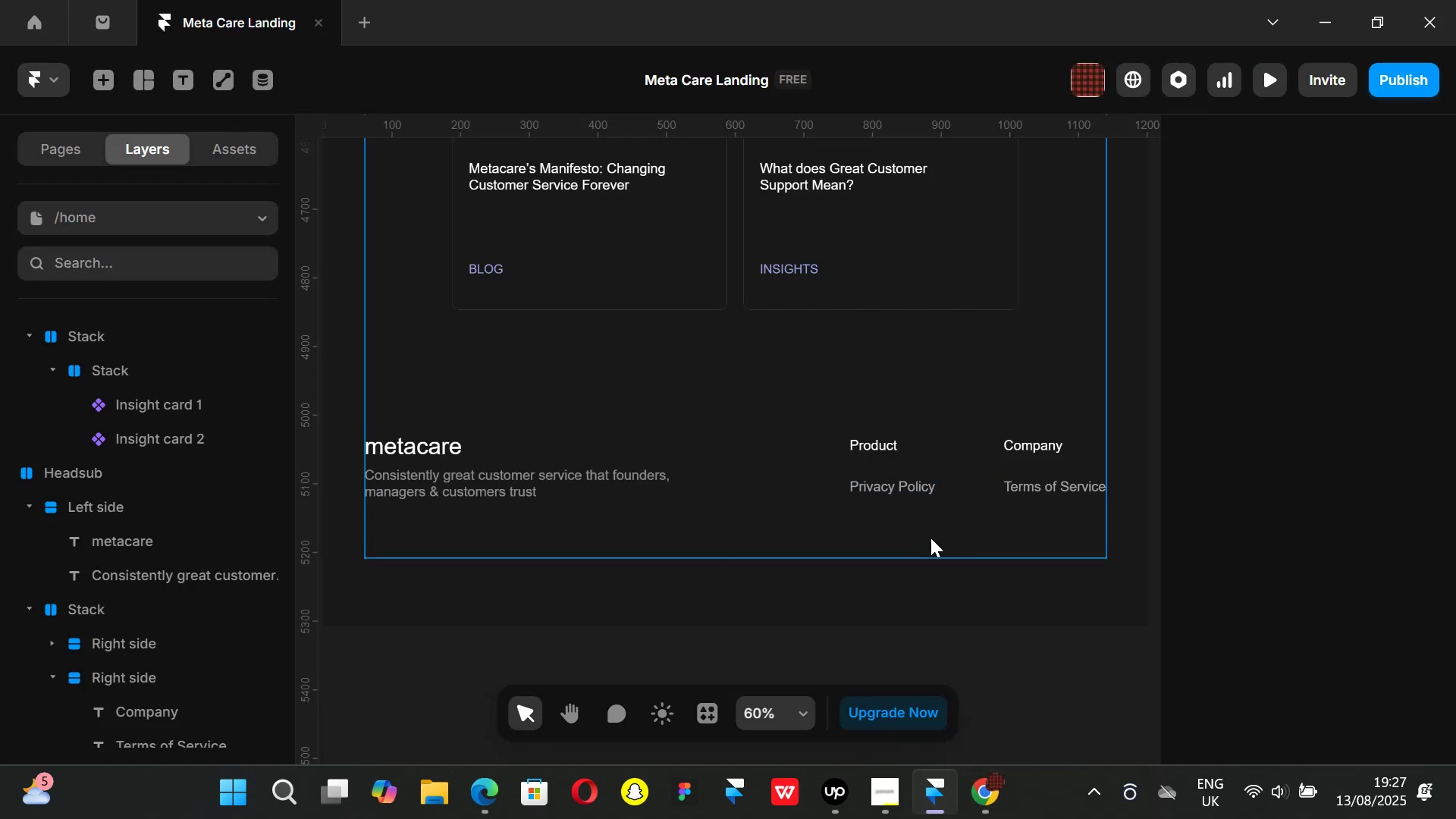 
left_click([999, 814])
 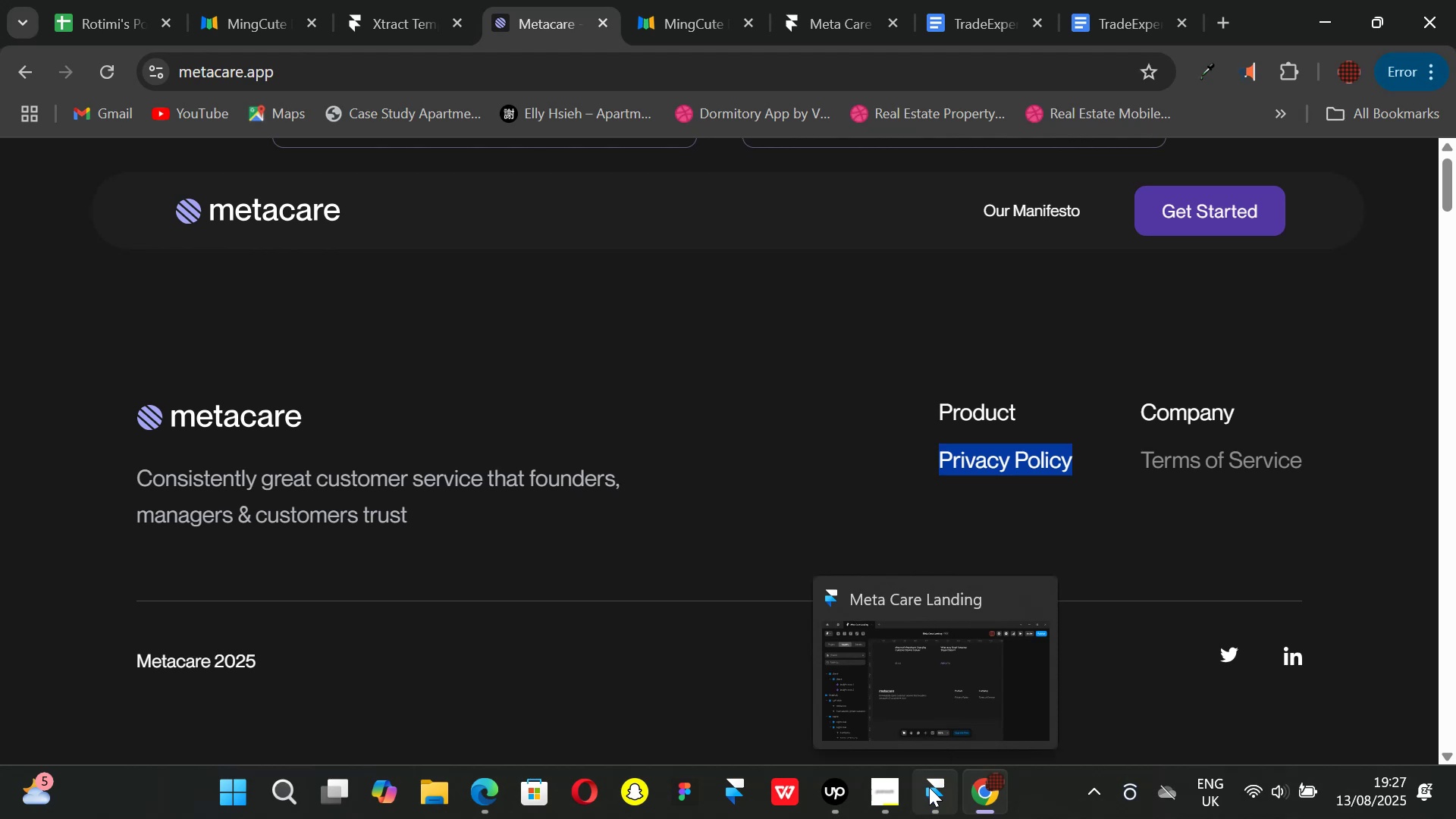 
left_click([727, 563])
 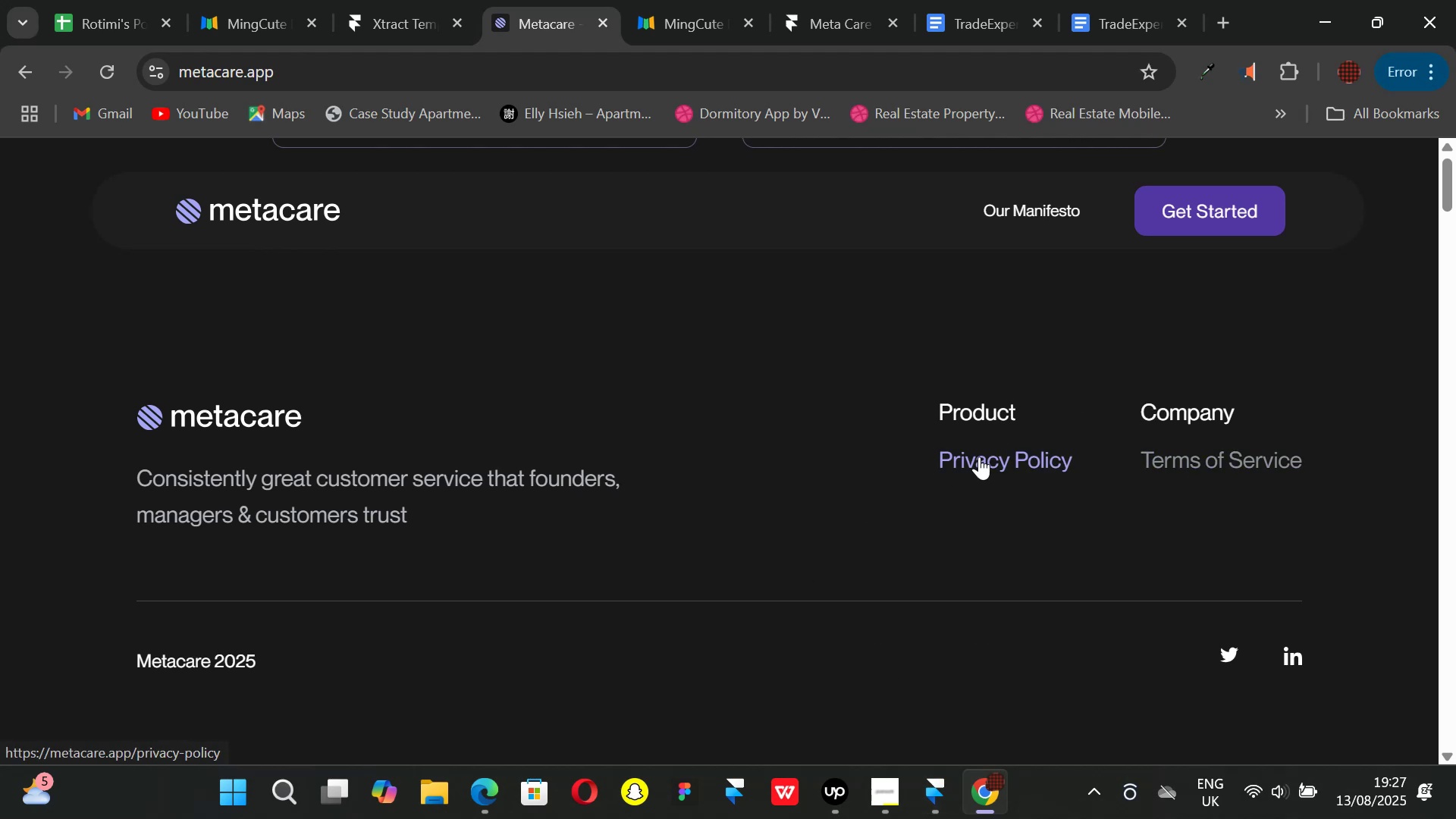 
left_click([936, 816])
 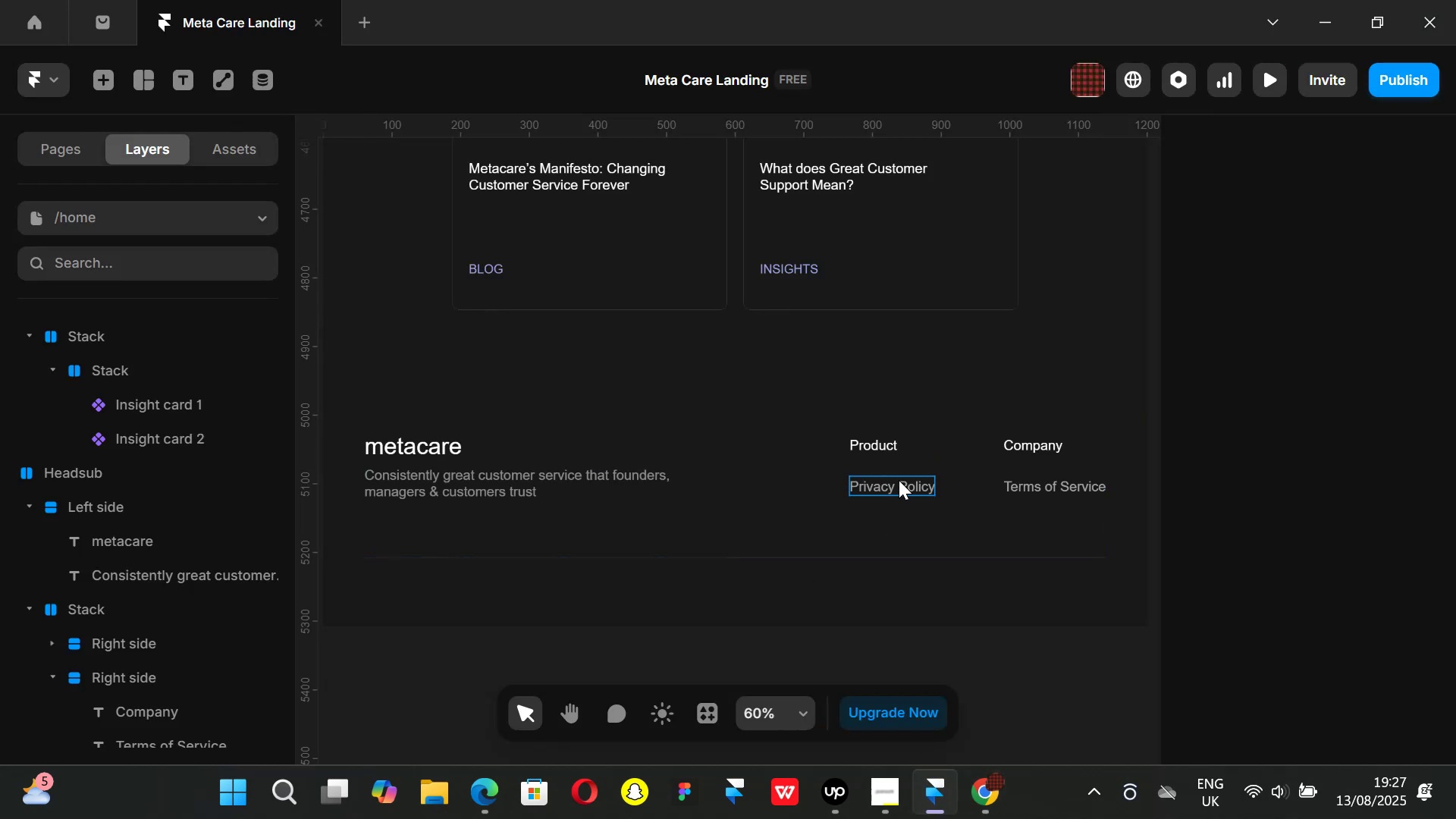 
left_click([899, 480])
 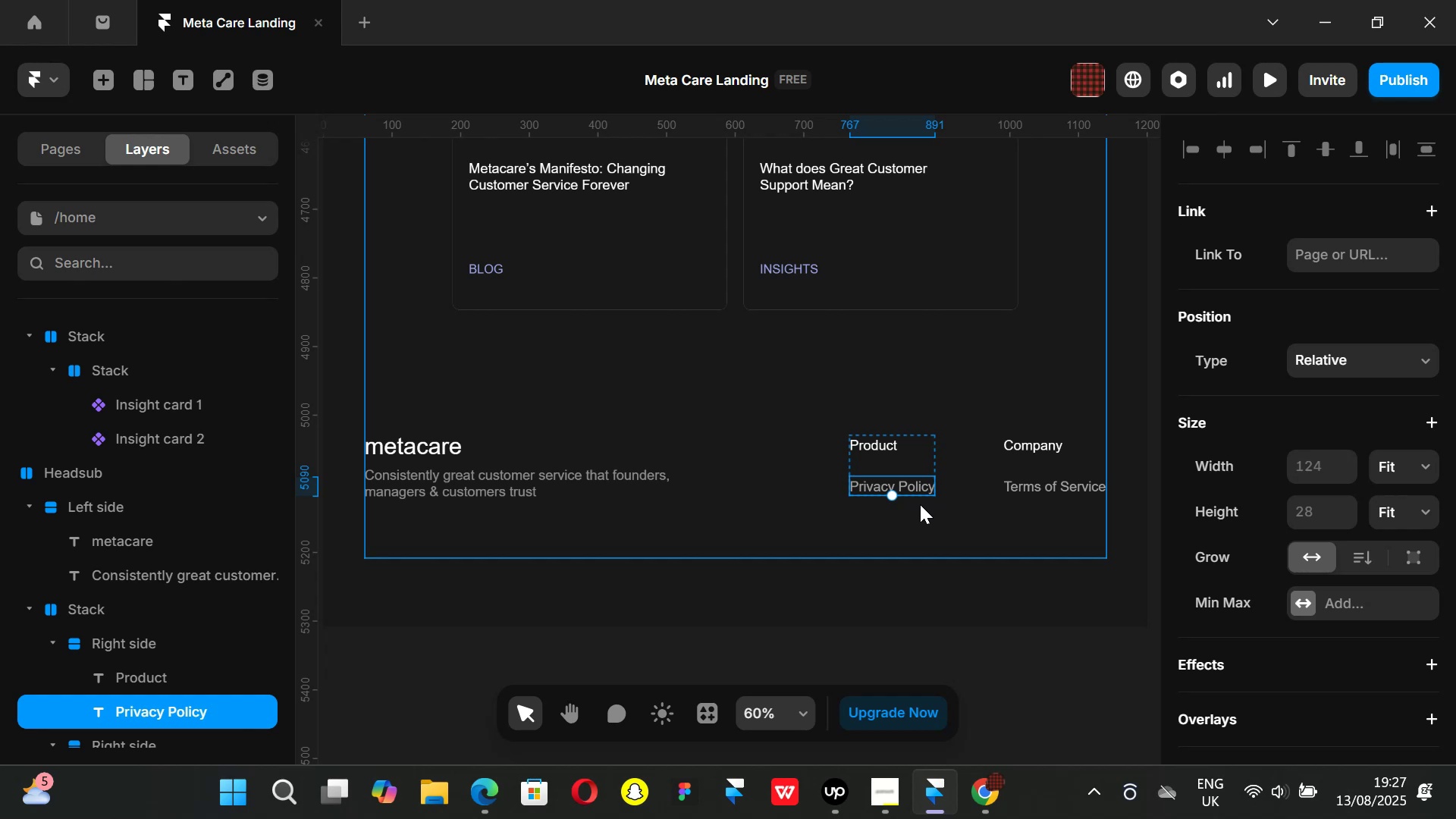 
key(Control+ControlLeft)
 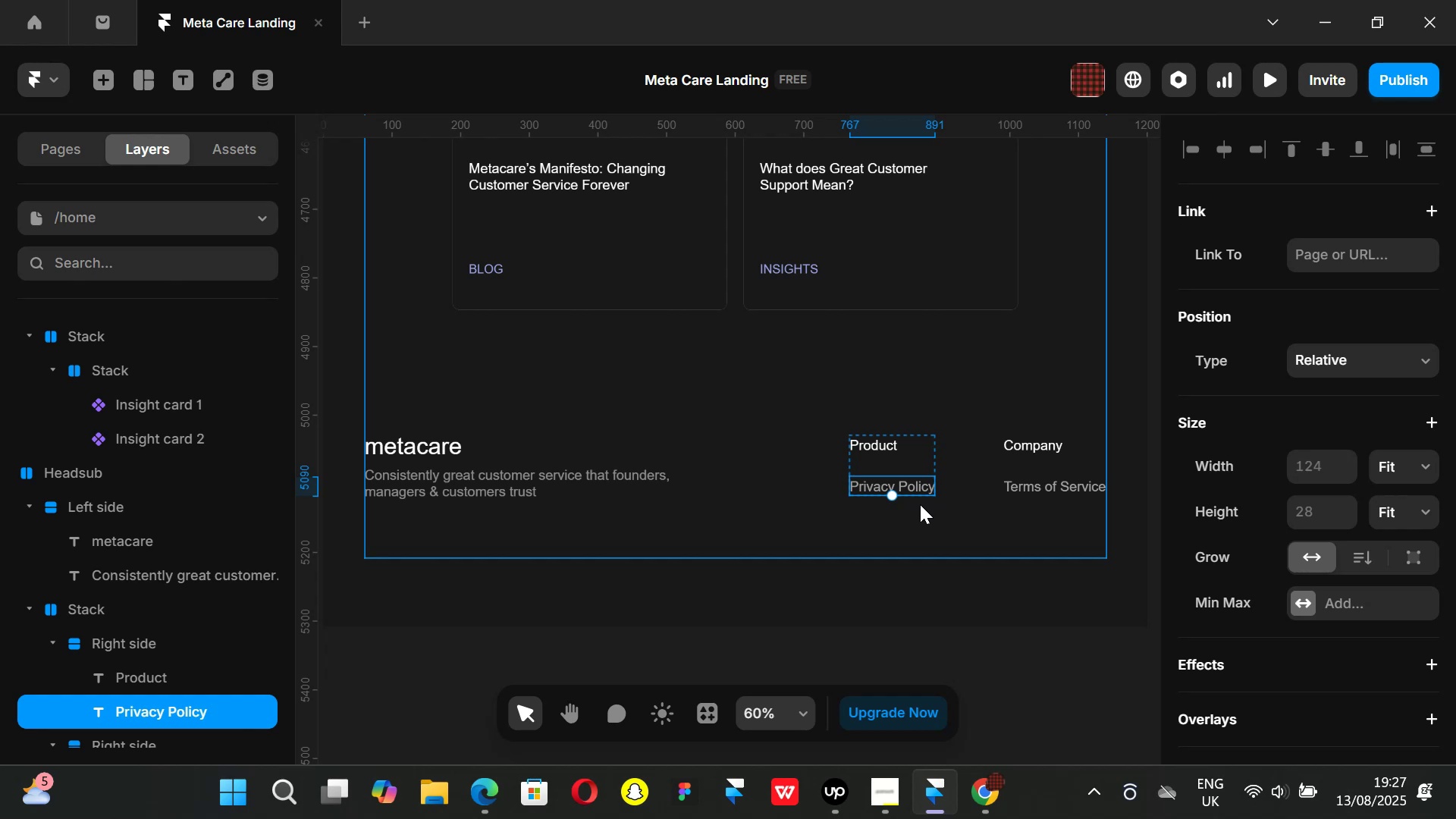 
key(Alt+Control+AltLeft)
 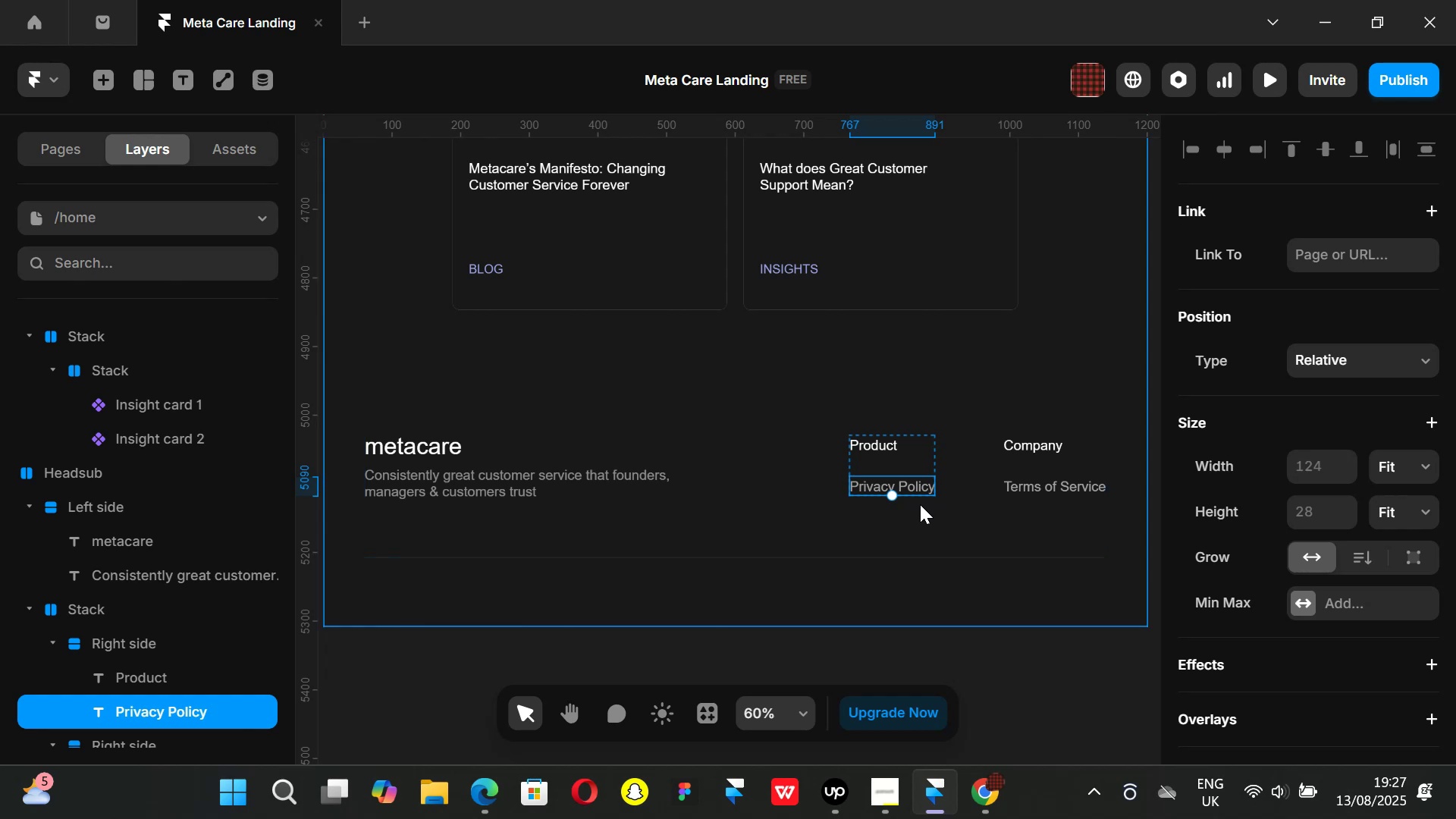 
key(Alt+Control+K)
 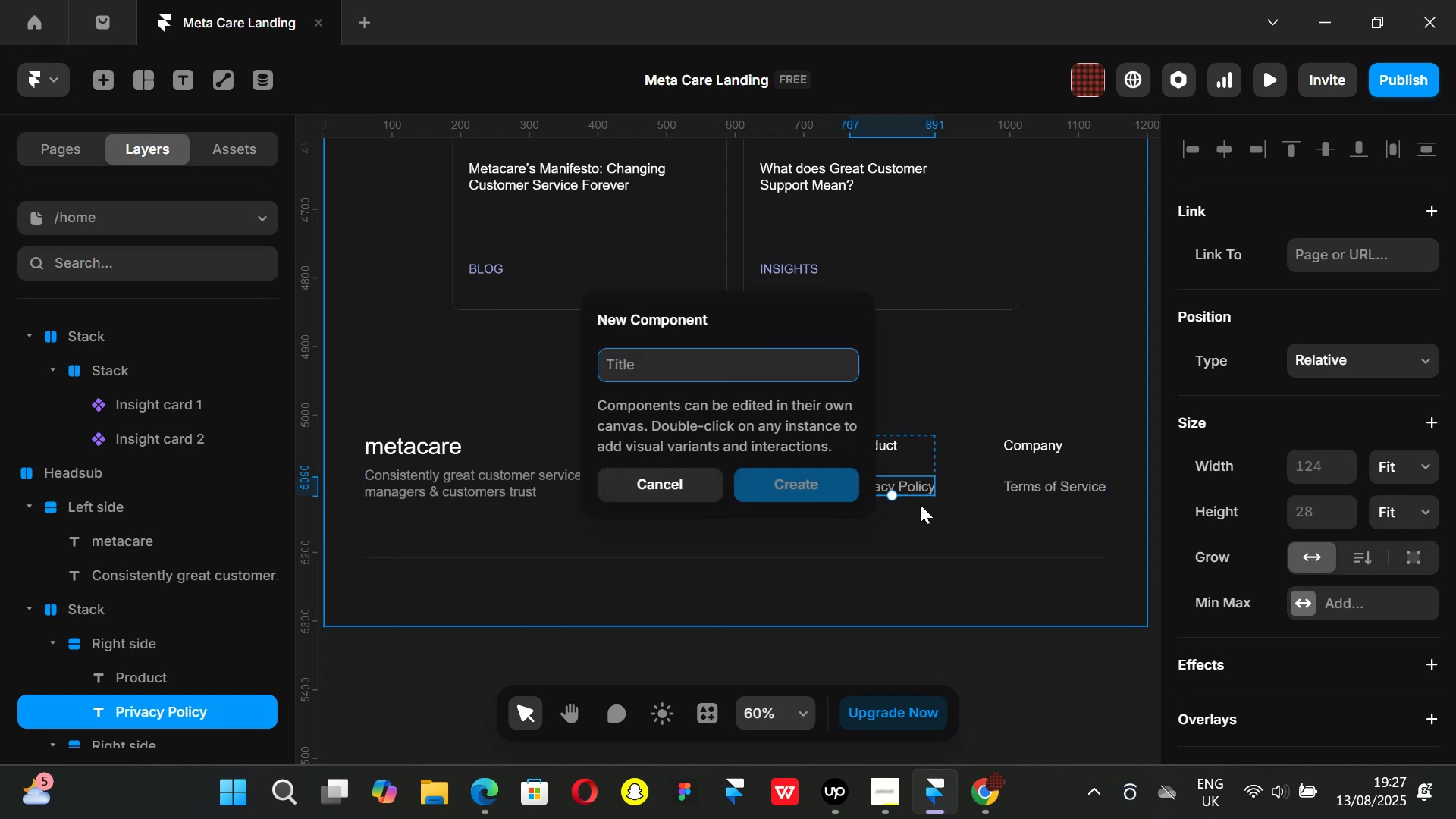 
type(Footer text)
 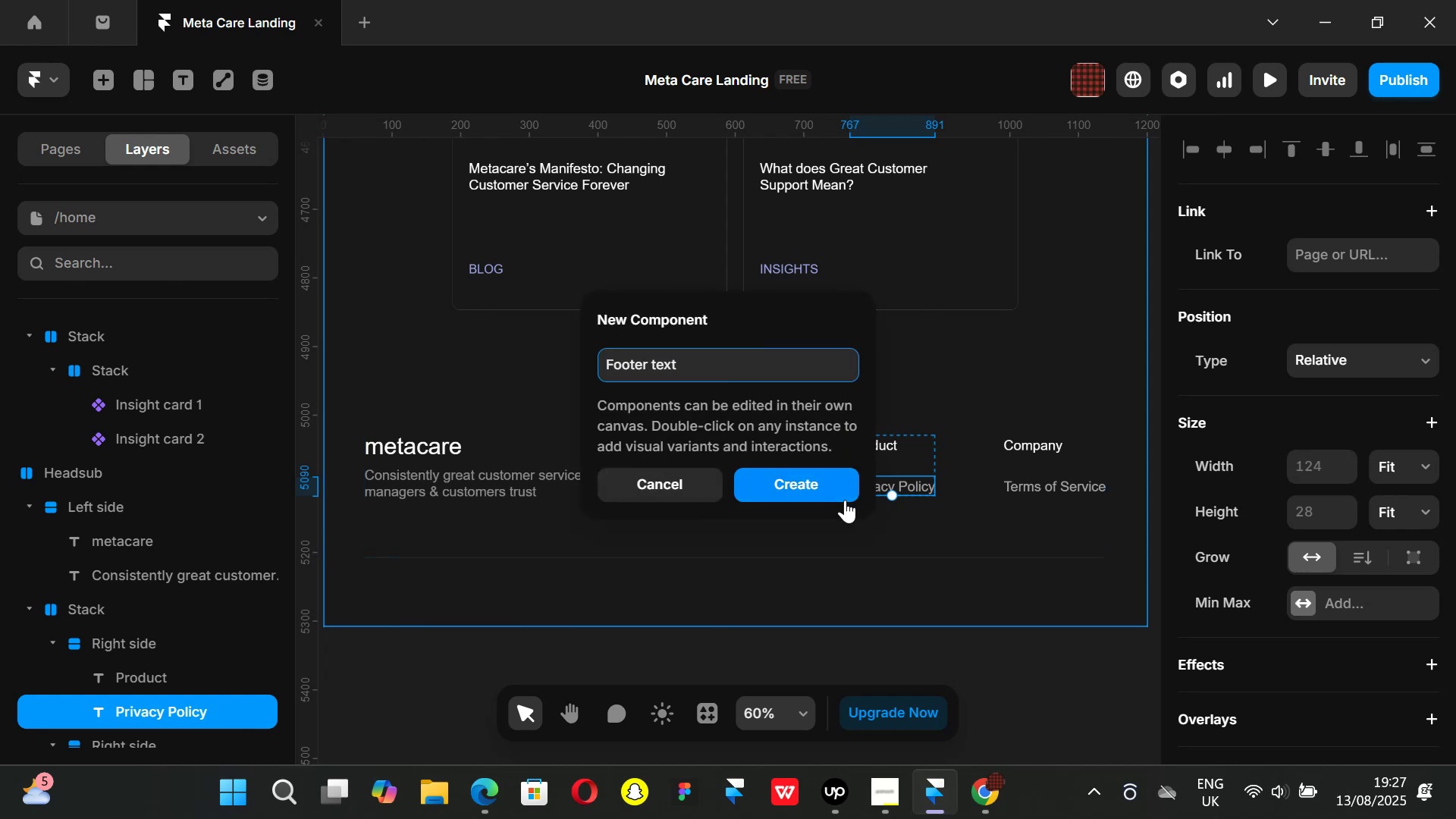 
left_click([834, 486])
 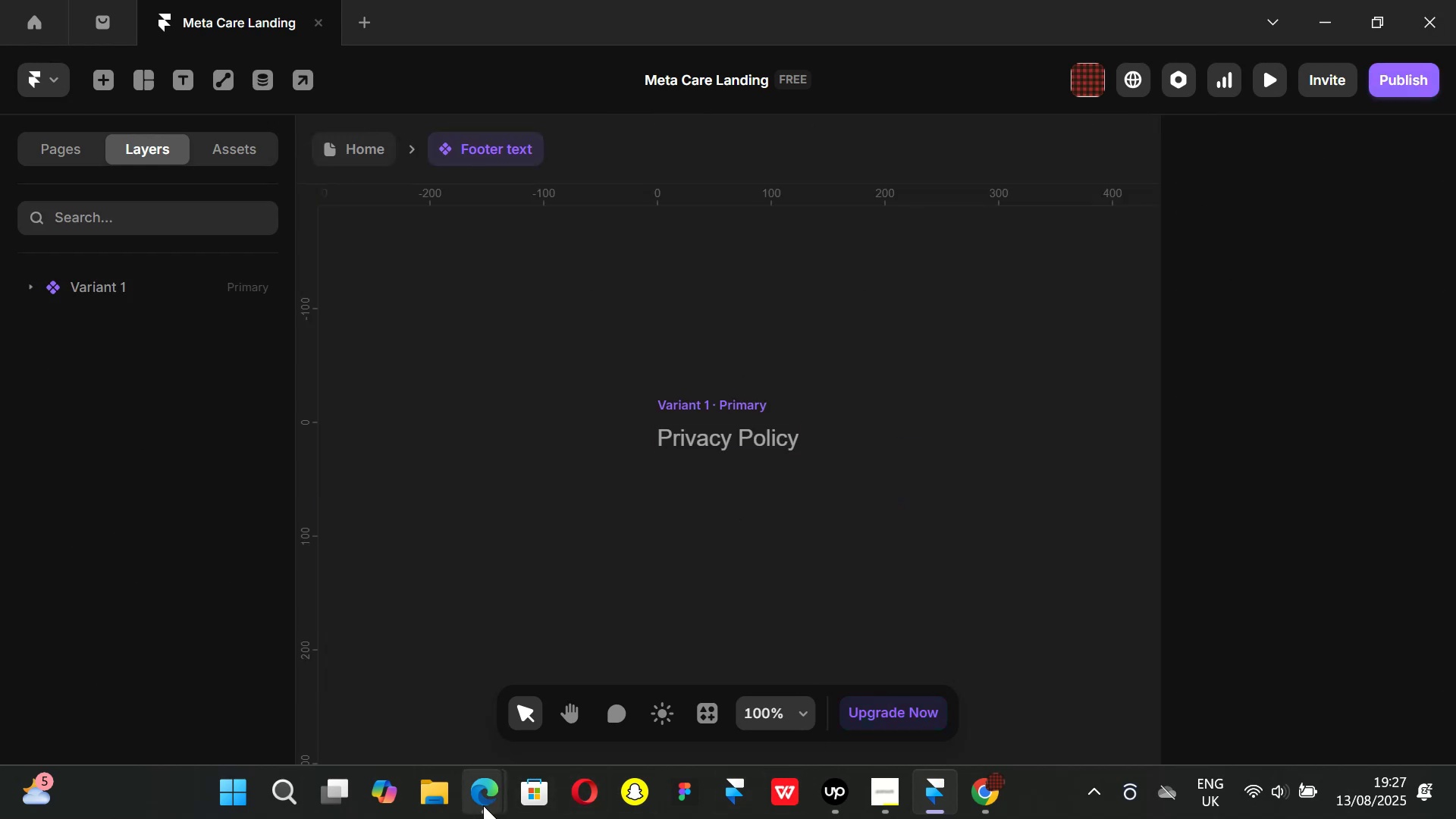 
left_click([375, 696])
 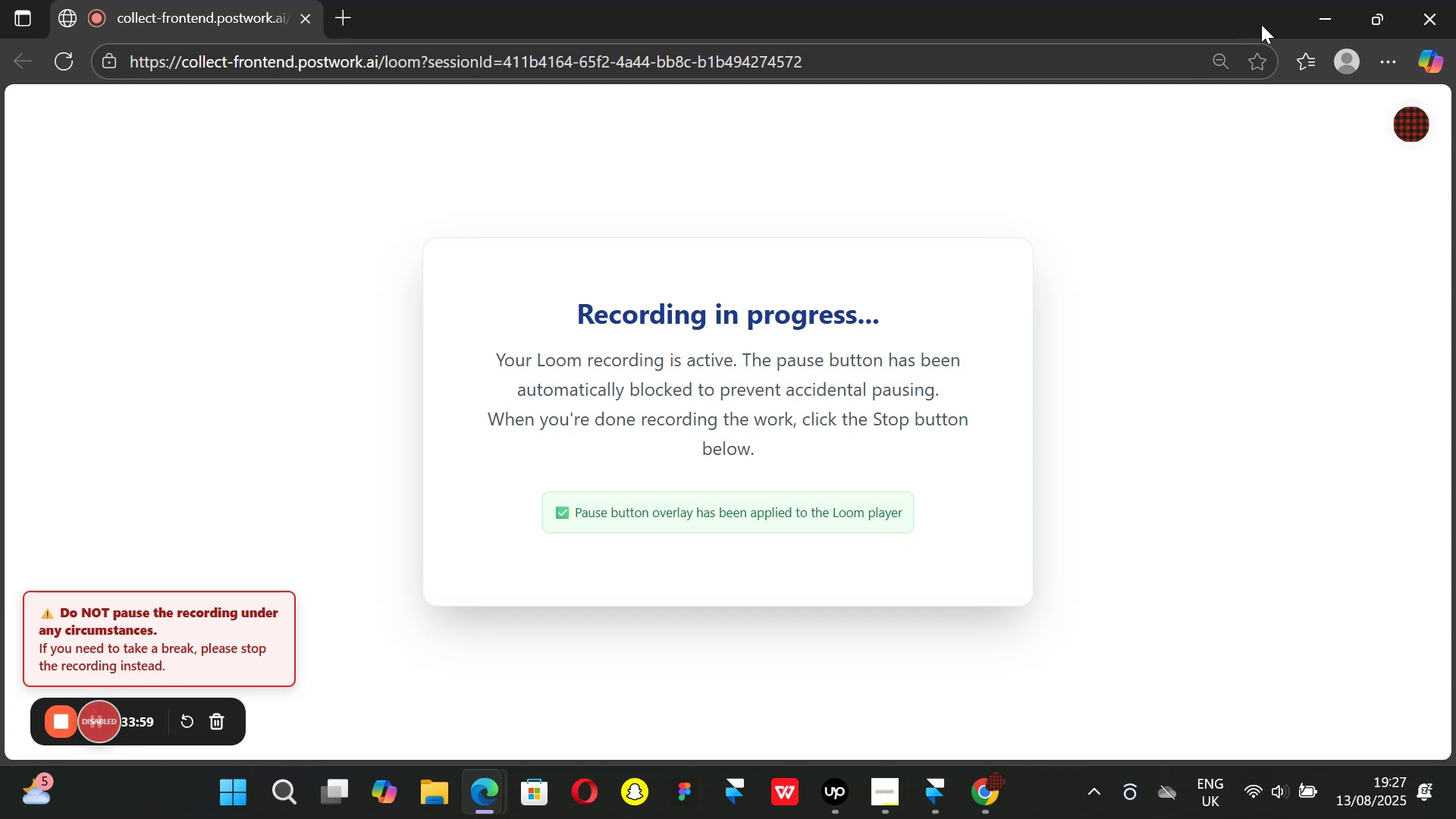 
left_click([1320, 20])
 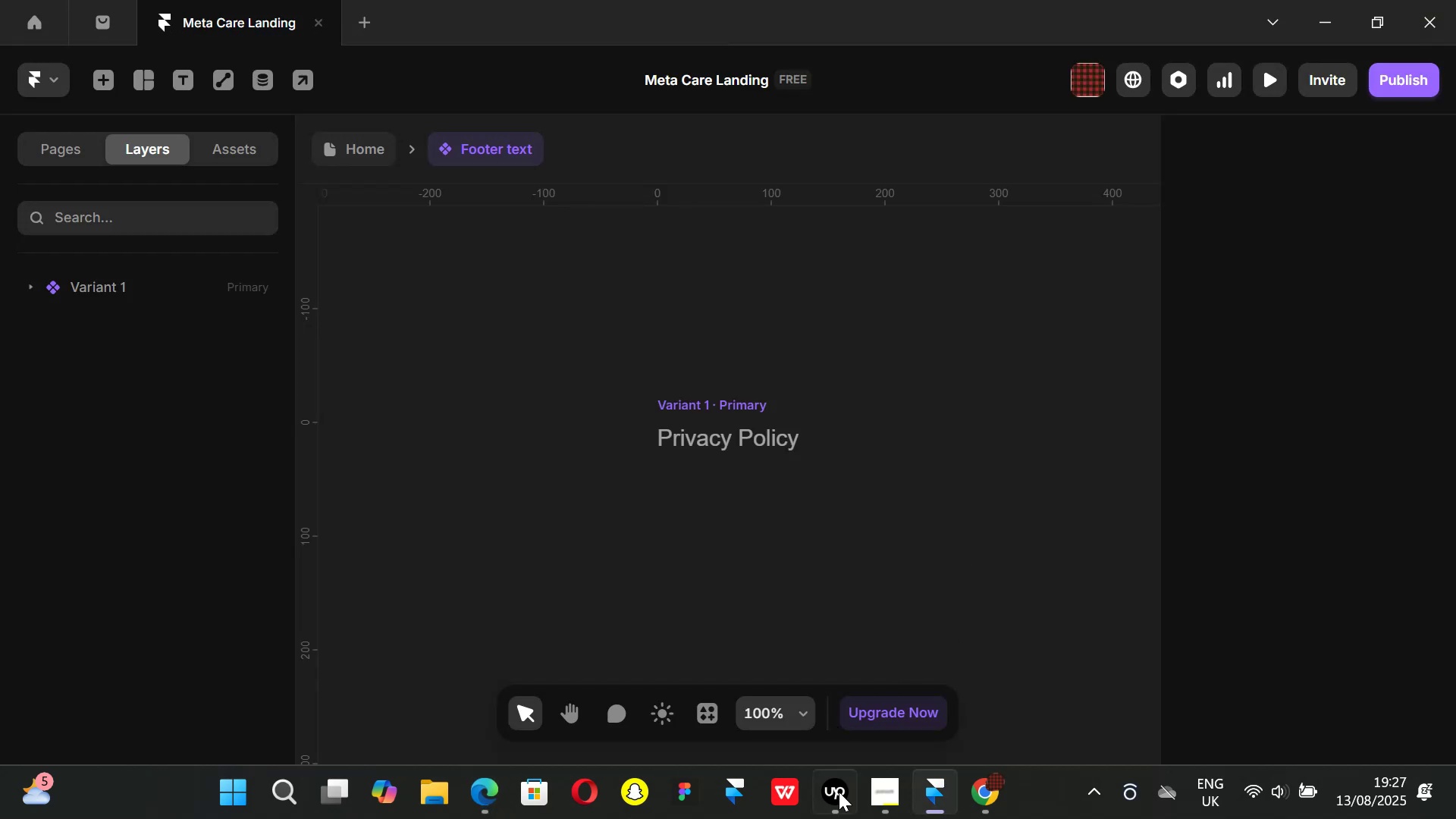 
left_click([835, 797])
 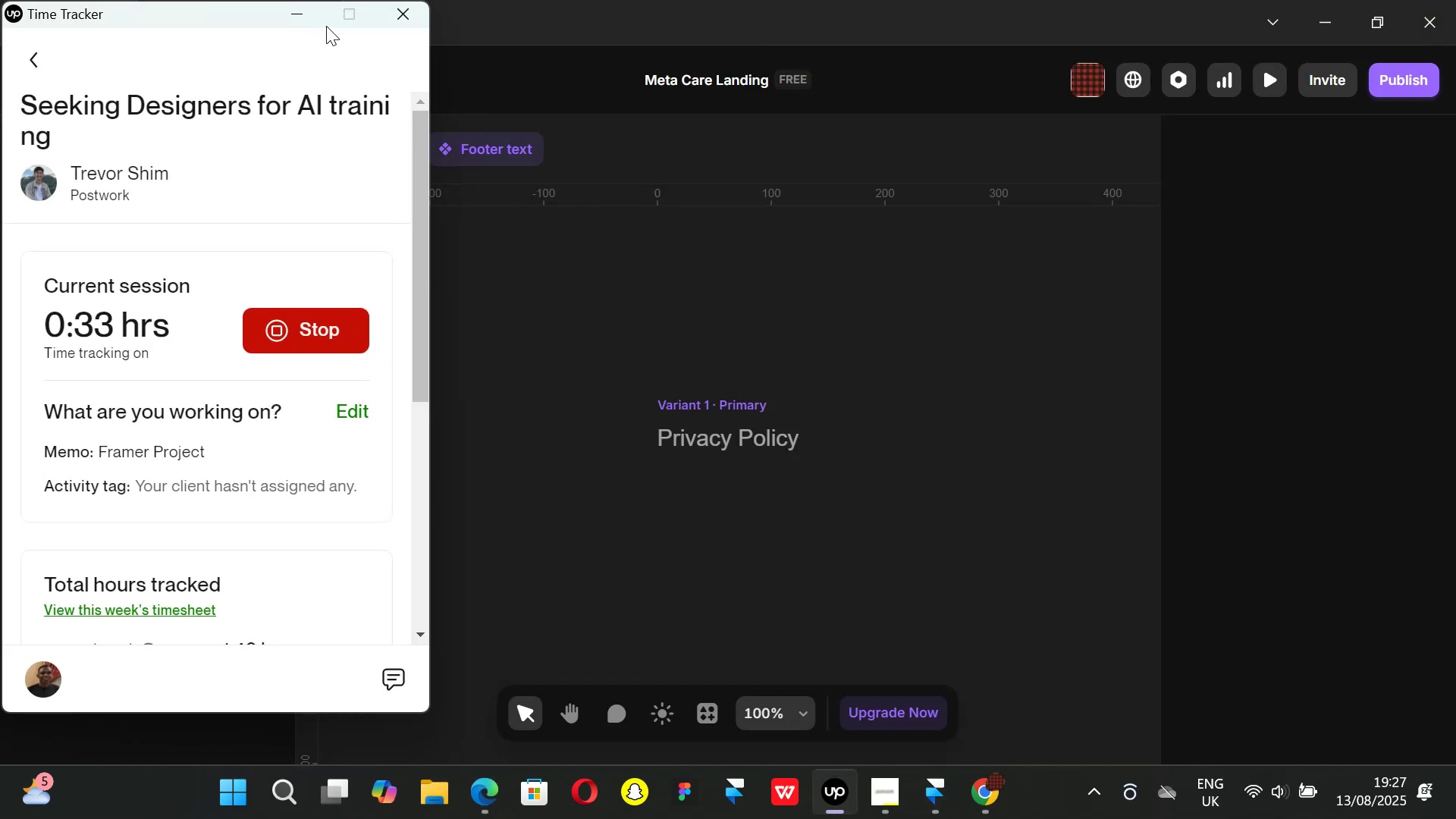 
left_click([309, 11])
 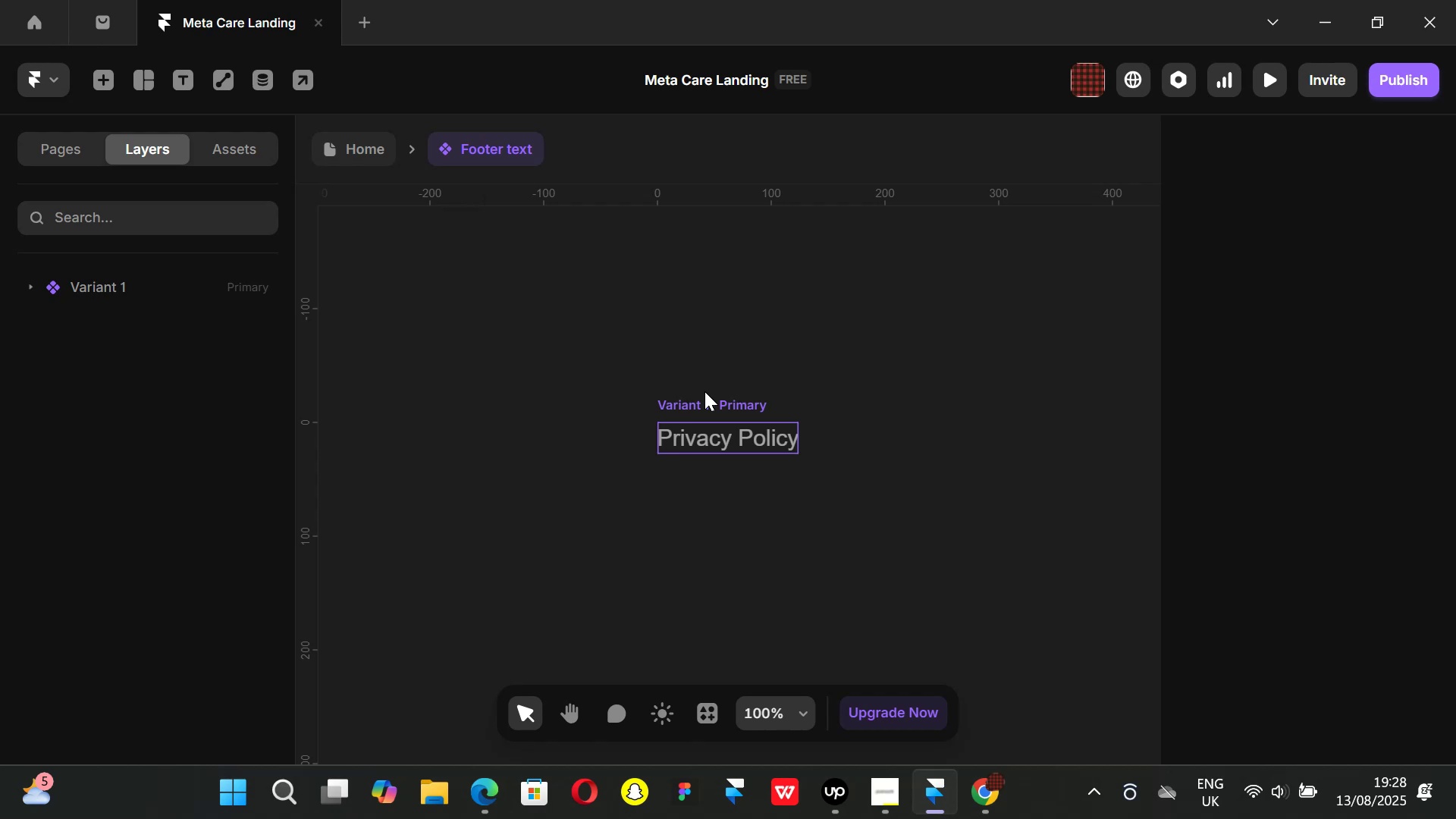 
wait(39.81)
 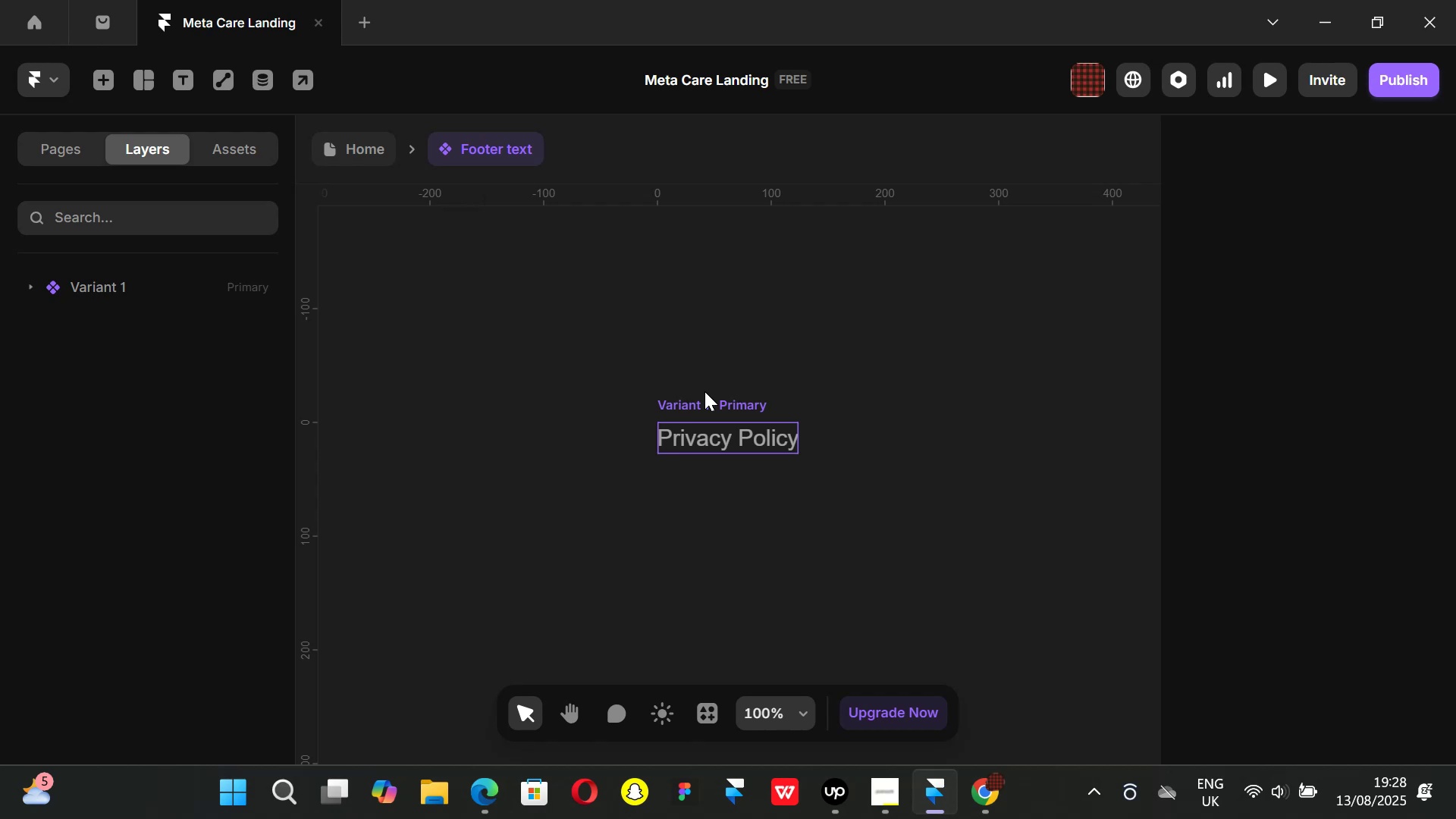 
left_click([708, 400])
 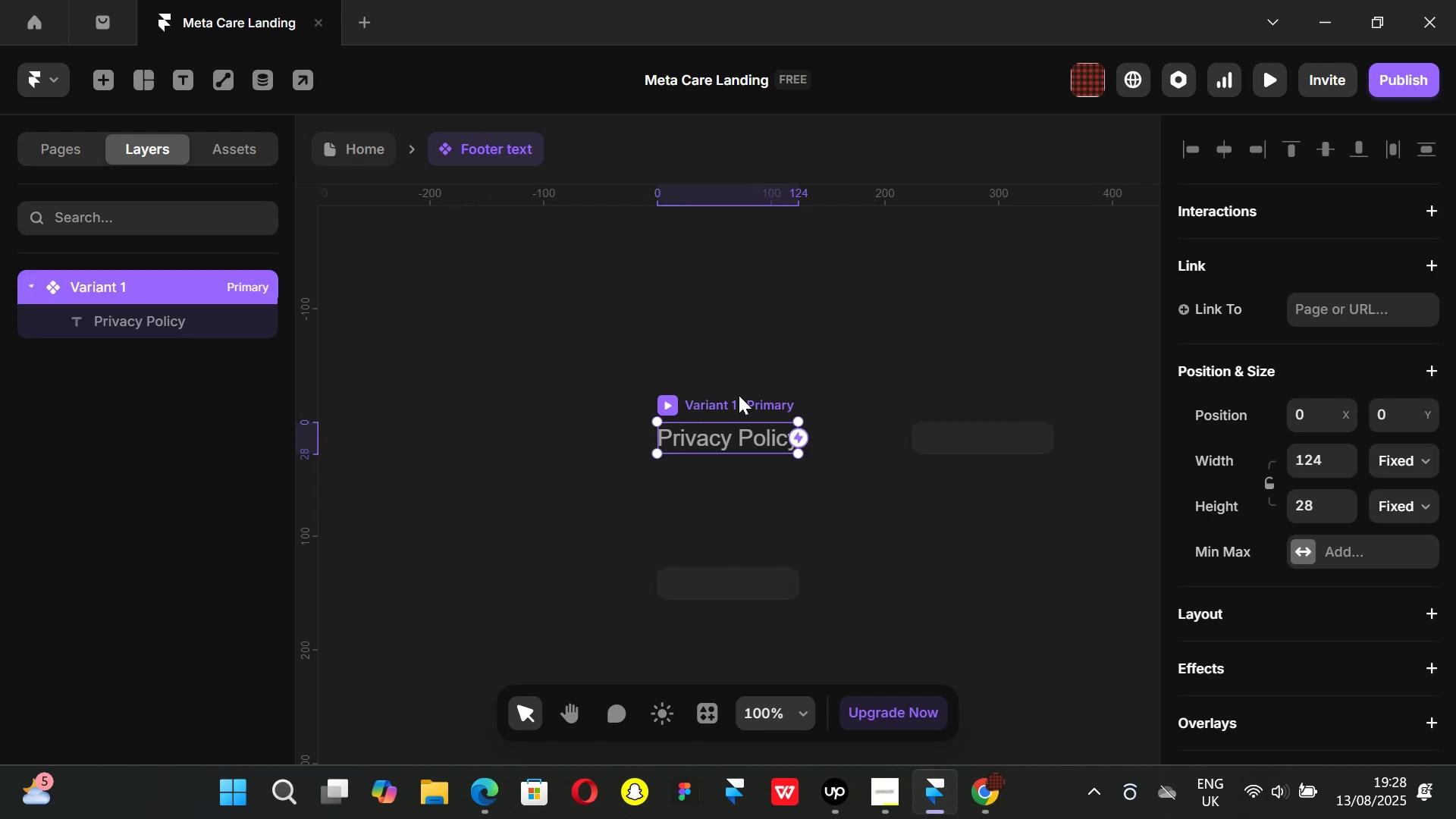 
scroll: coordinate [770, 378], scroll_direction: down, amount: 1.0
 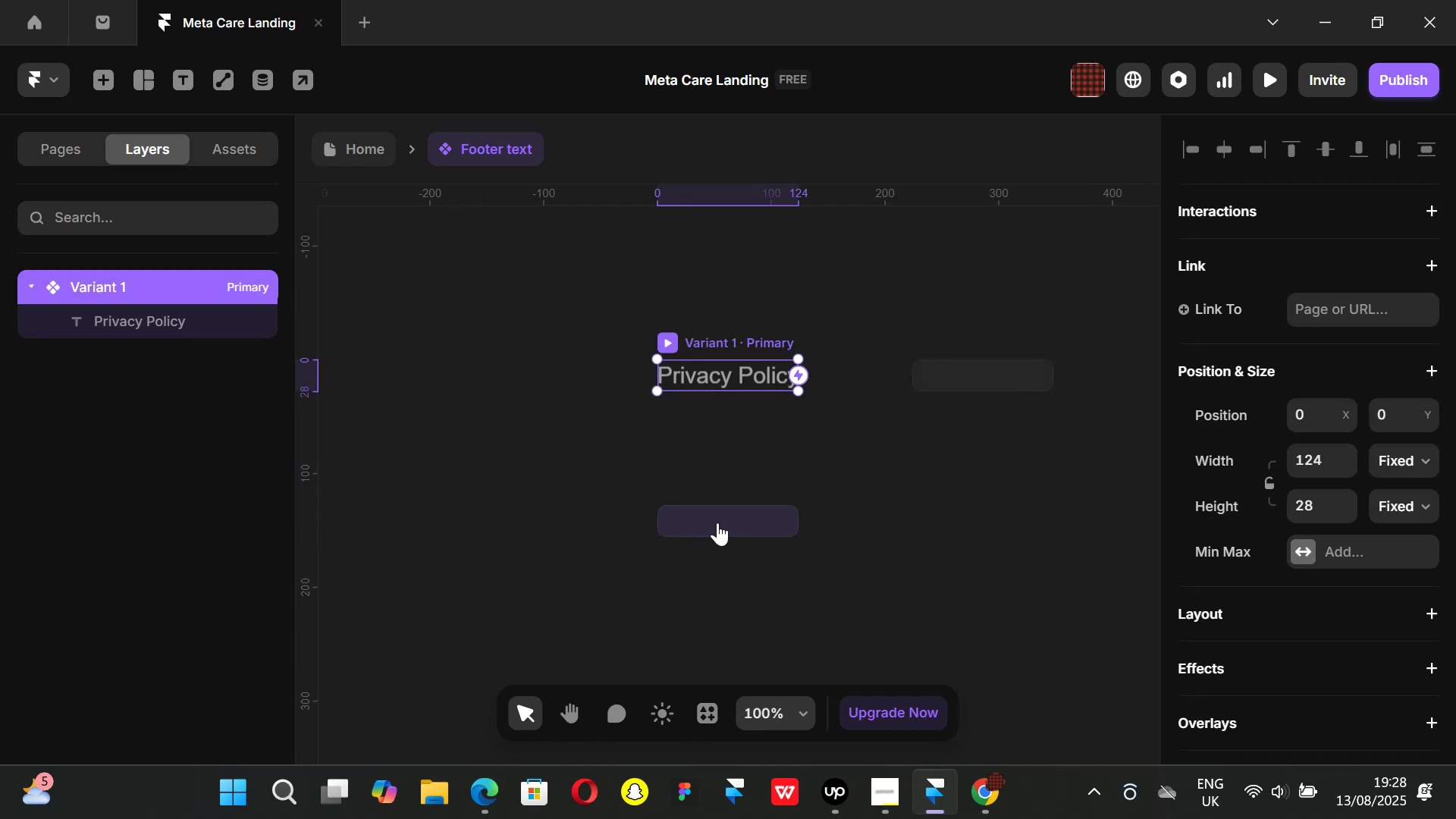 
left_click([716, 521])
 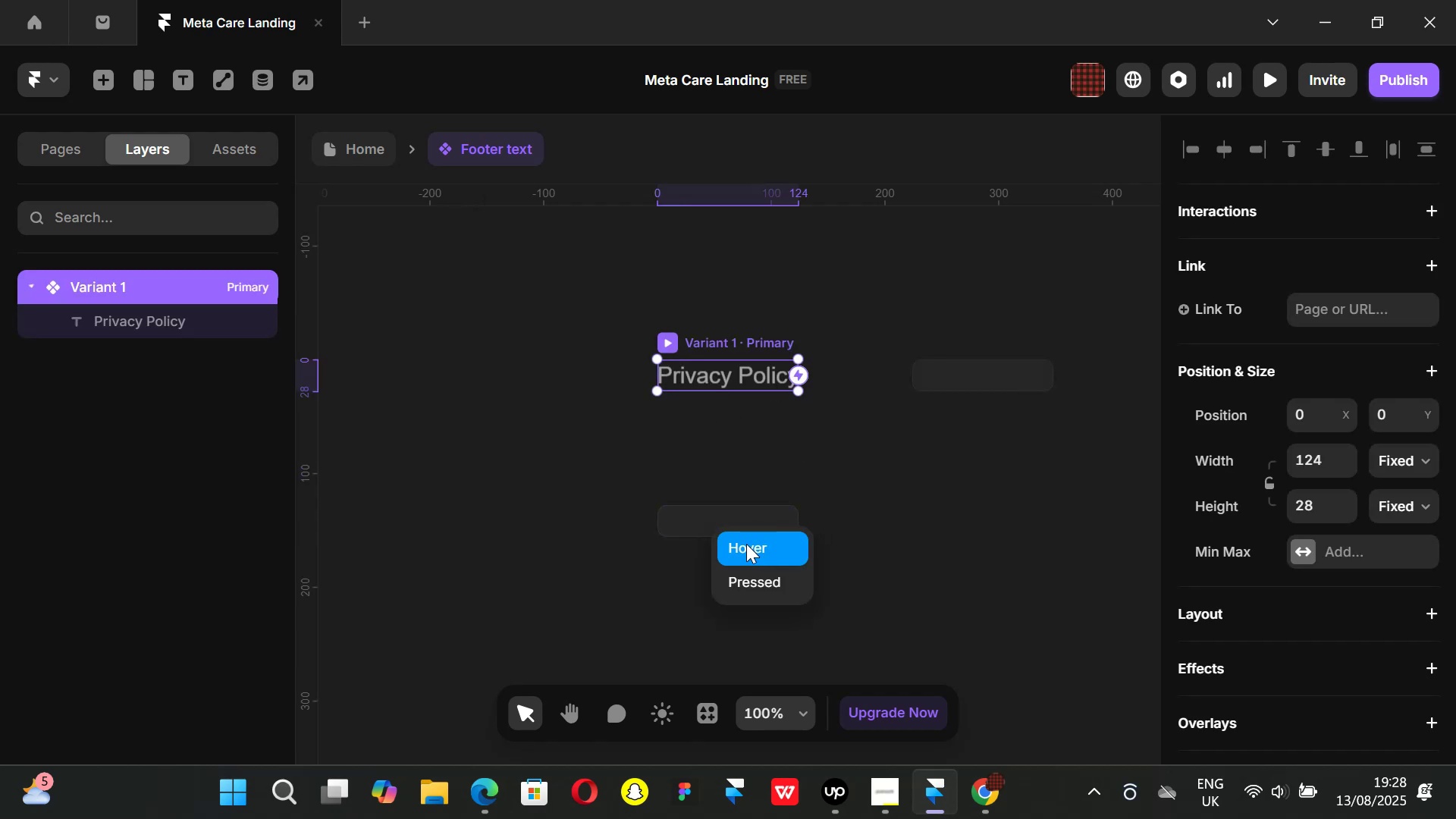 
left_click([745, 543])
 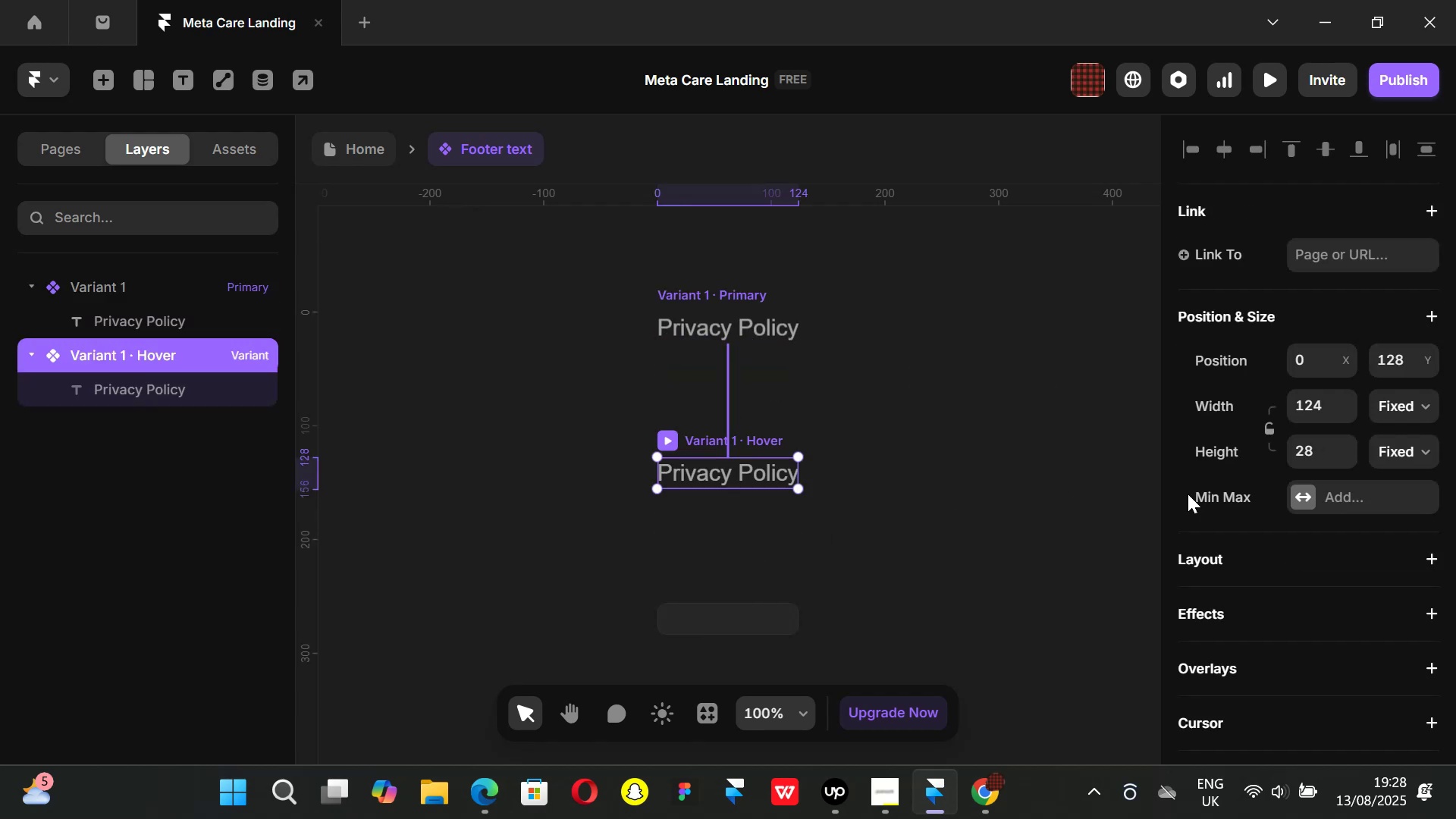 
scroll: coordinate [1329, 531], scroll_direction: down, amount: 4.0
 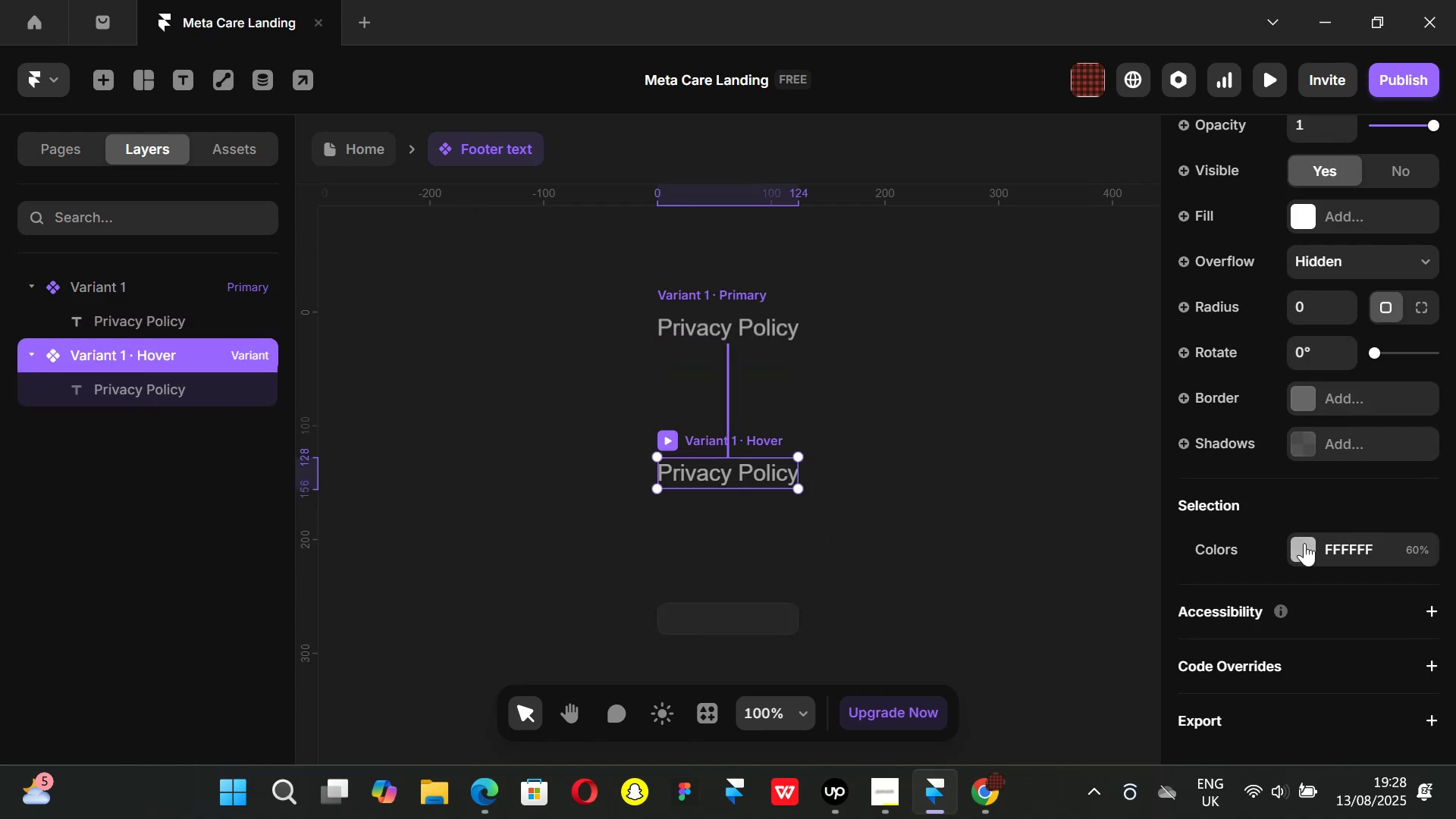 
left_click([1304, 543])
 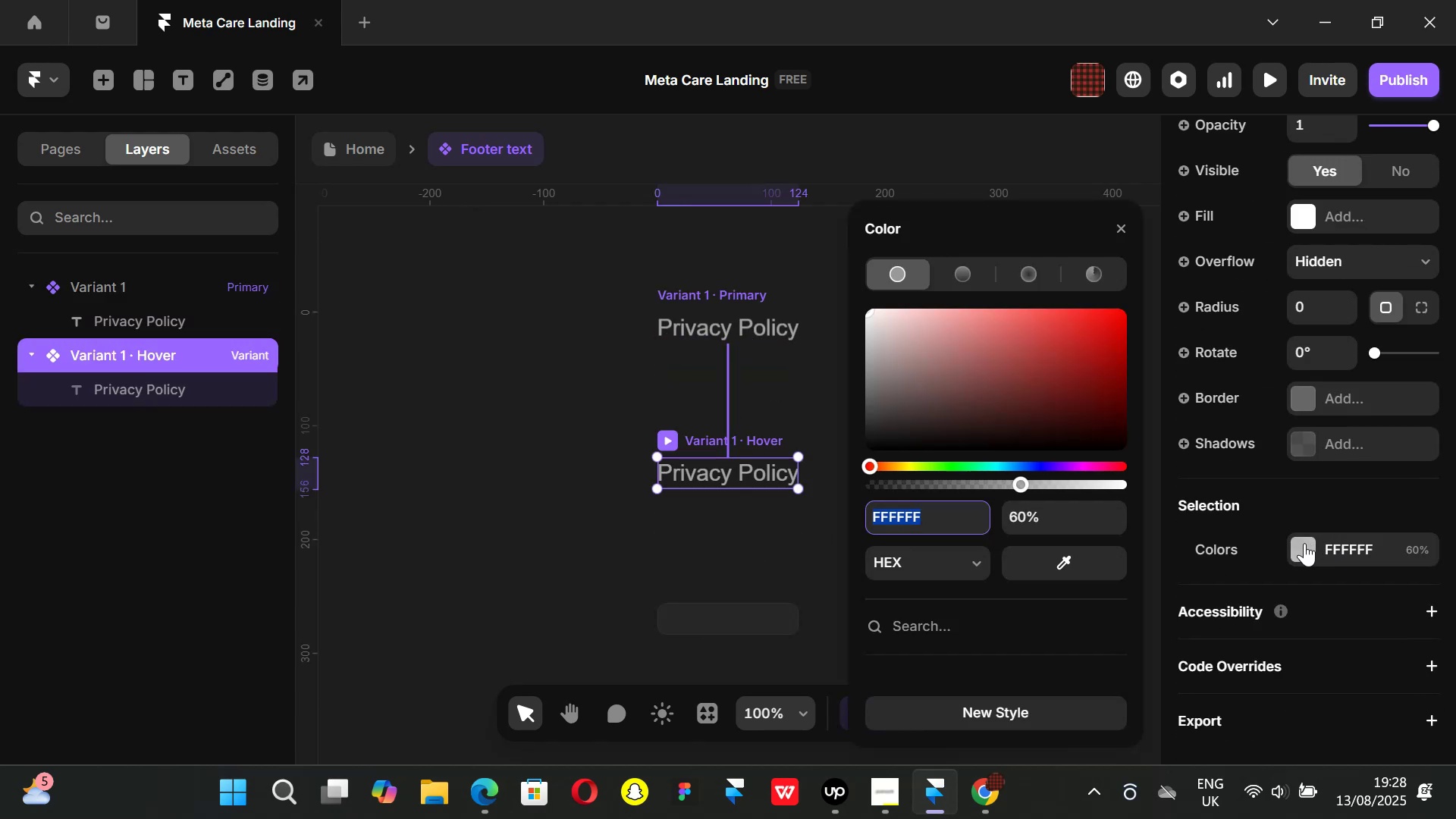 
left_click([1304, 543])
 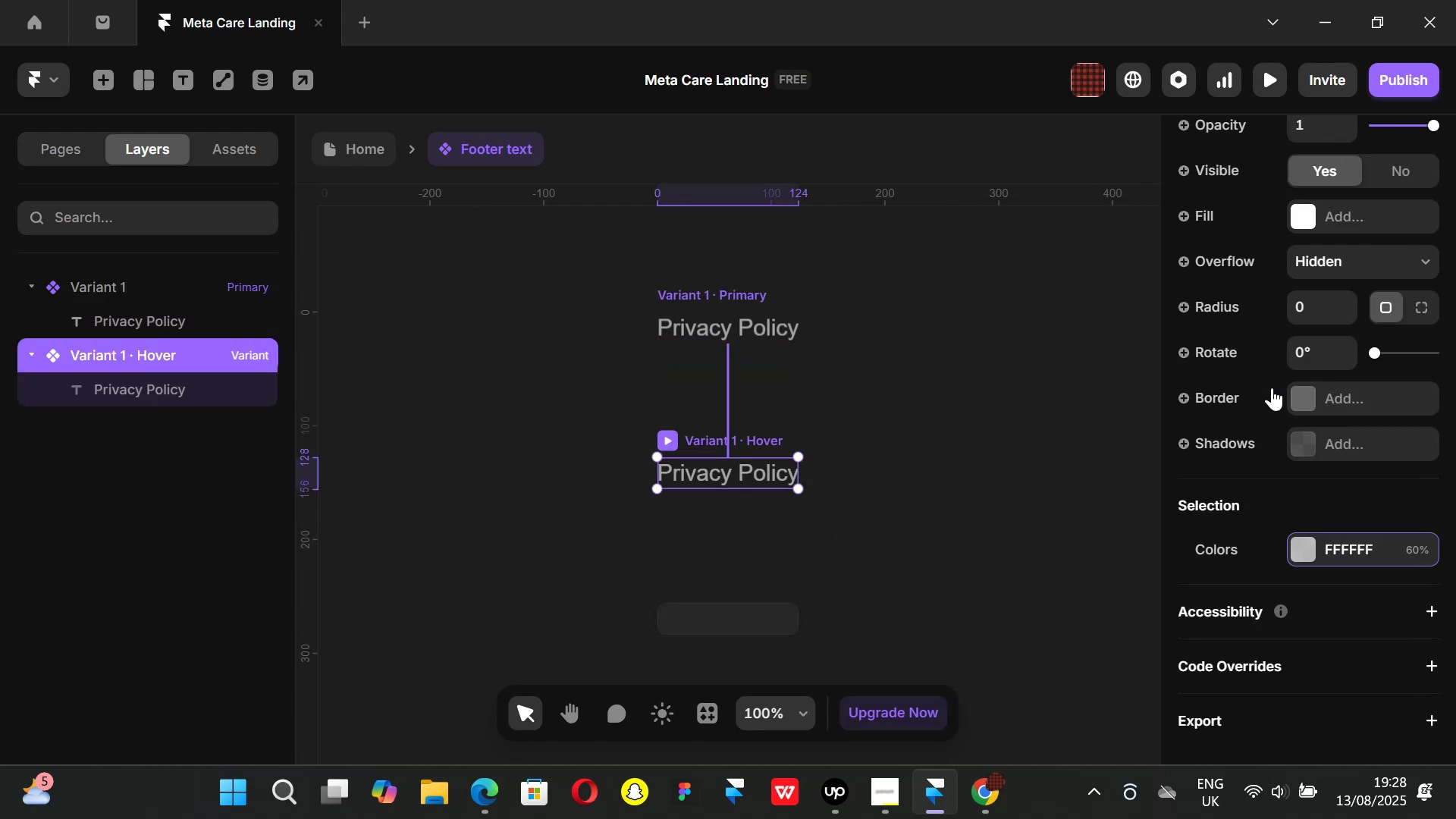 
scroll: coordinate [1320, 718], scroll_direction: down, amount: 1.0
 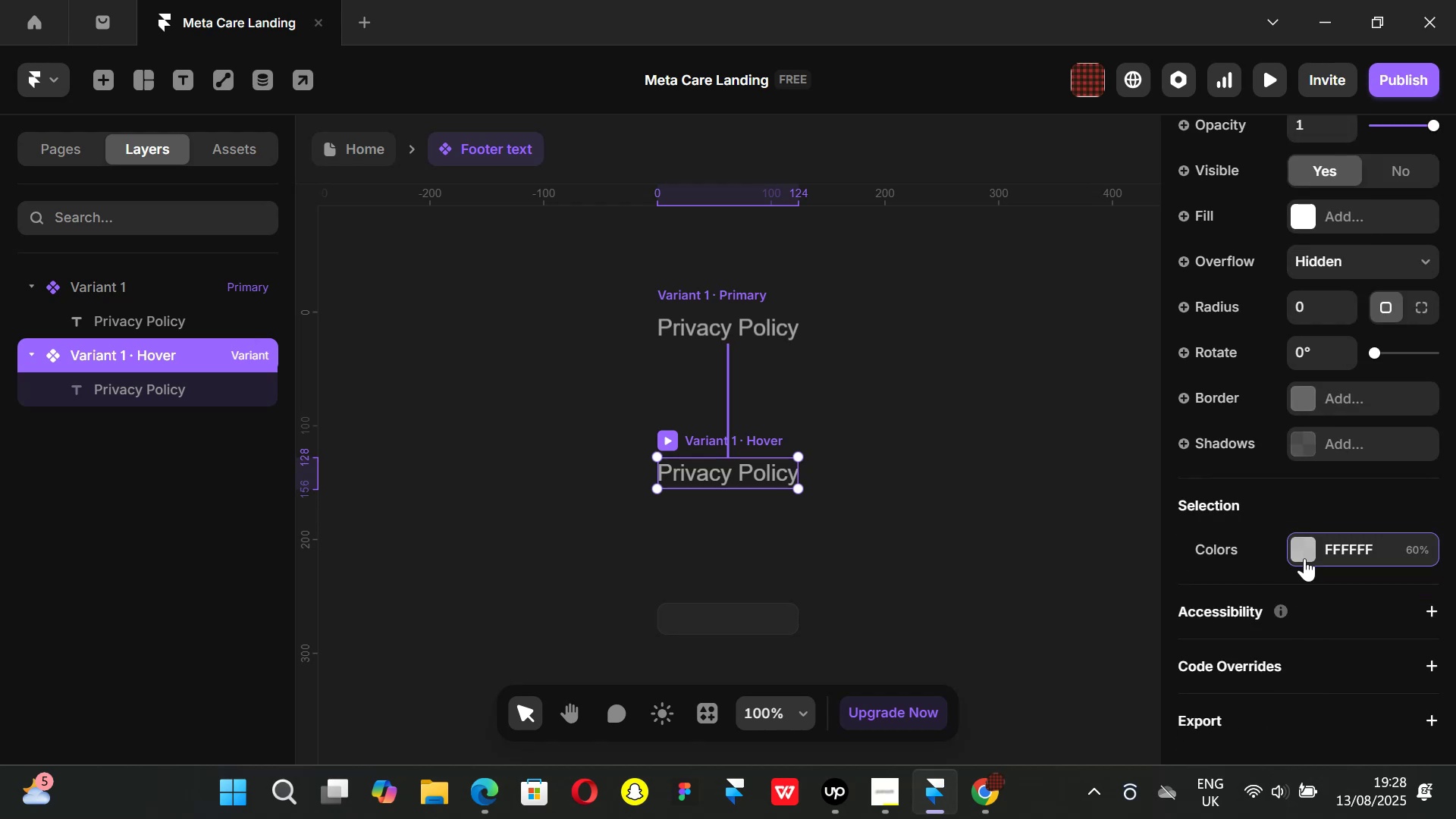 
left_click_drag(start_coordinate=[1308, 544], to_coordinate=[1294, 547])
 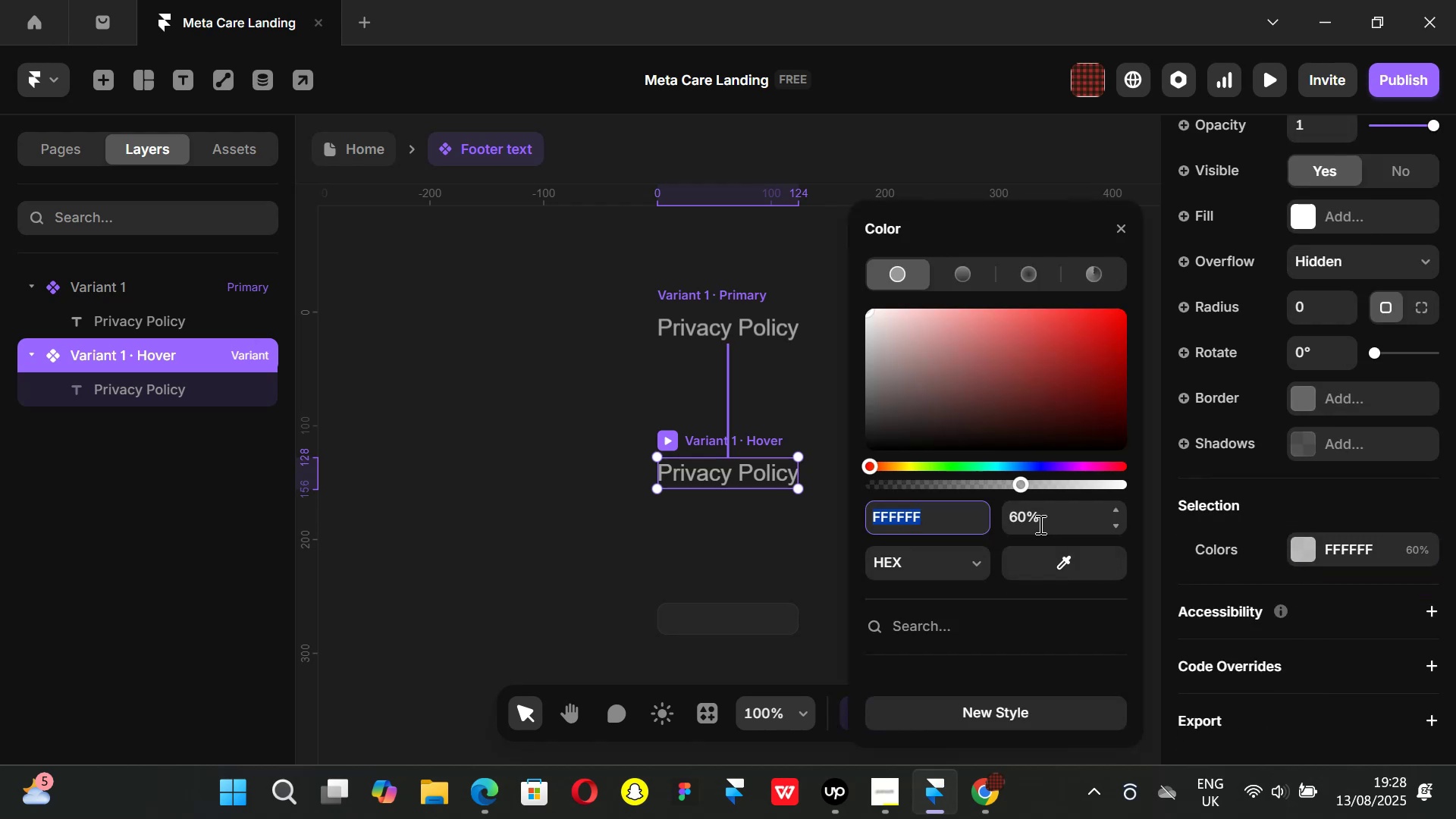 
left_click([1041, 519])
 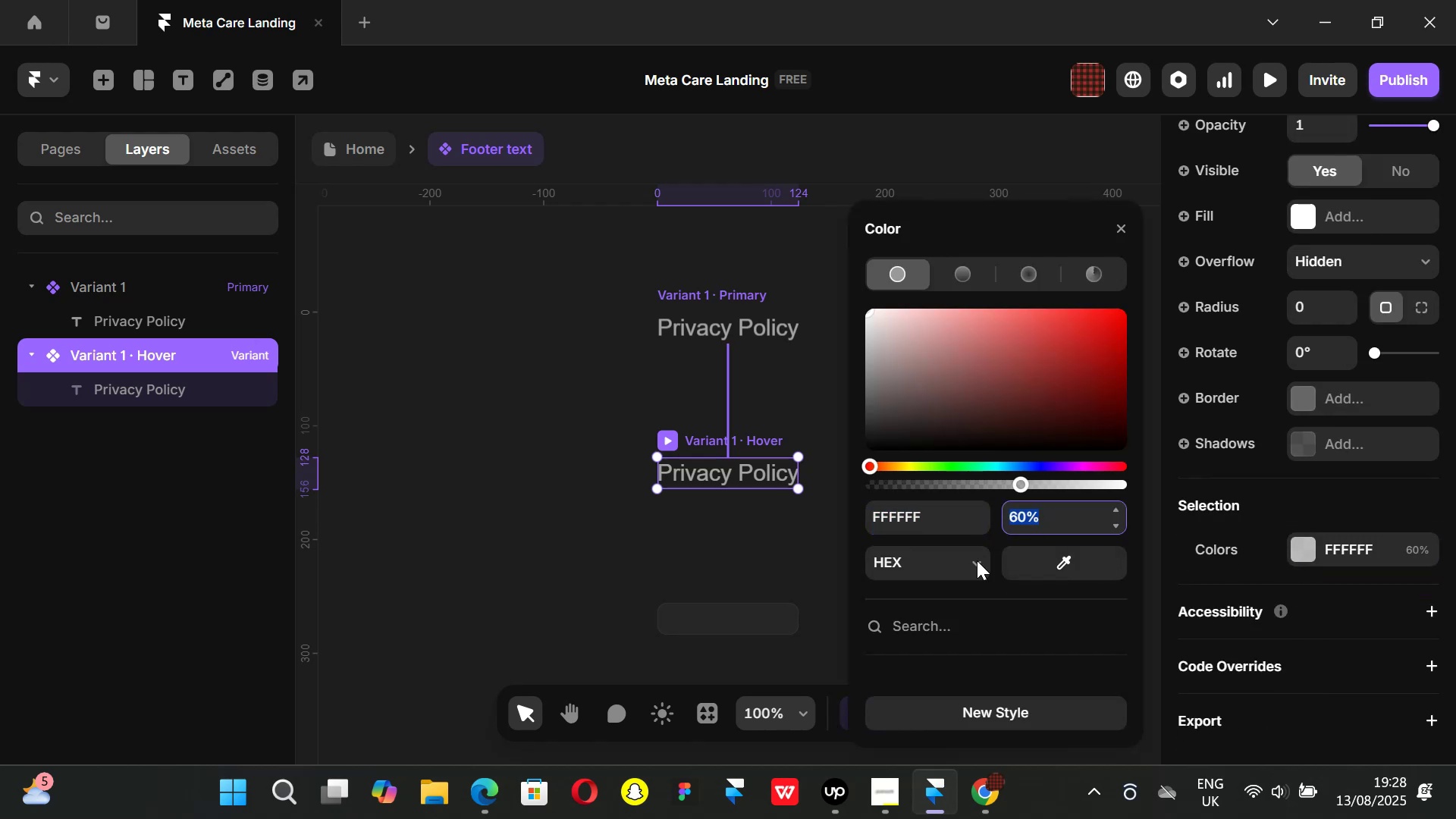 
scroll: coordinate [912, 586], scroll_direction: down, amount: 4.0
 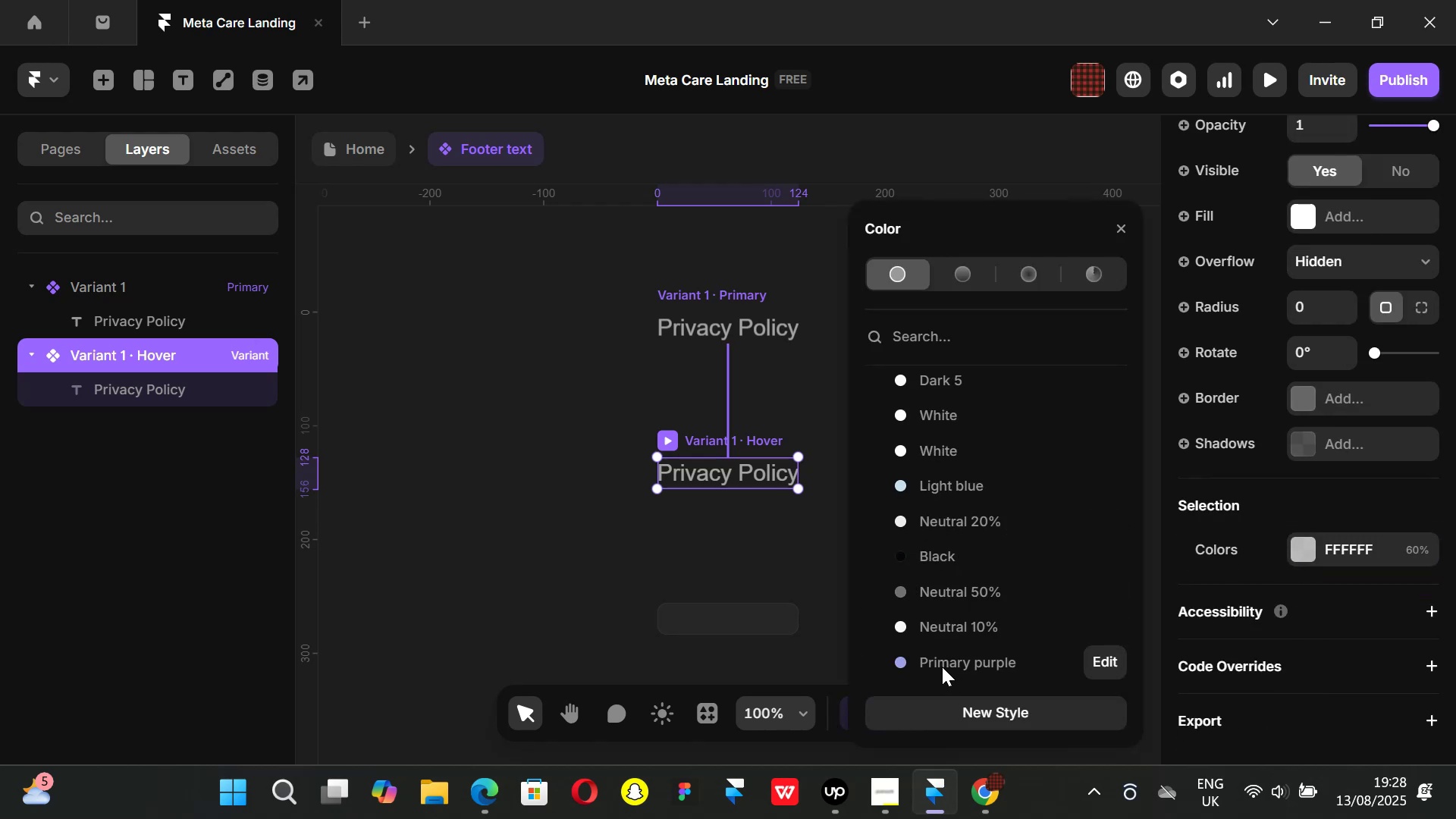 
left_click([940, 661])
 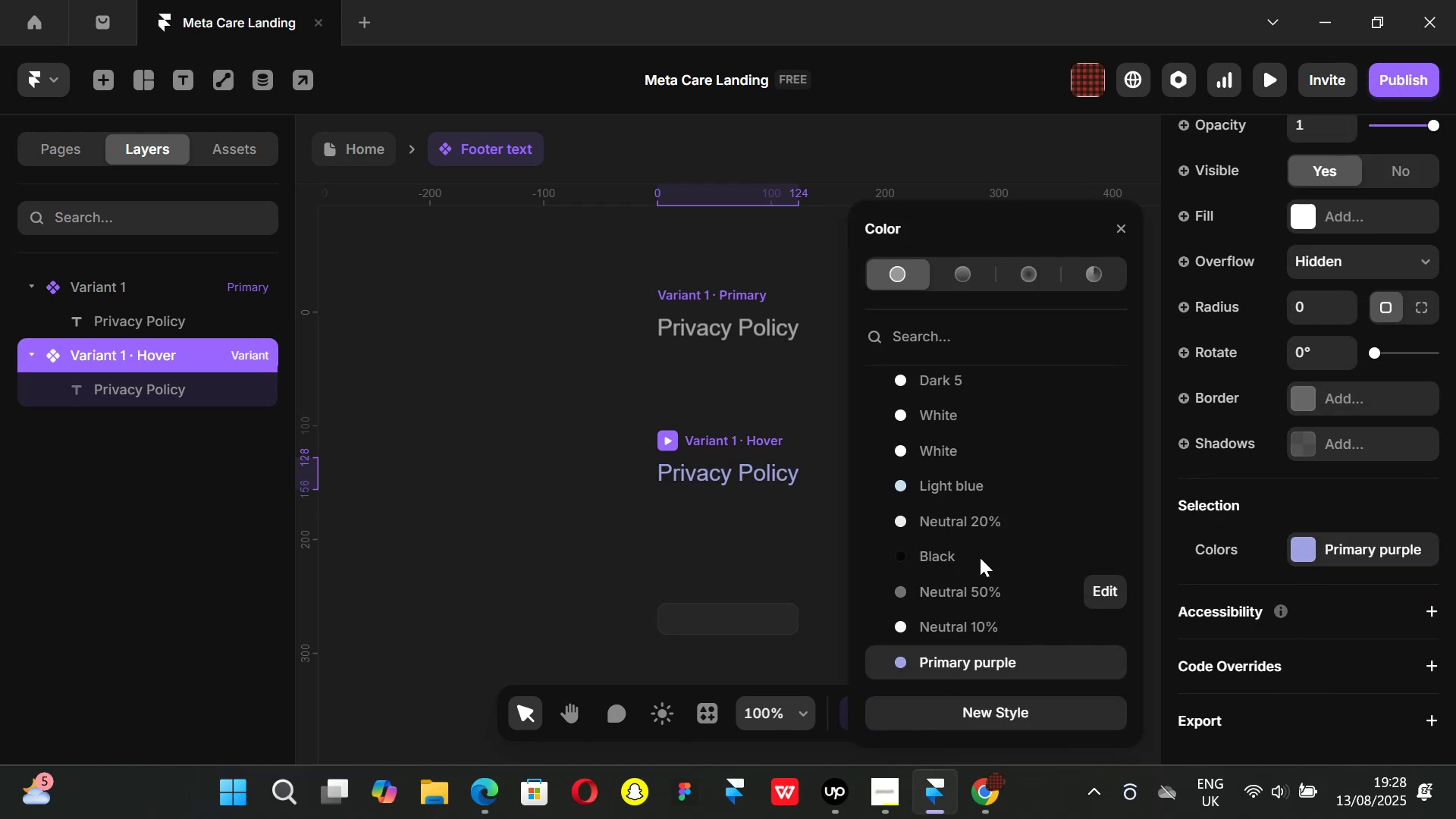 
scroll: coordinate [986, 542], scroll_direction: up, amount: 3.0
 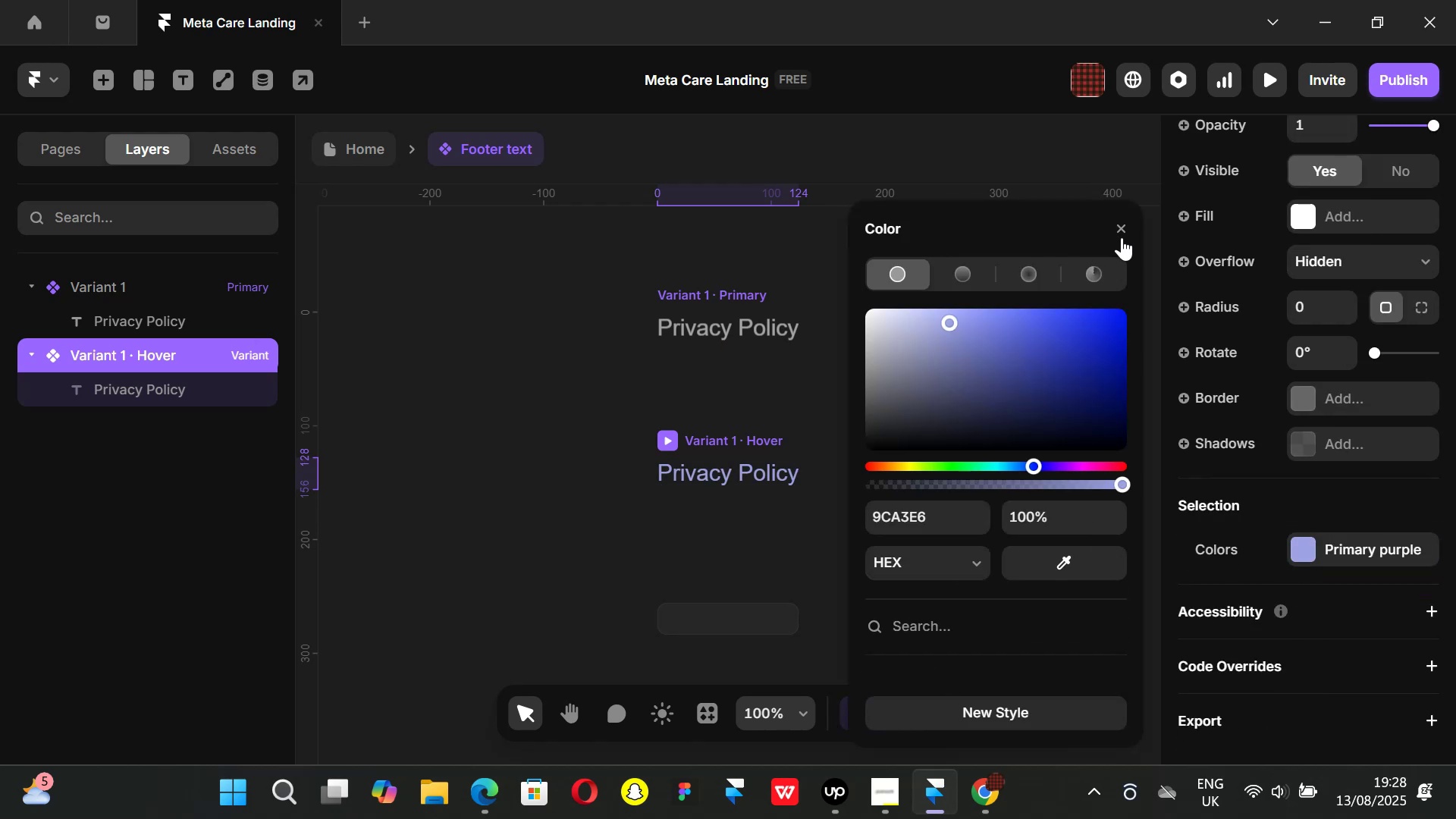 
left_click([1122, 227])
 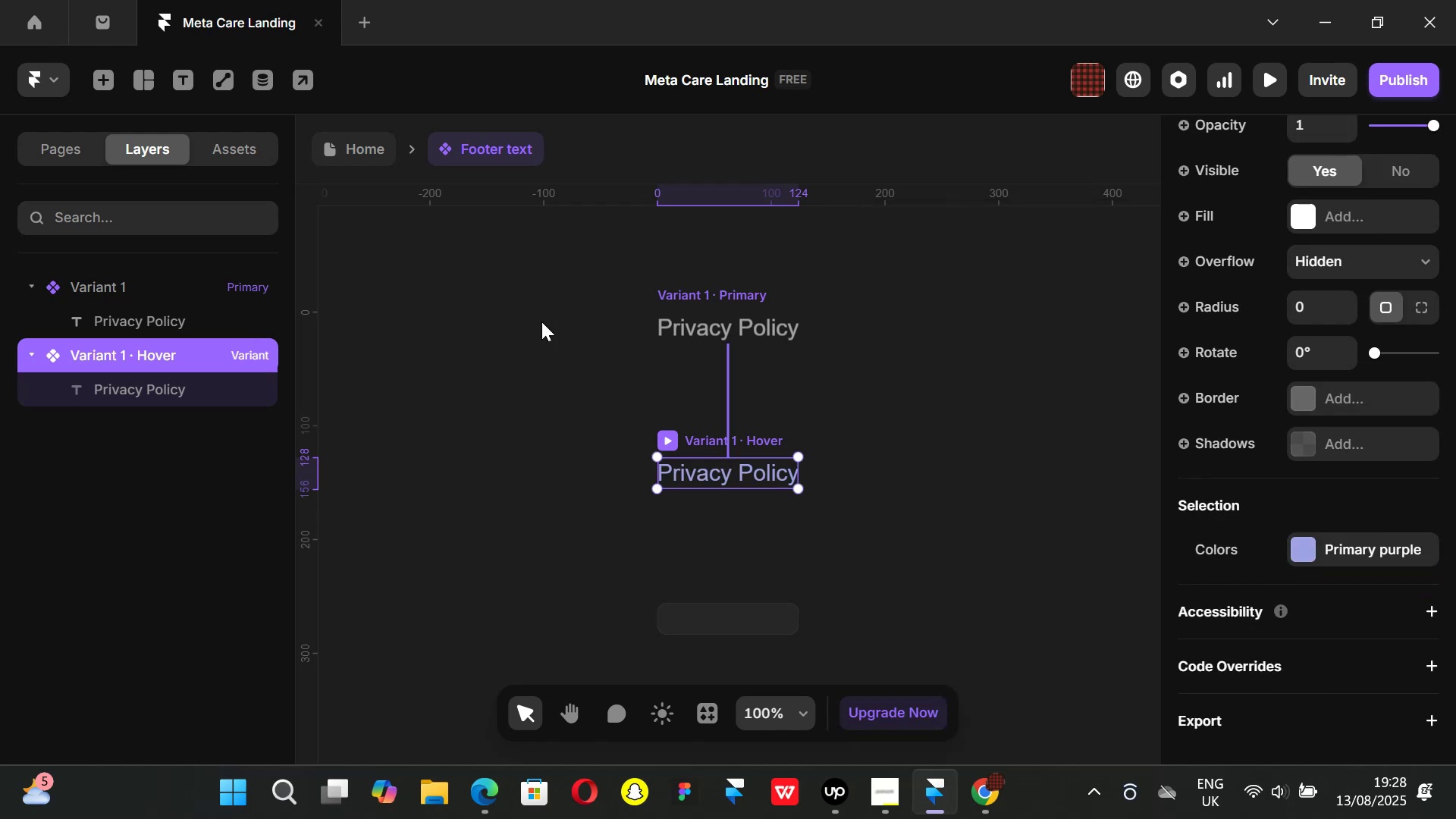 
left_click_drag(start_coordinate=[541, 322], to_coordinate=[541, 317])
 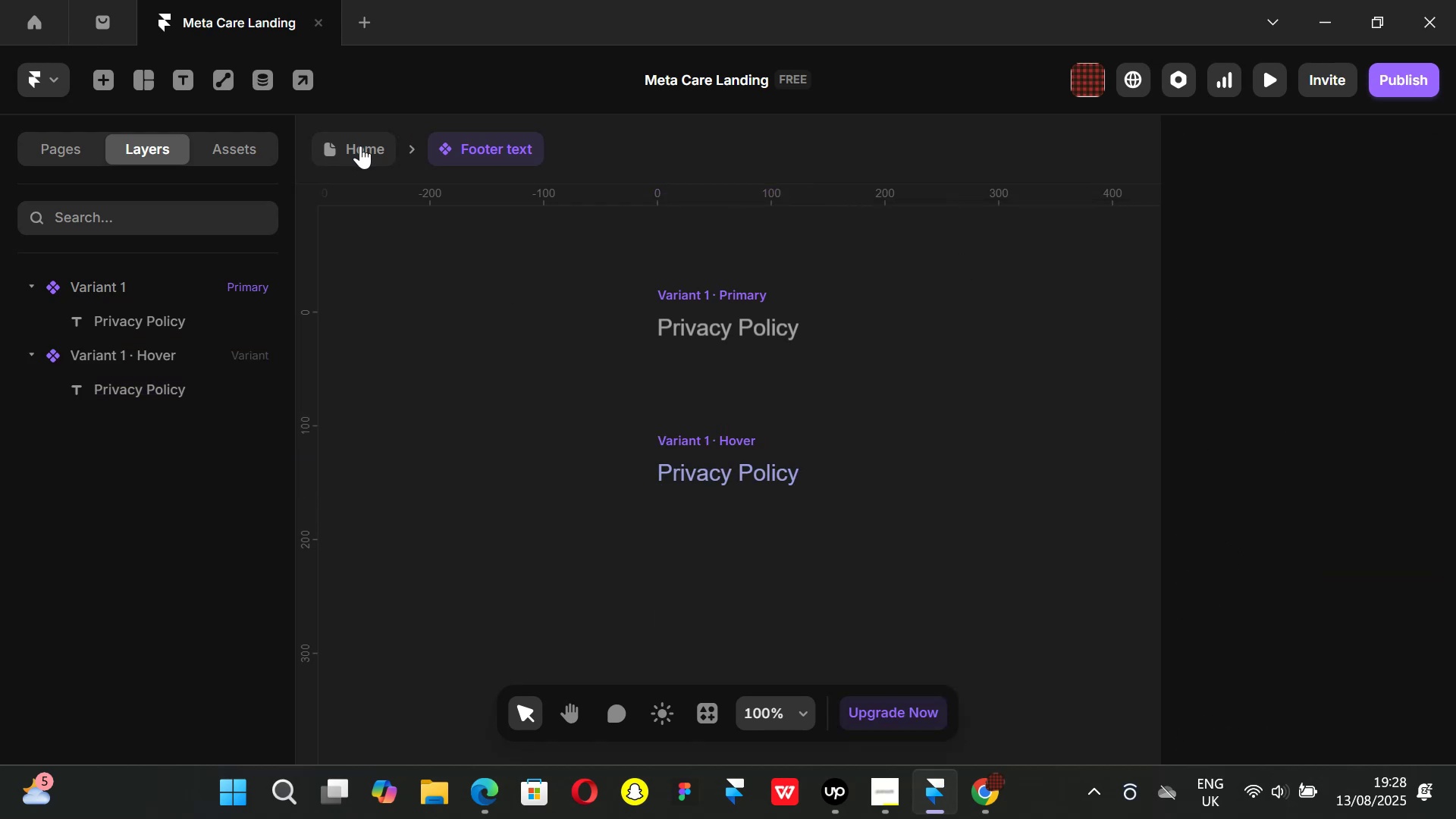 
left_click([359, 146])
 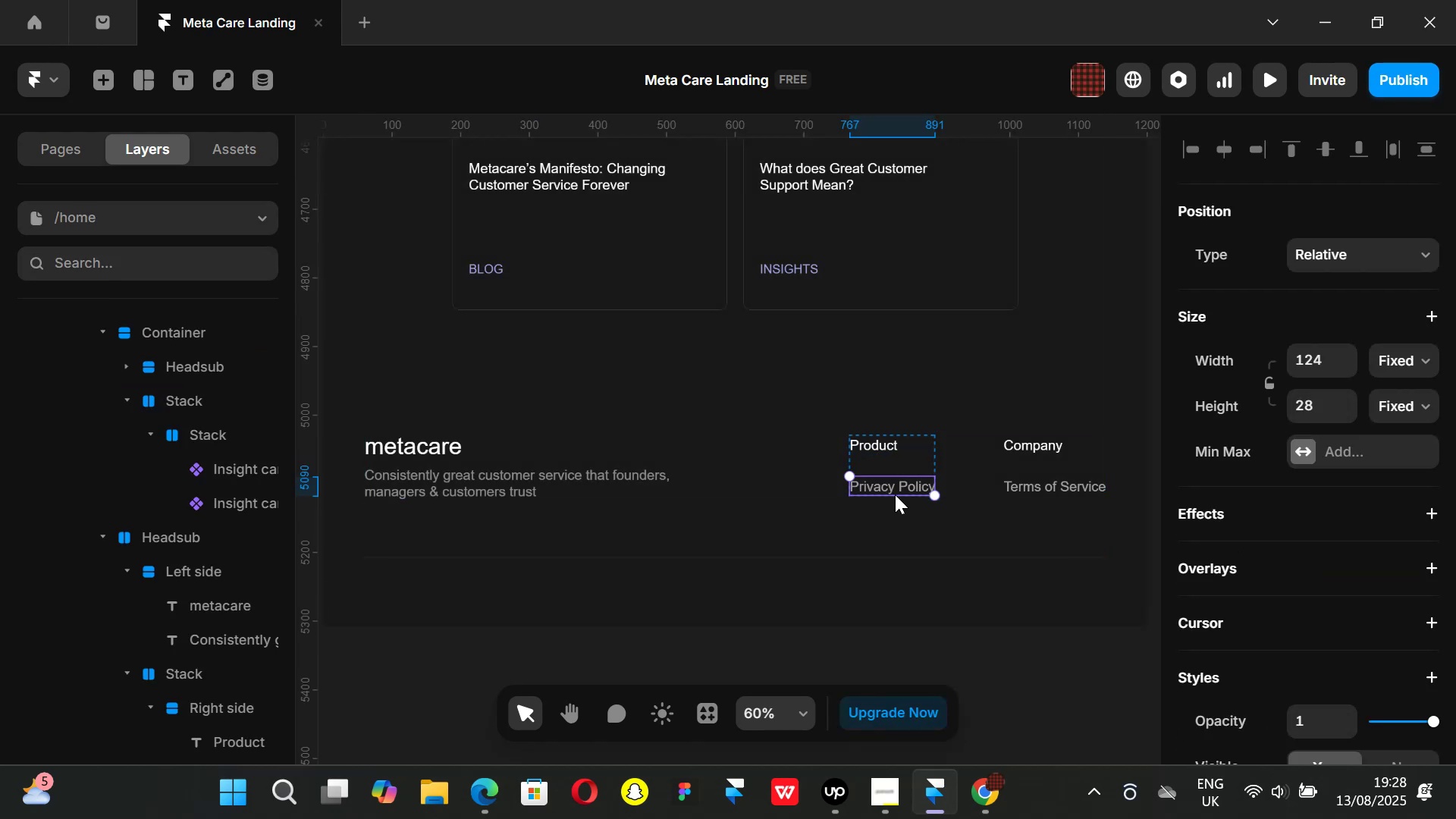 
double_click([888, 482])
 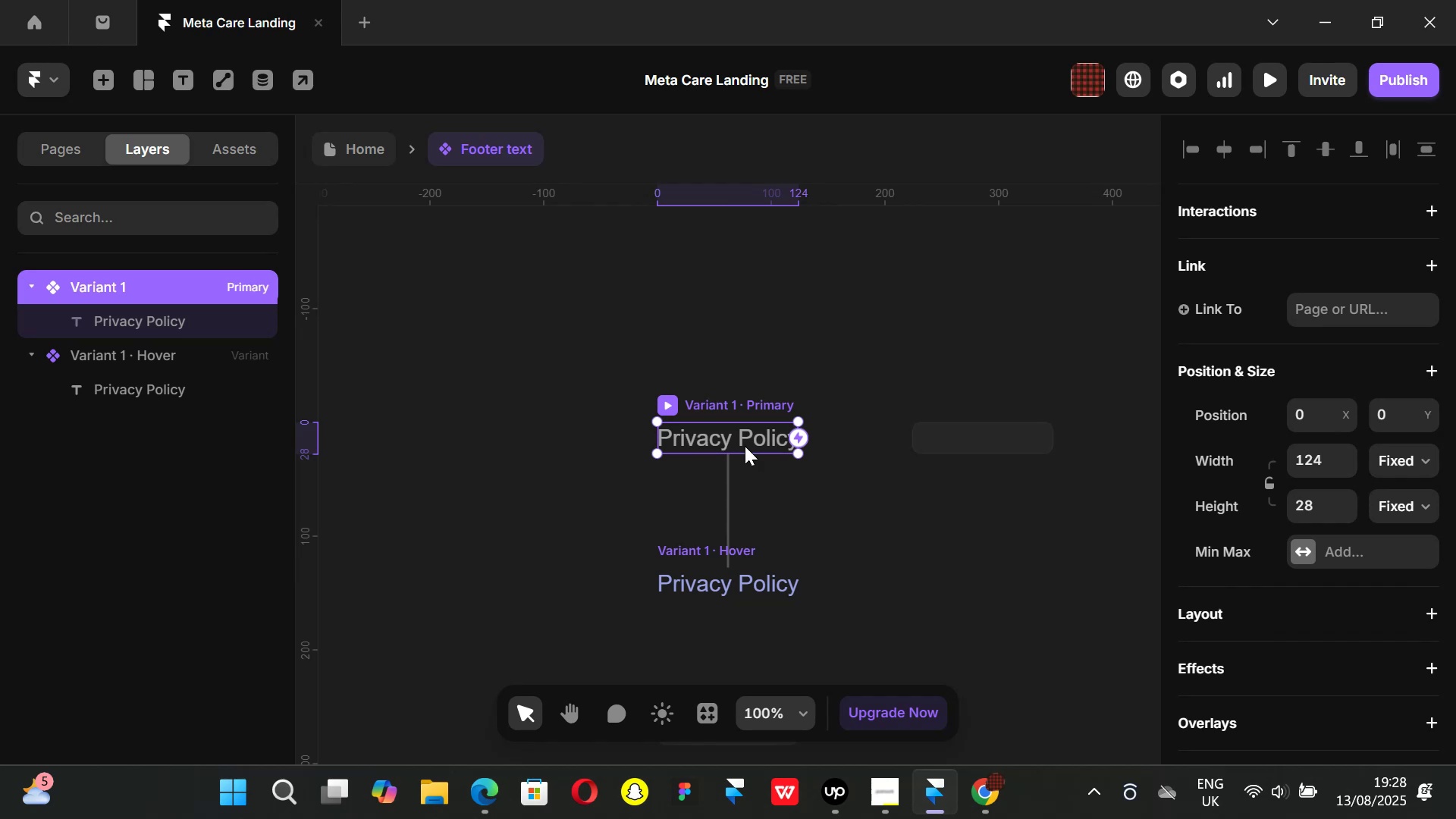 
scroll: coordinate [1343, 518], scroll_direction: down, amount: 4.0
 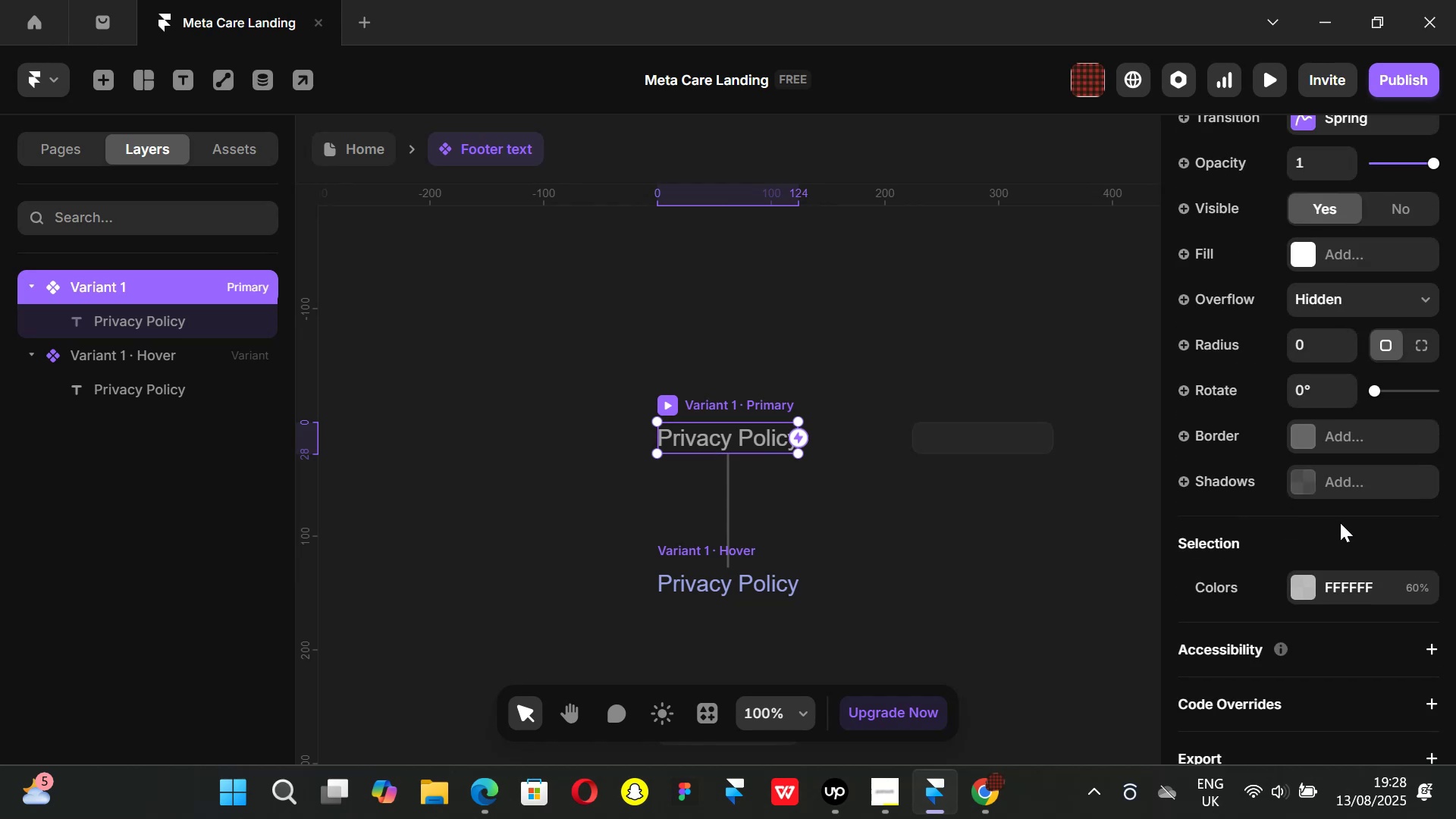 
scroll: coordinate [1321, 505], scroll_direction: up, amount: 1.0
 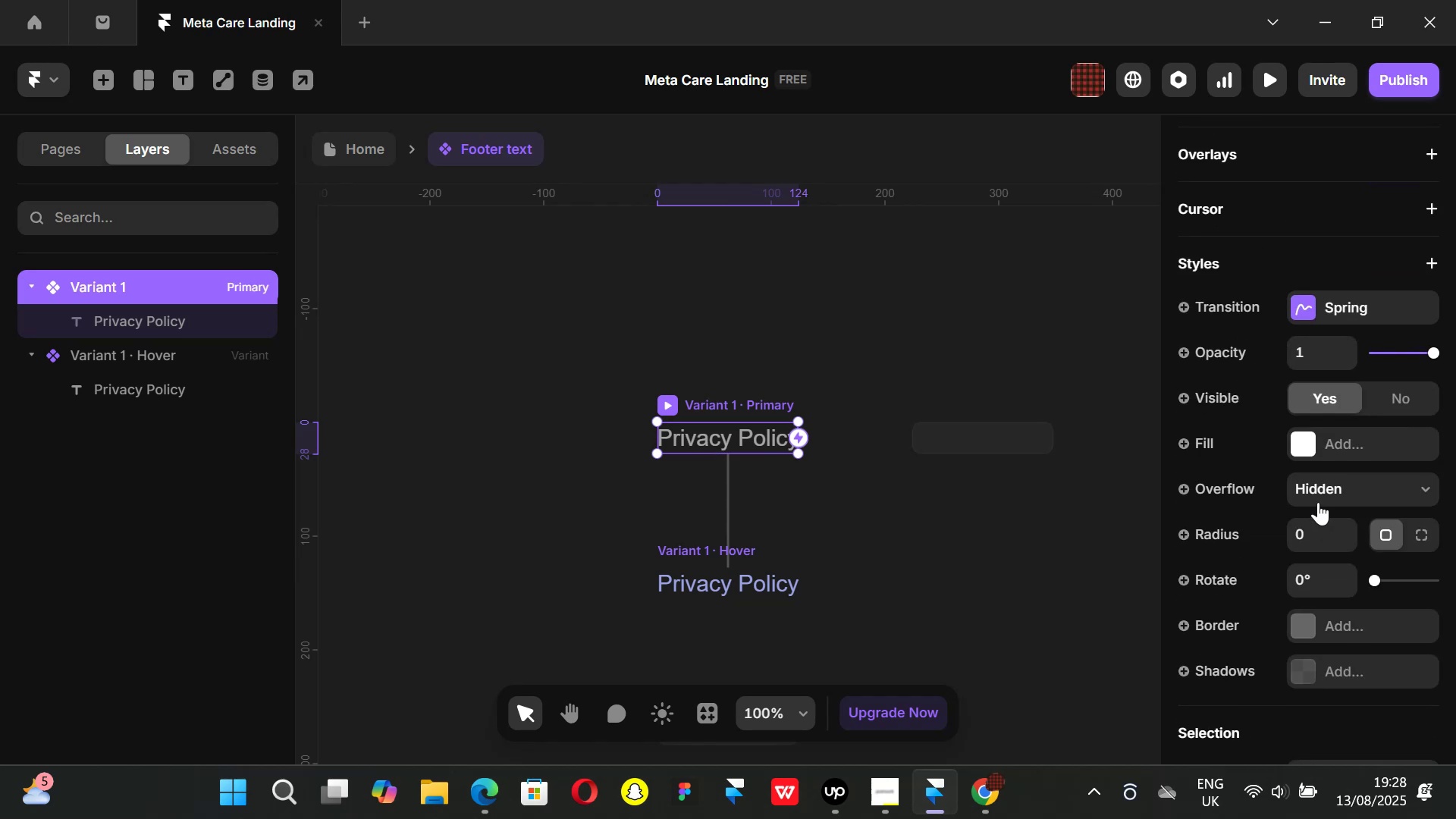 
scroll: coordinate [1318, 509], scroll_direction: down, amount: 2.0
 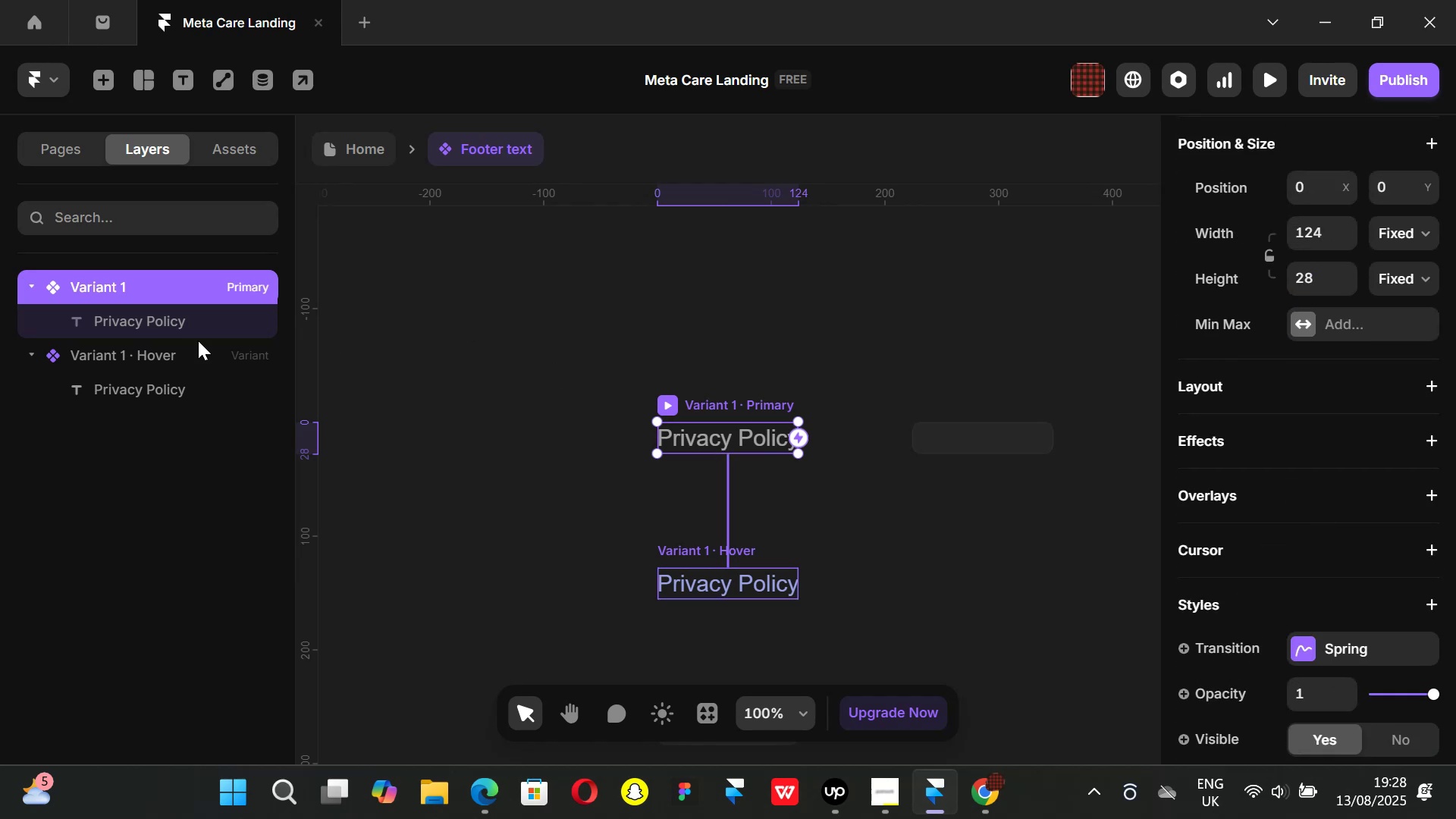 
left_click([168, 320])
 